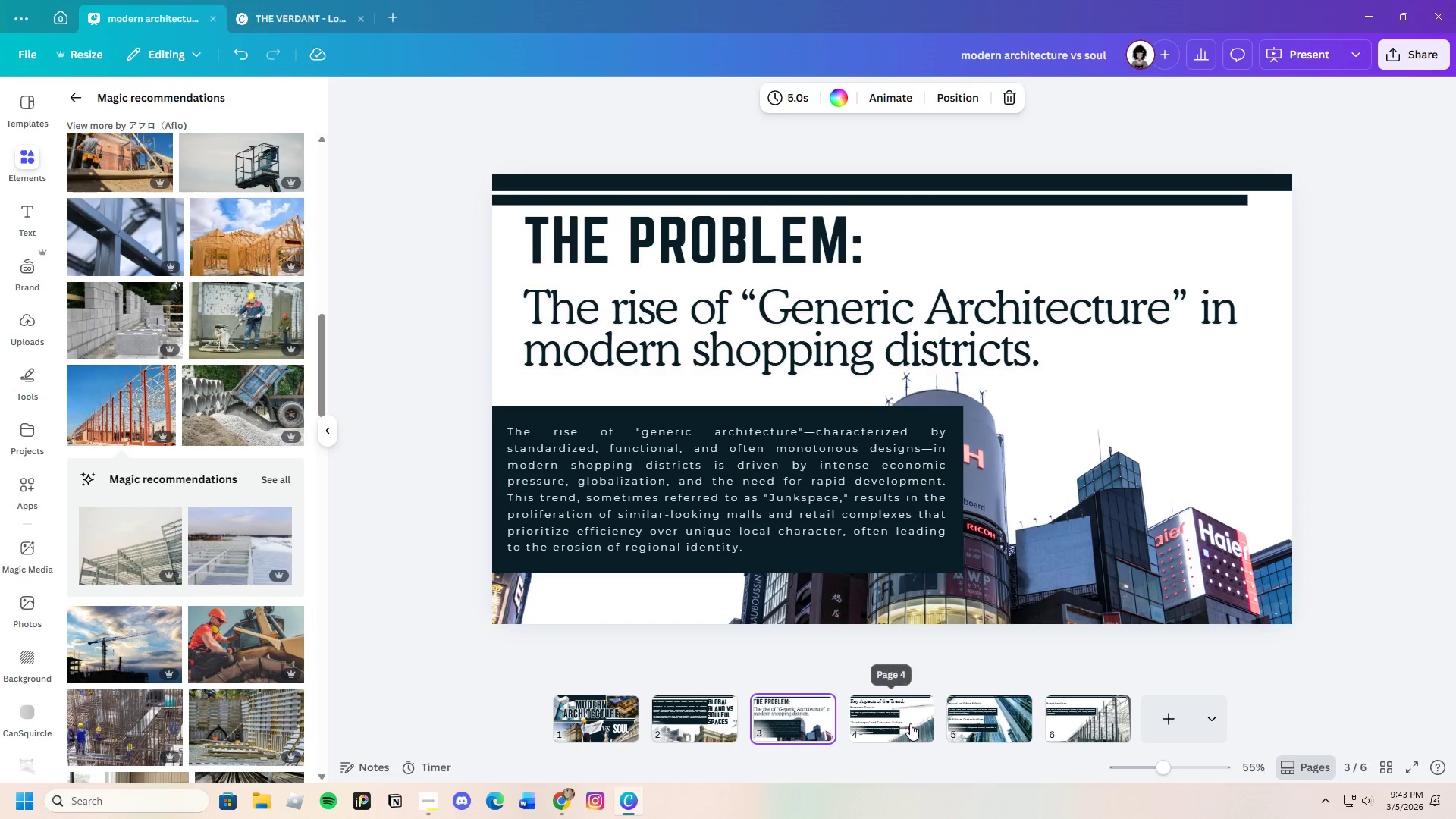 
left_click([910, 723])
 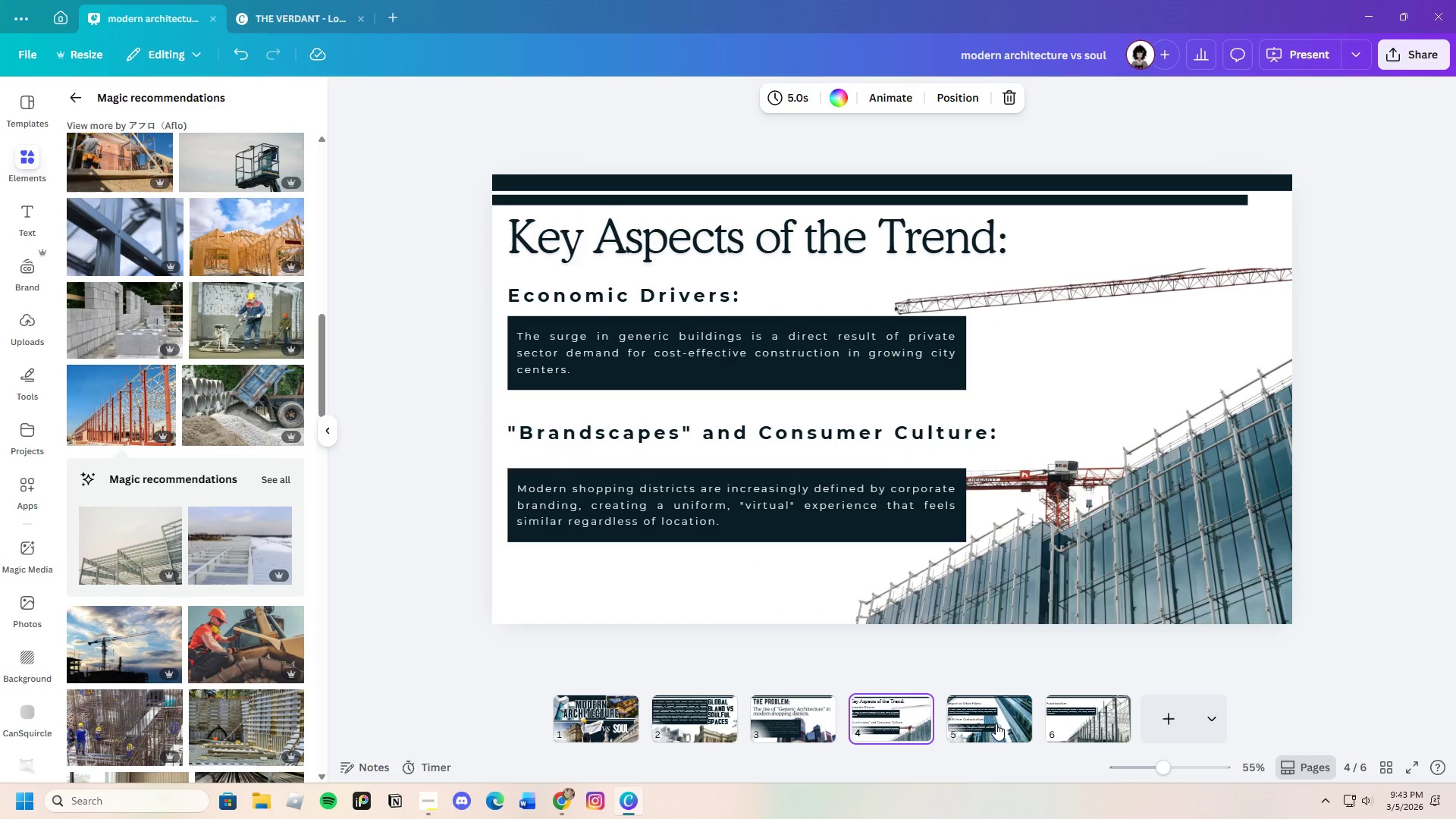 
left_click([996, 723])
 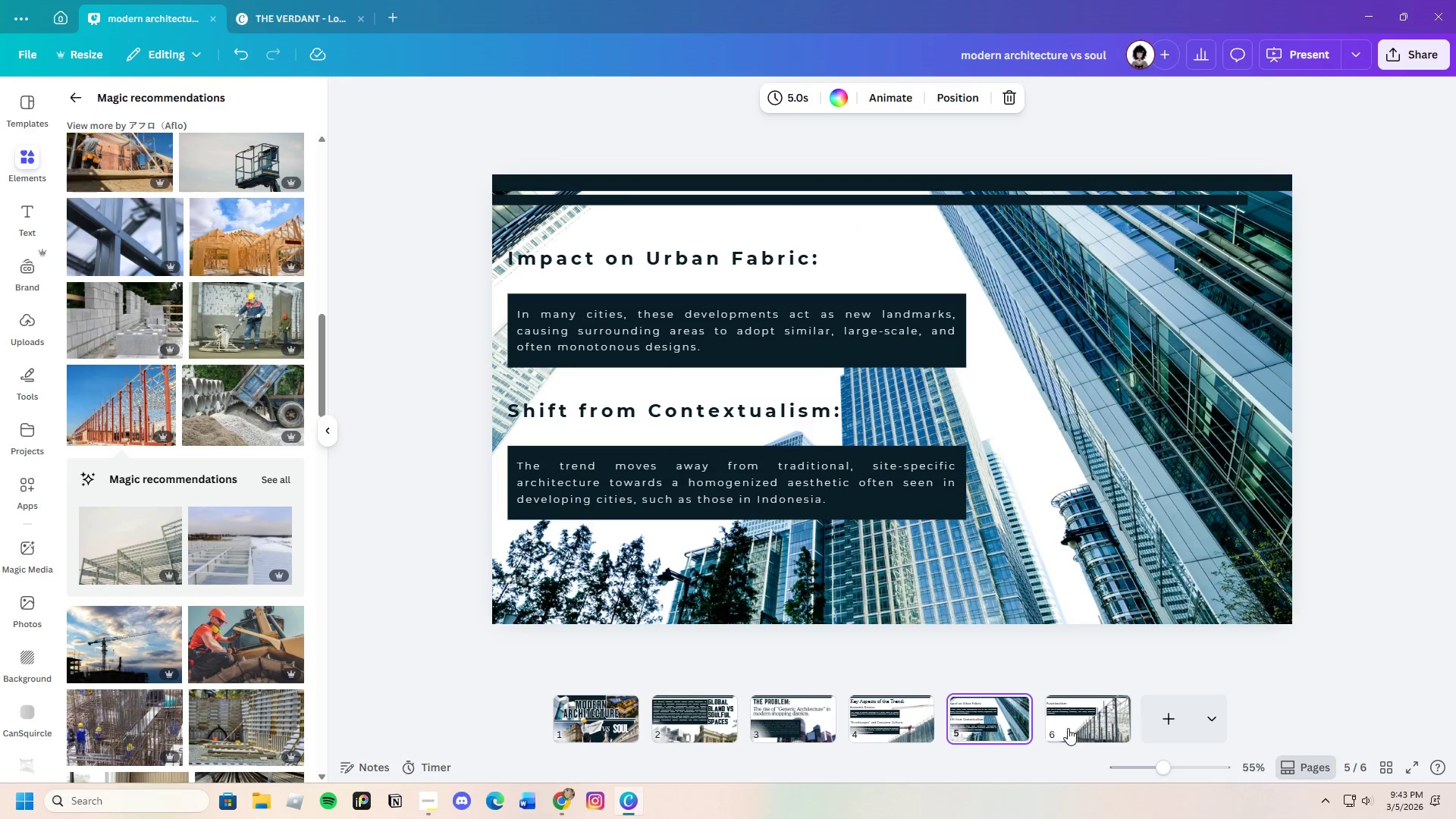 
left_click([1068, 728])
 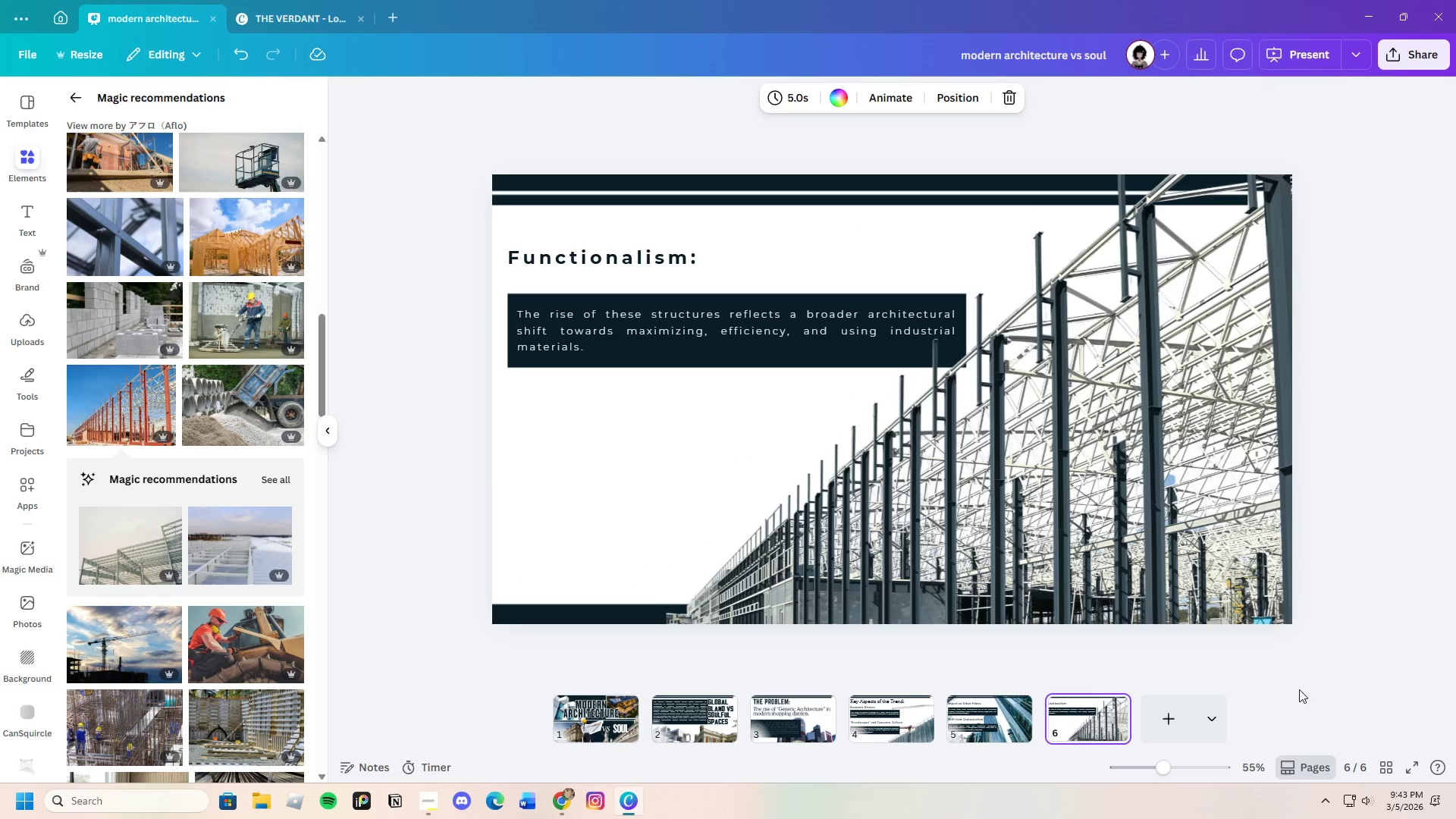 
left_click([1351, 673])
 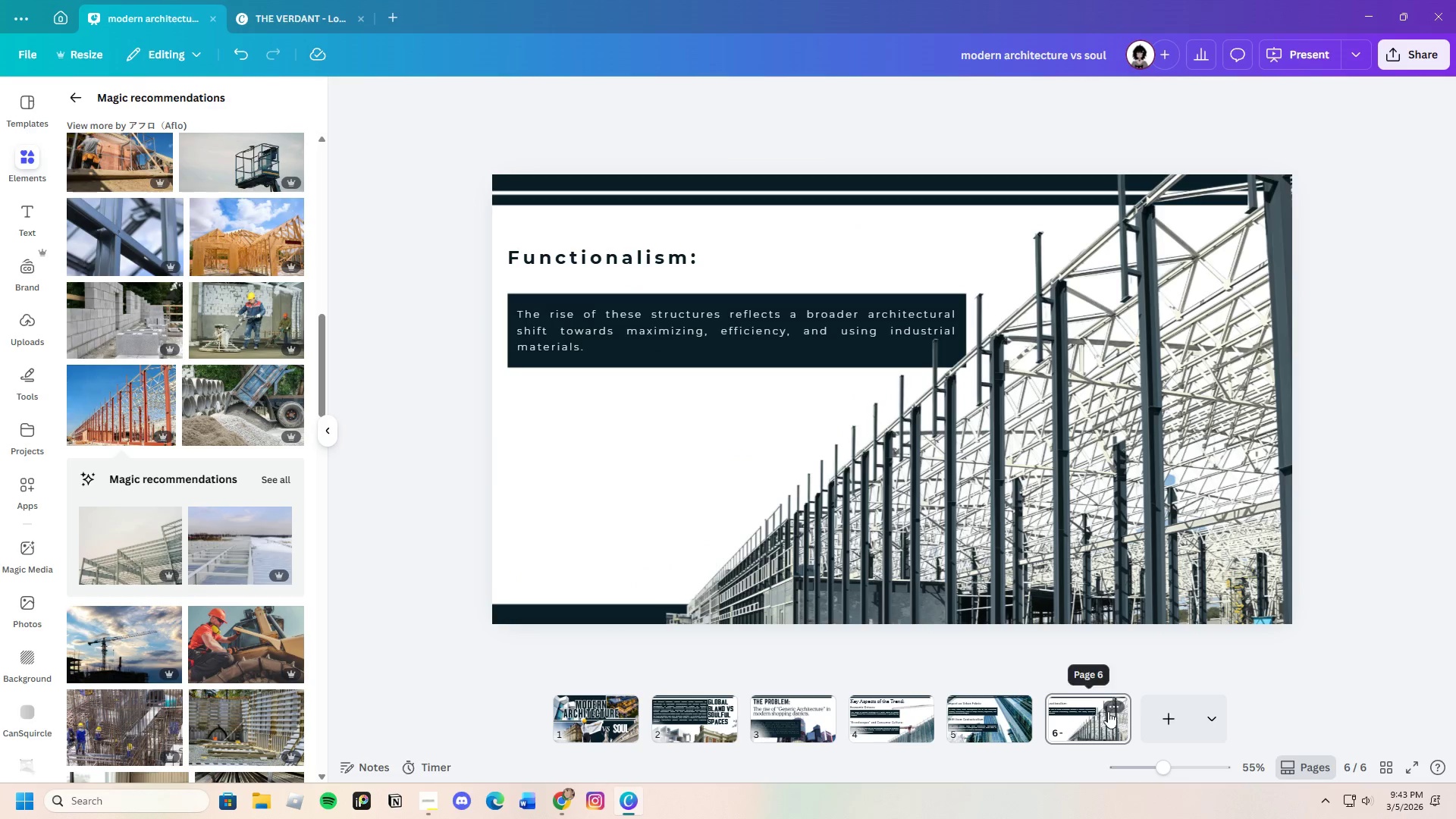 
left_click([798, 728])
 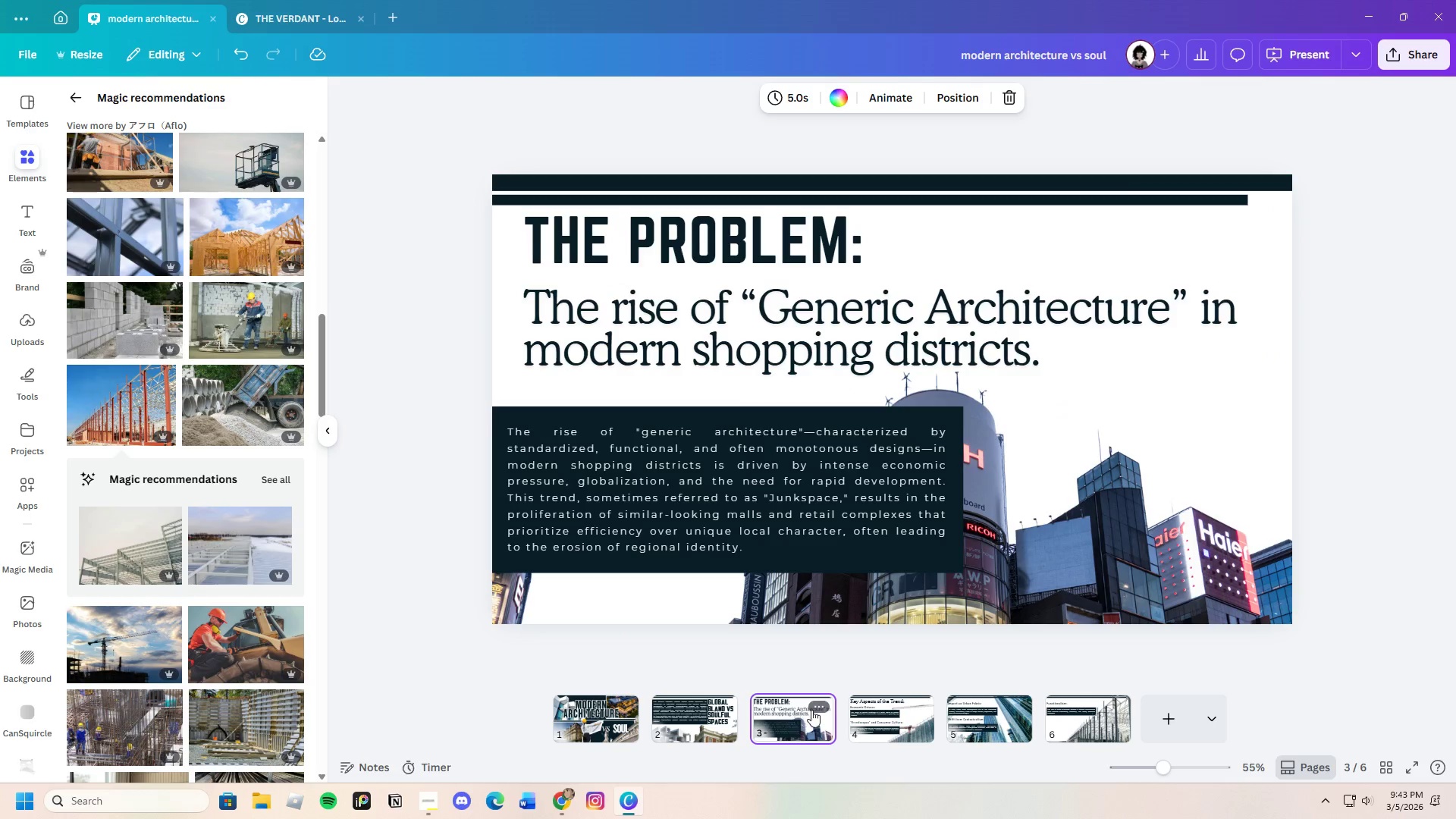 
left_click([815, 704])
 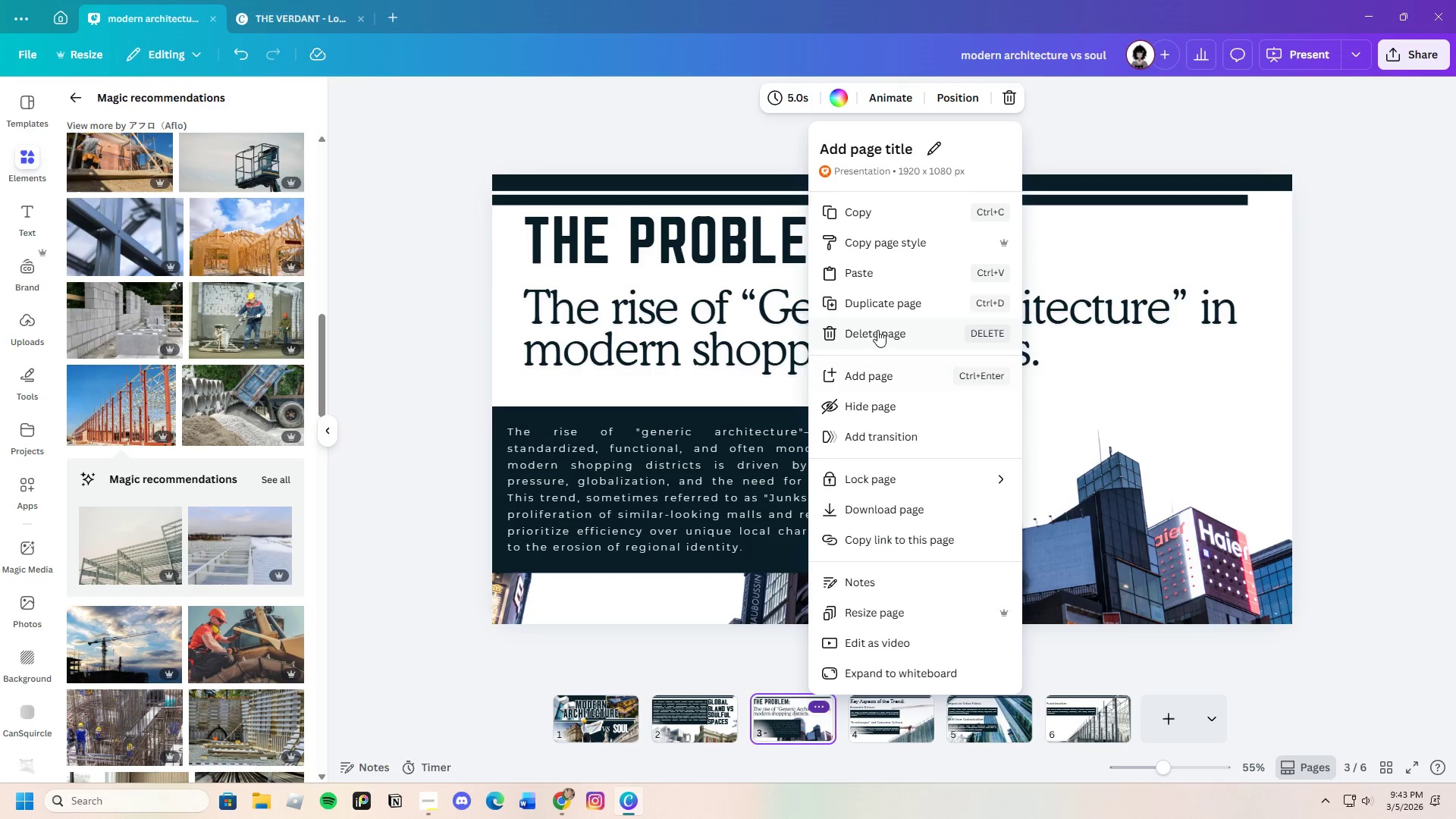 
left_click([878, 304])
 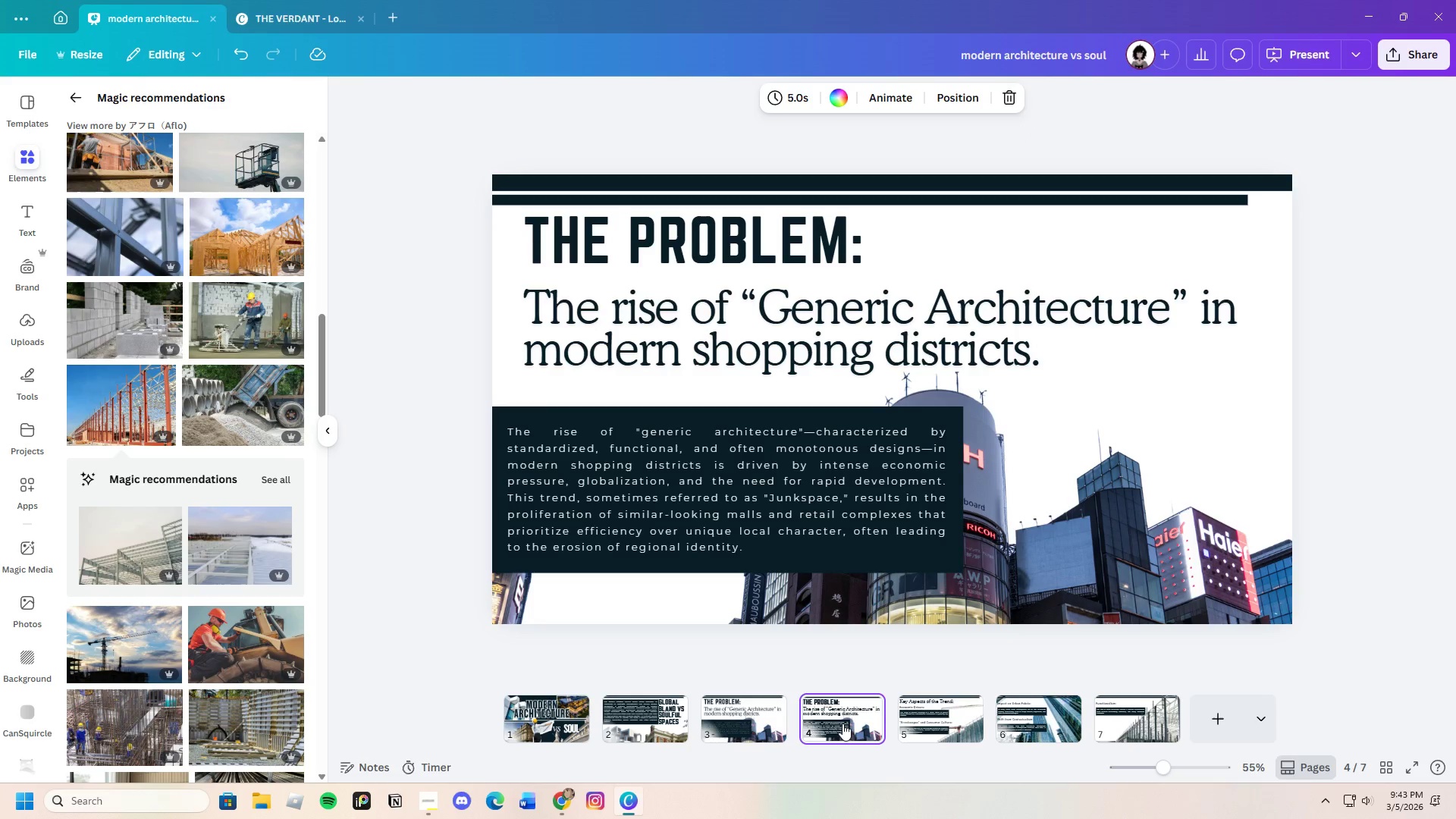 
left_click_drag(start_coordinate=[833, 720], to_coordinate=[1191, 720])
 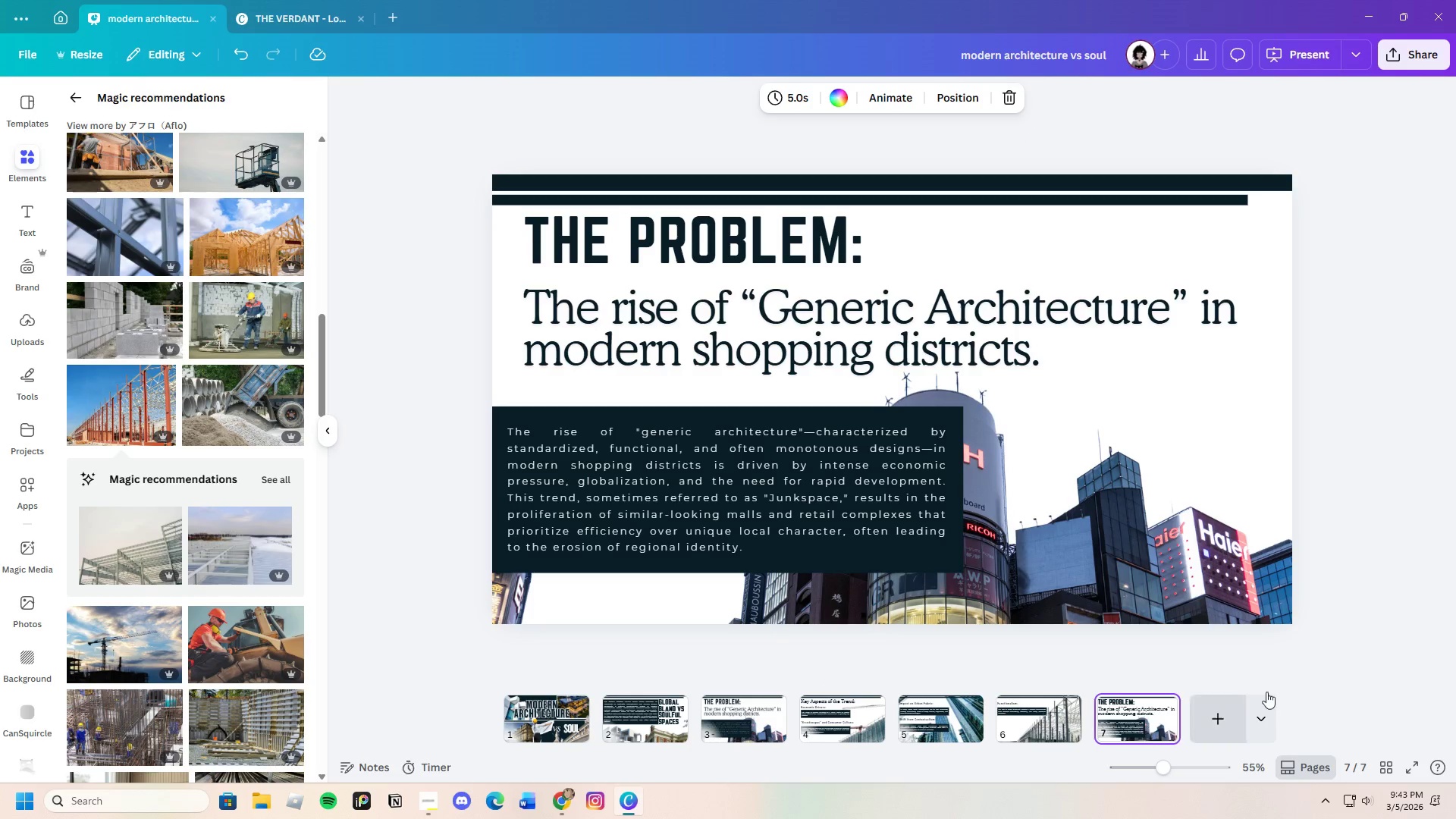 
left_click([1428, 620])
 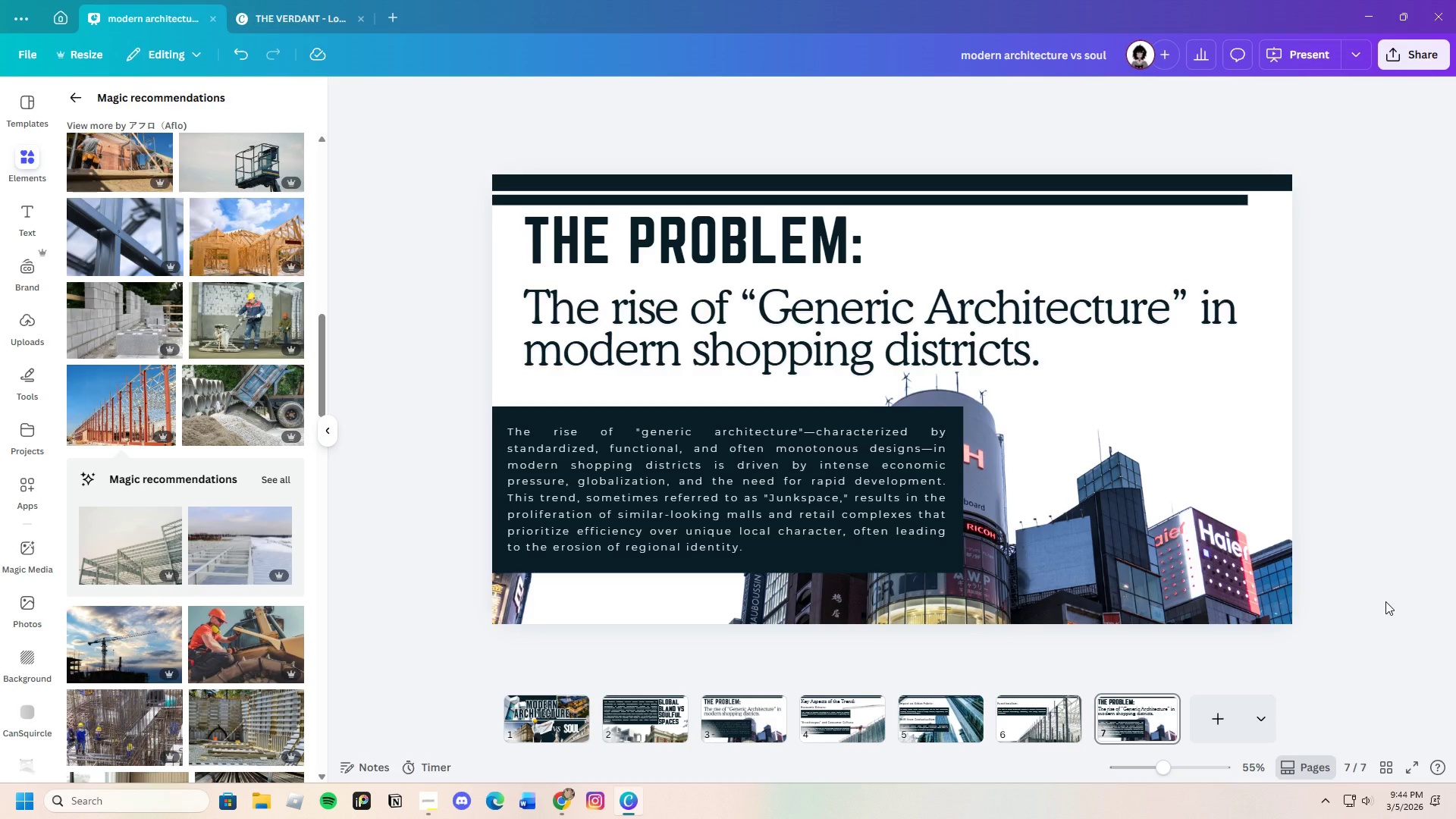 
wait(10.95)
 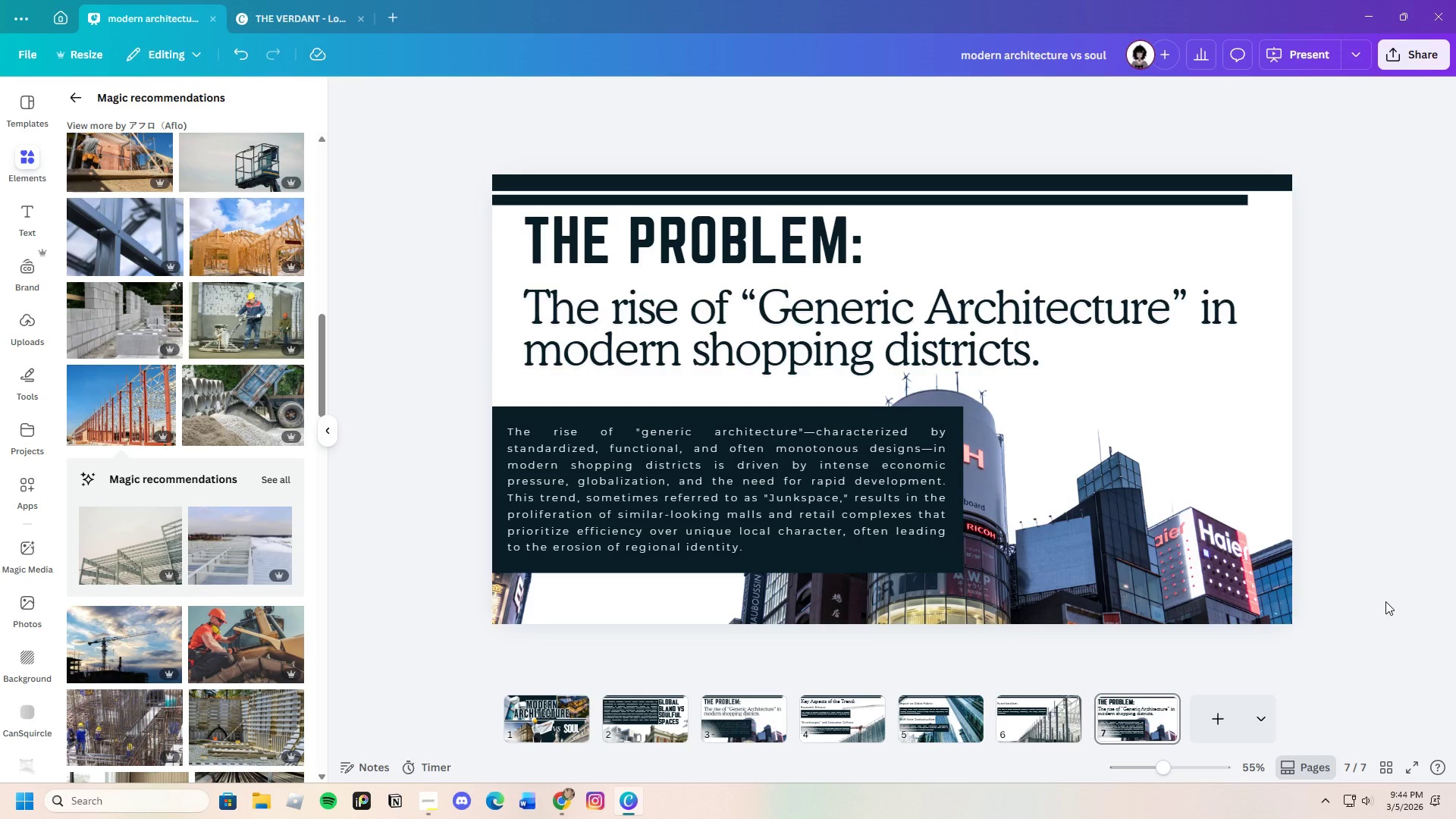 
left_click([733, 235])
 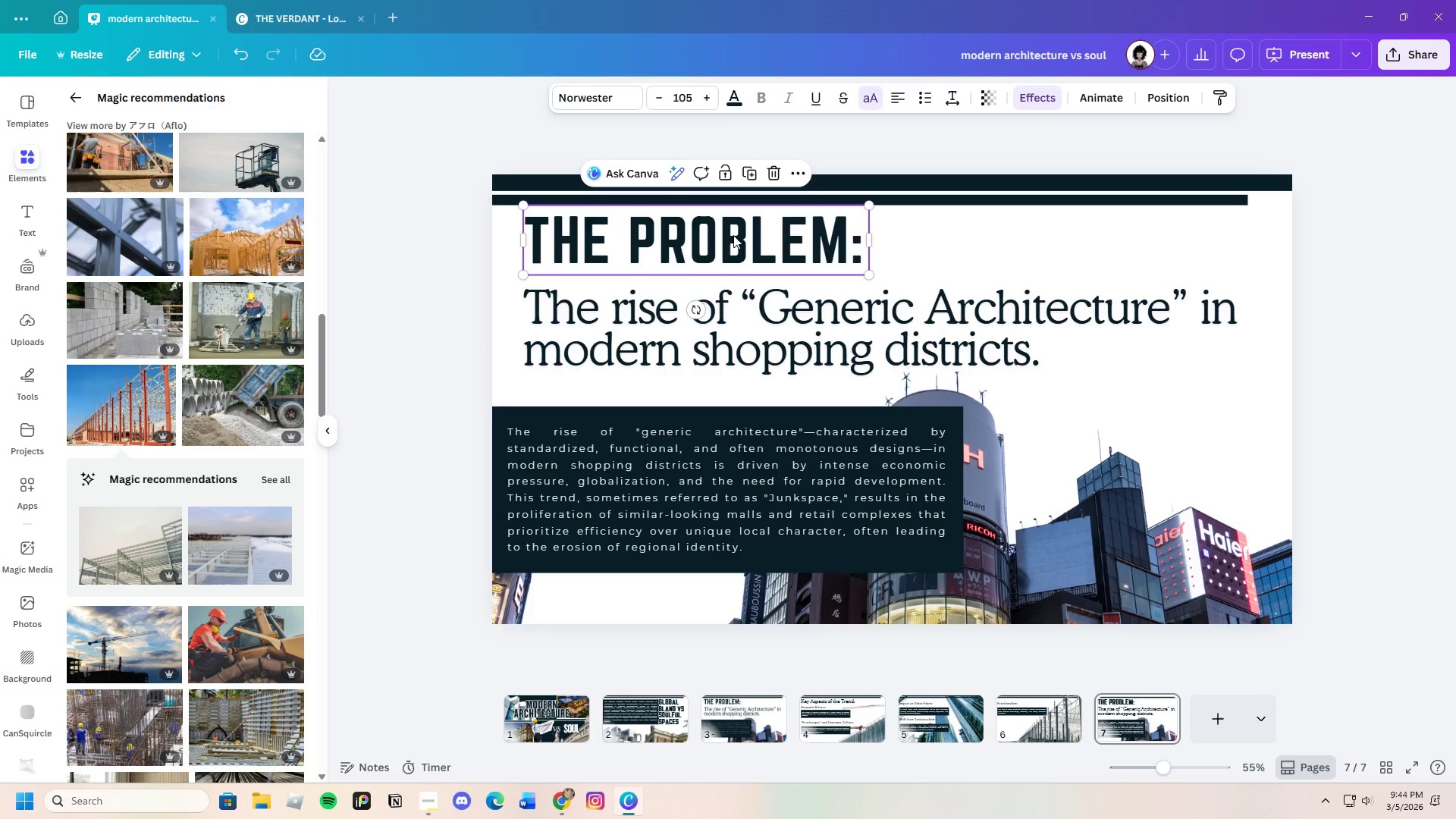 
double_click([733, 235])
 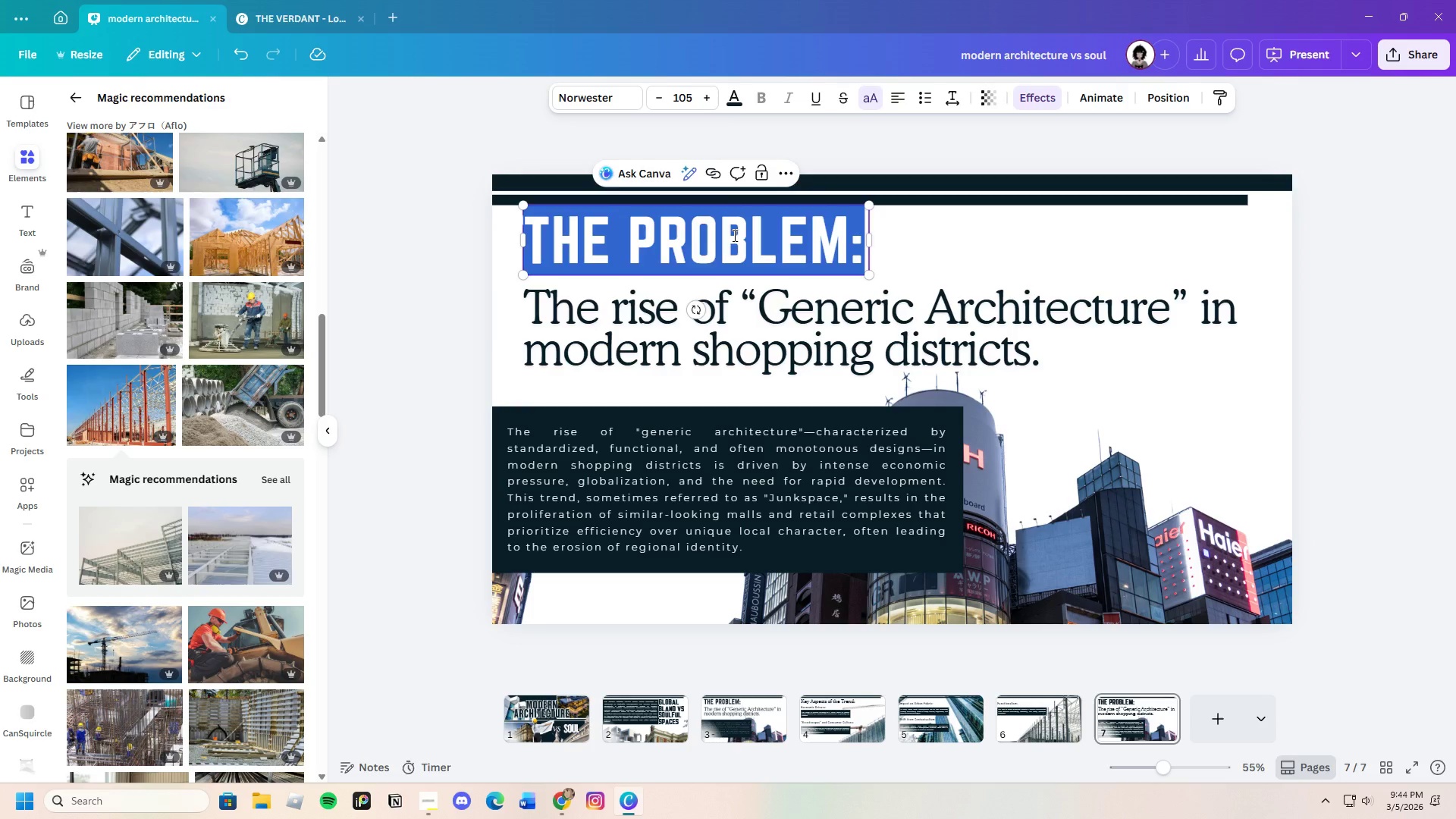 
key(Backspace)
type(the why:)
 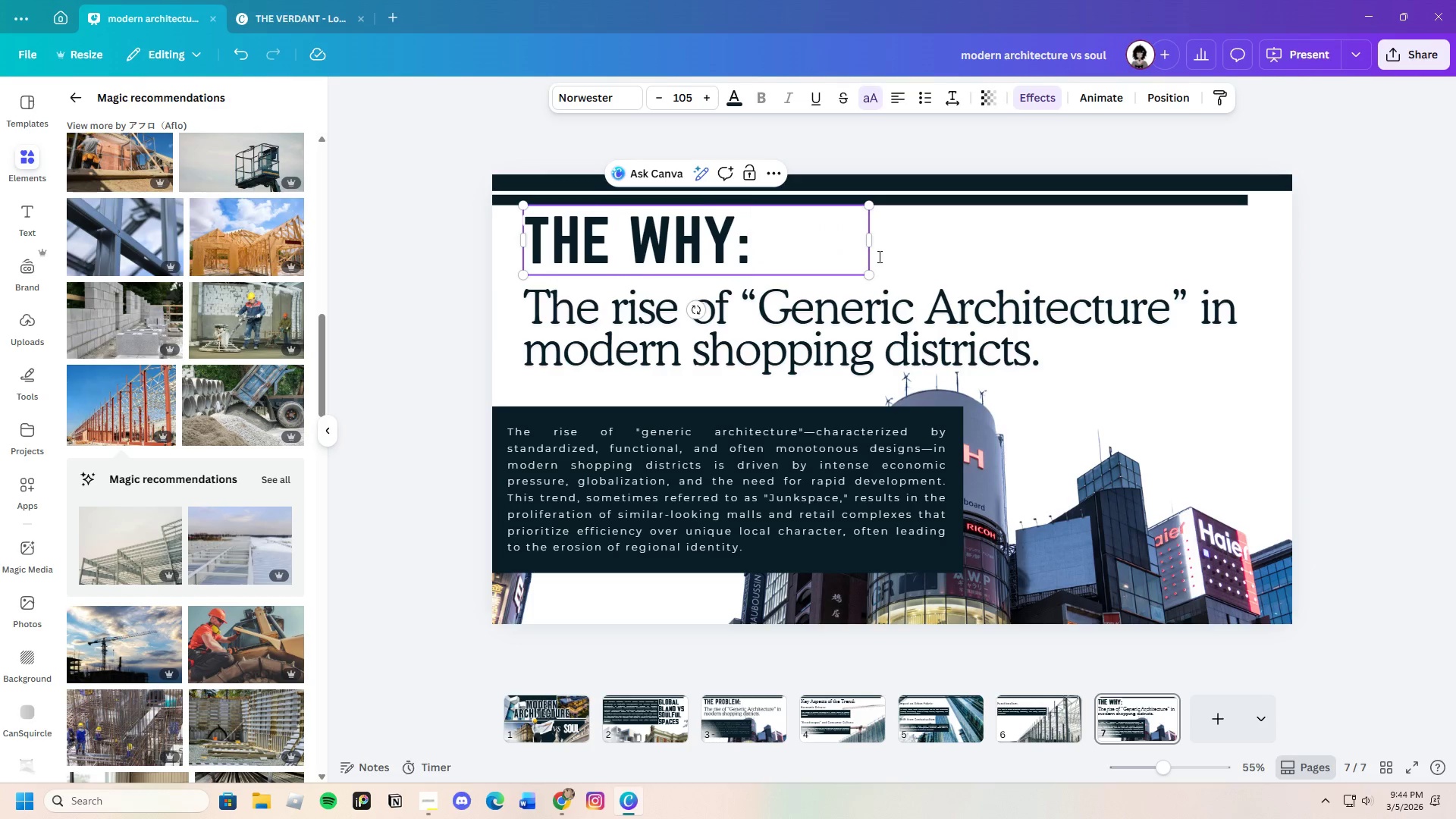 
left_click([896, 256])
 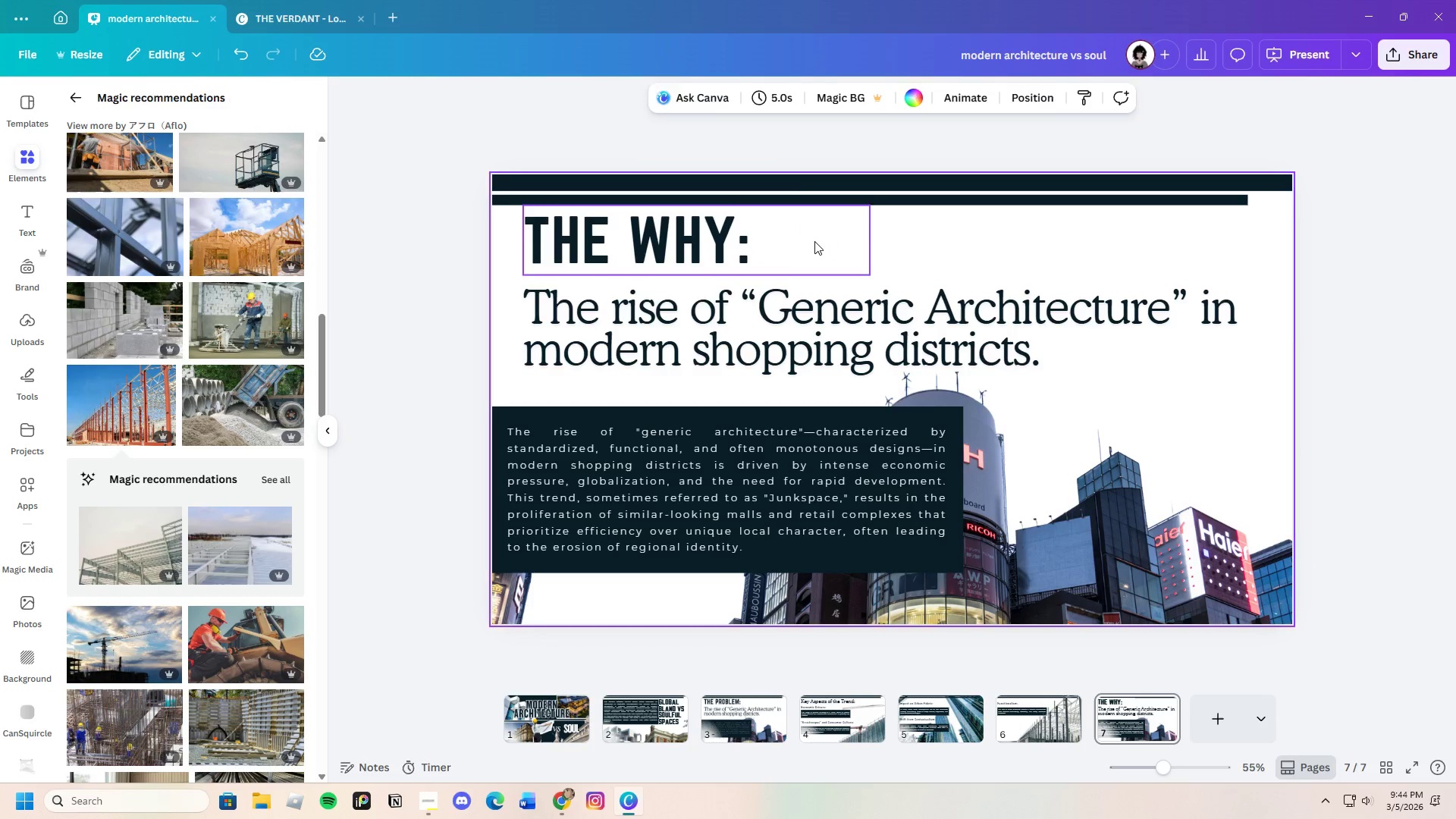 
left_click([813, 241])
 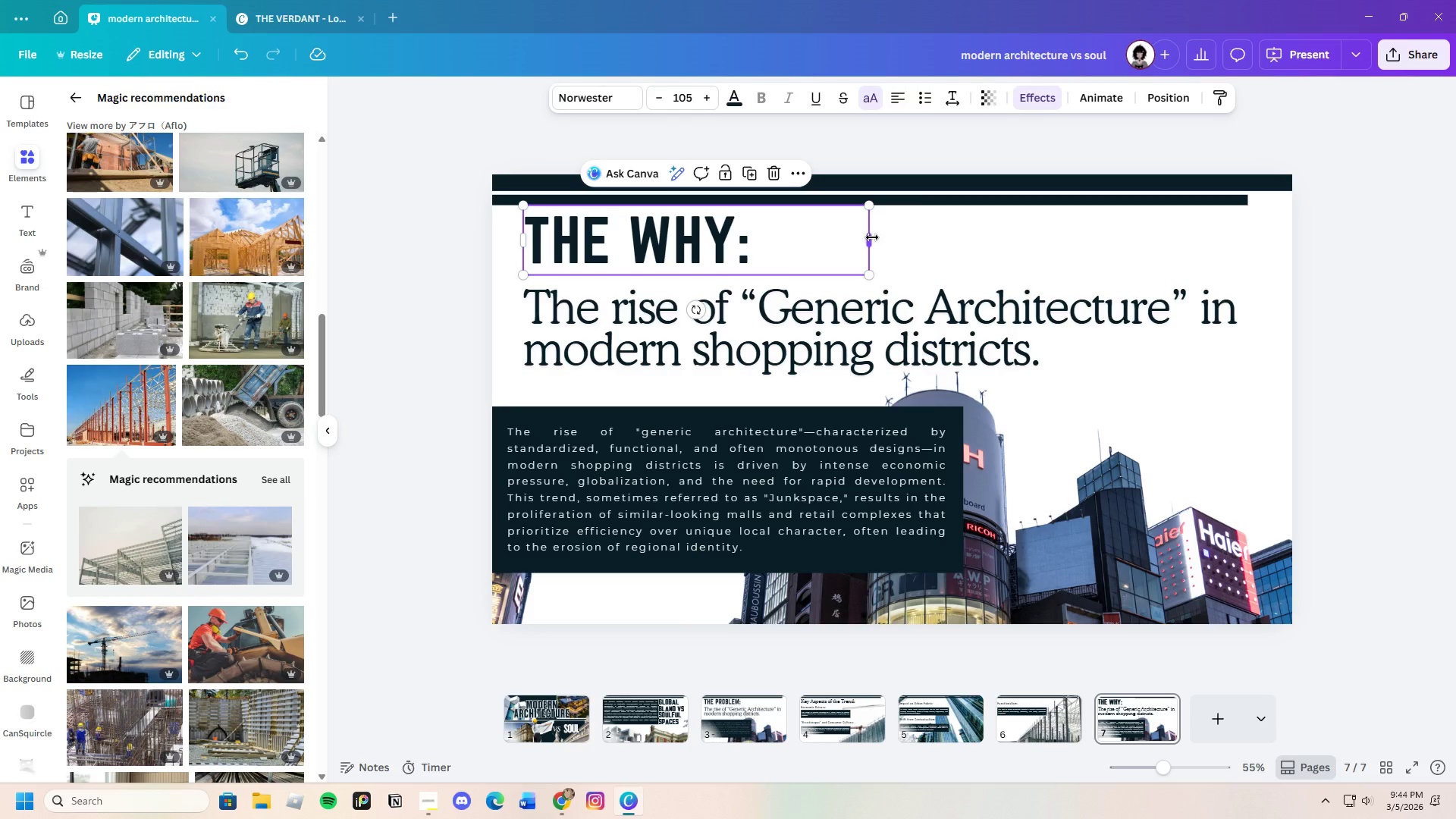 
left_click_drag(start_coordinate=[872, 237], to_coordinate=[761, 236])
 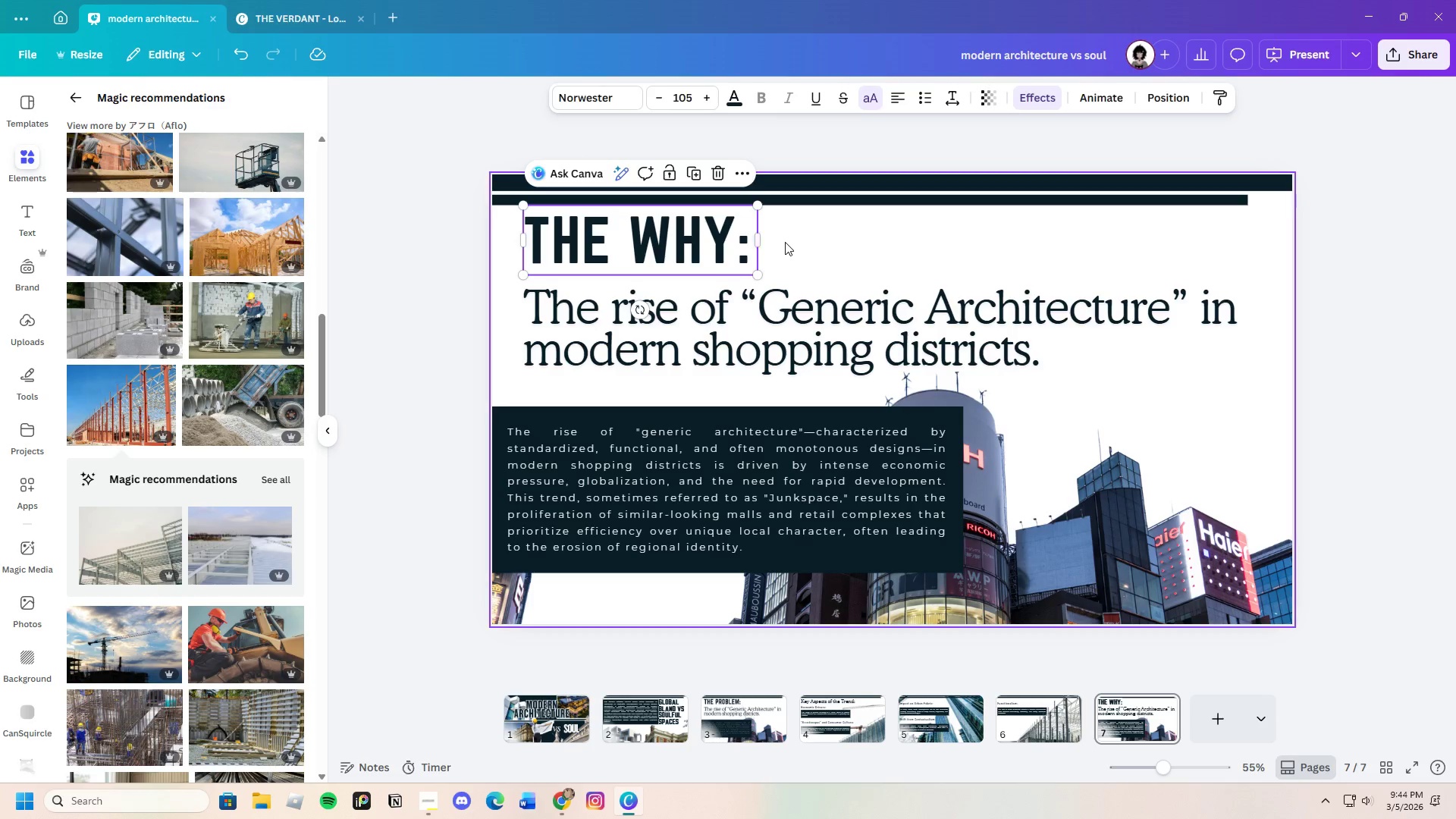 
left_click([785, 242])
 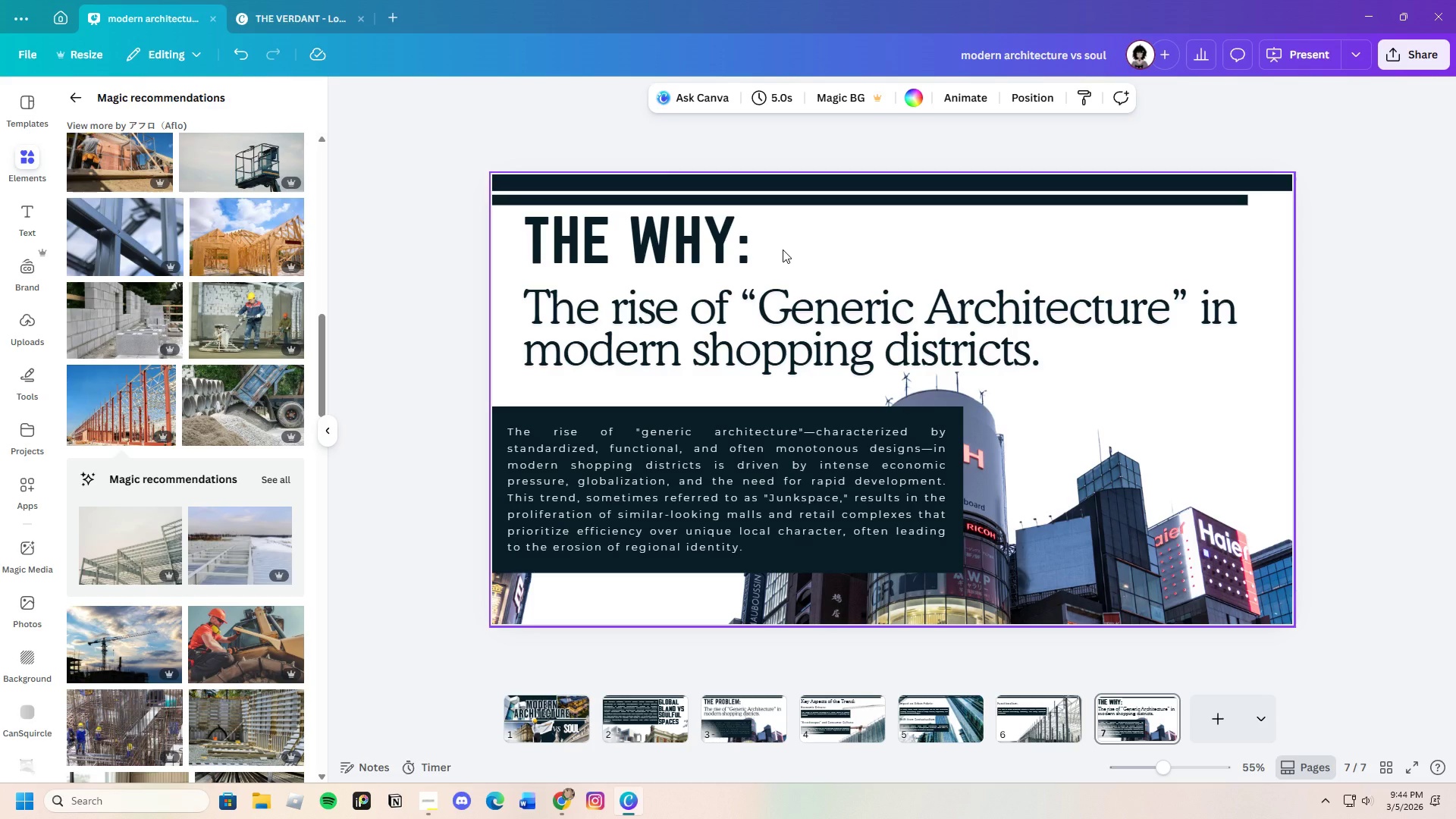 
left_click([1065, 538])
 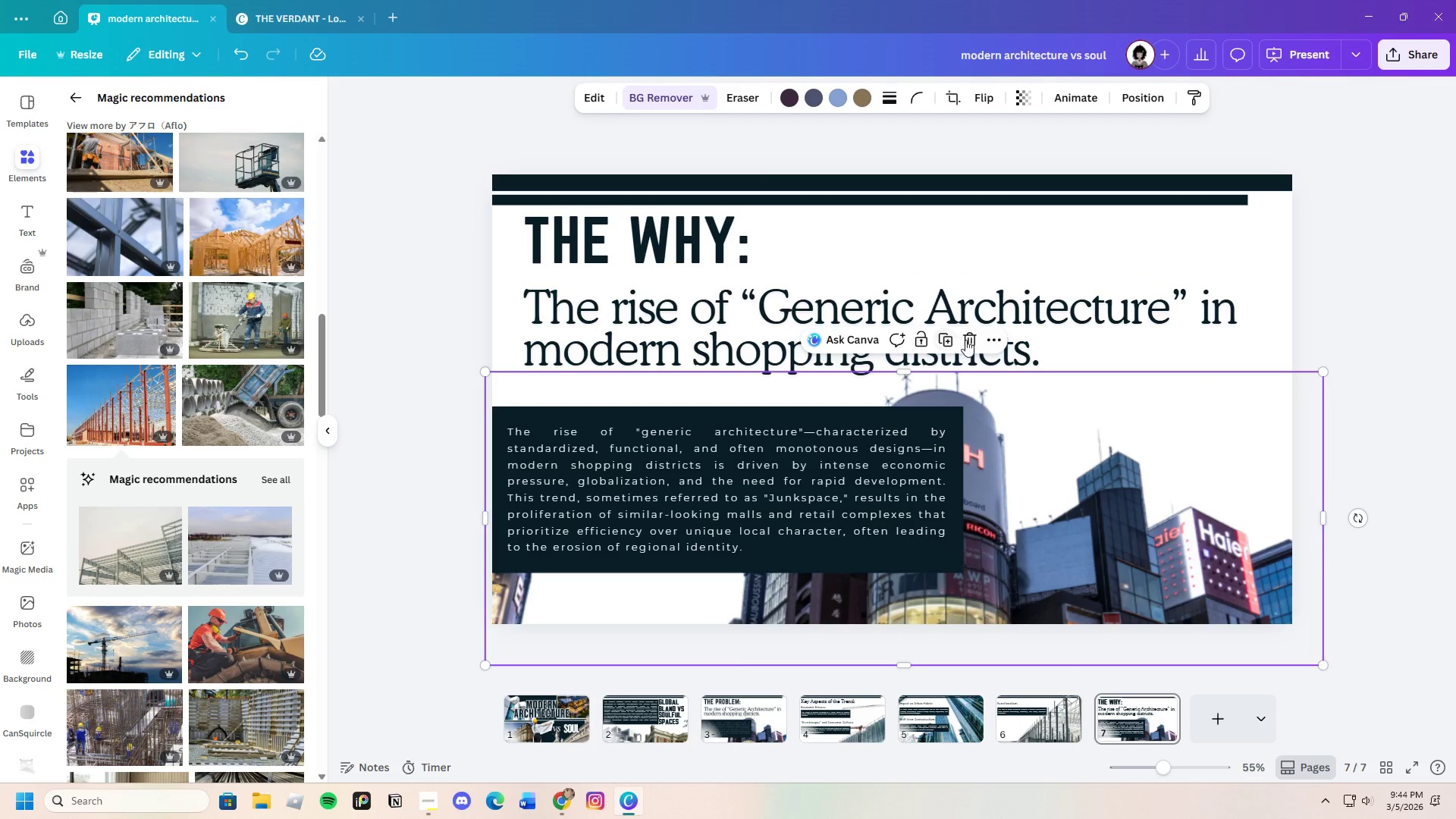 
left_click([968, 340])
 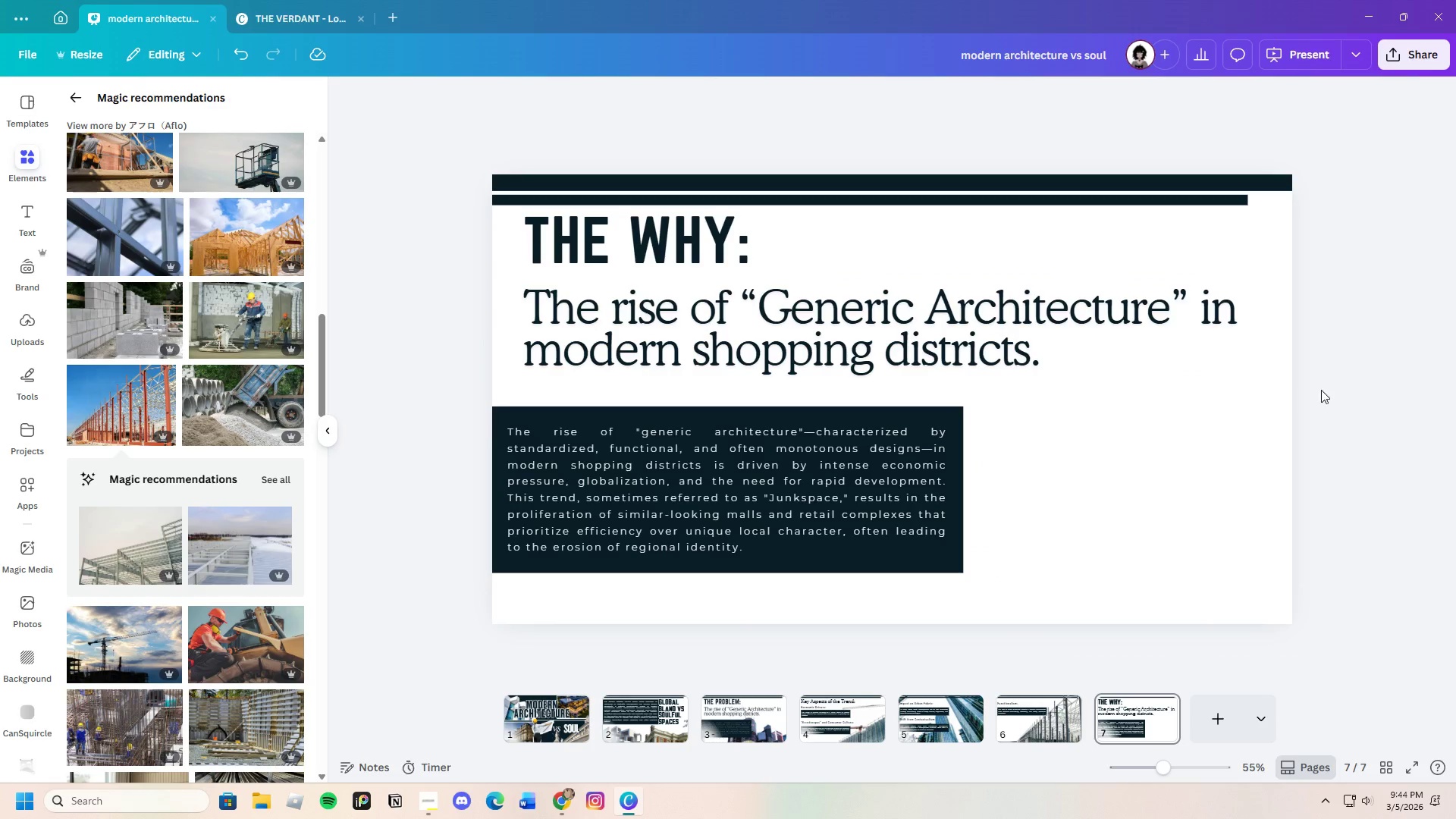 
left_click([1364, 401])
 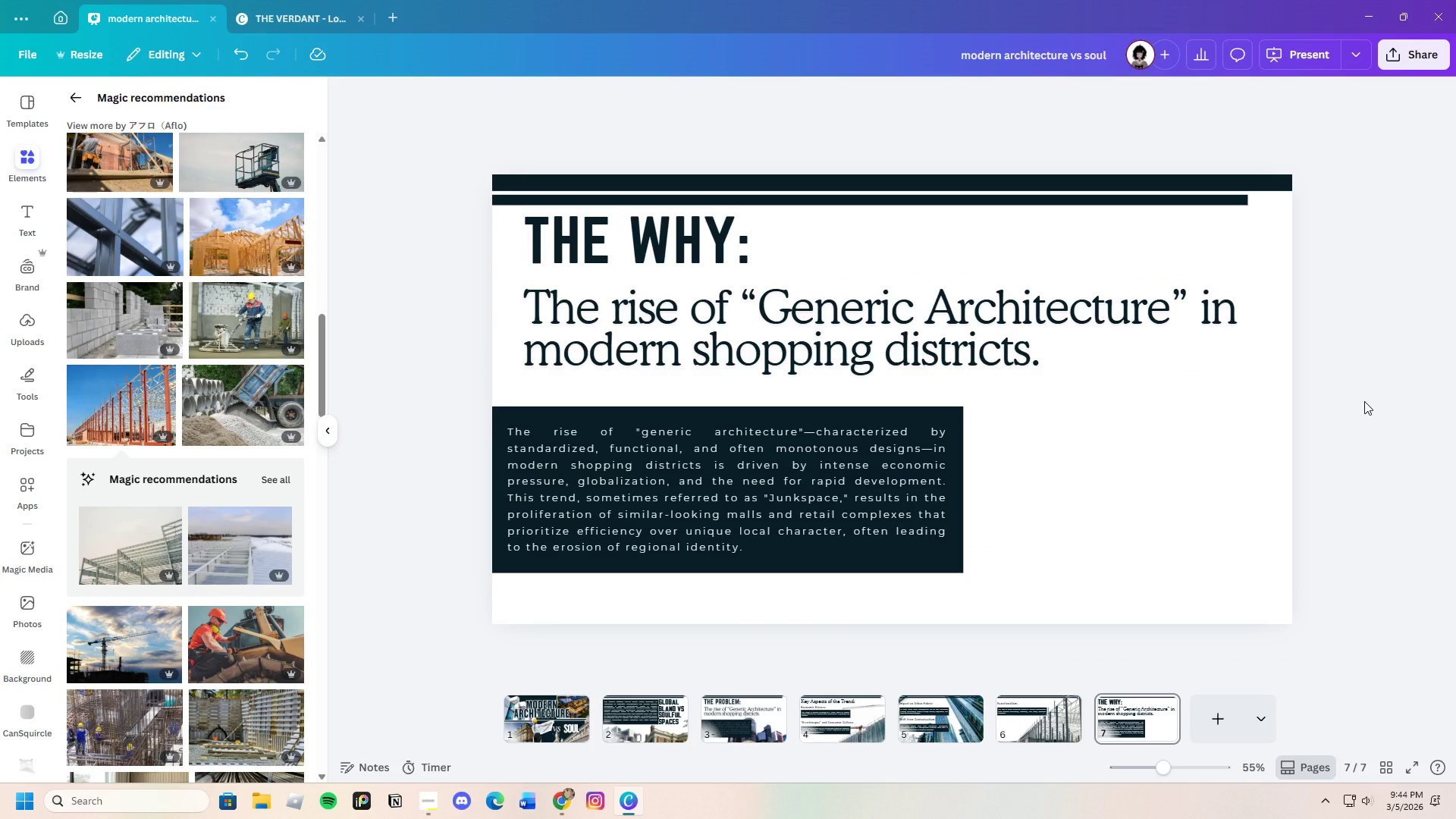 
wait(18.41)
 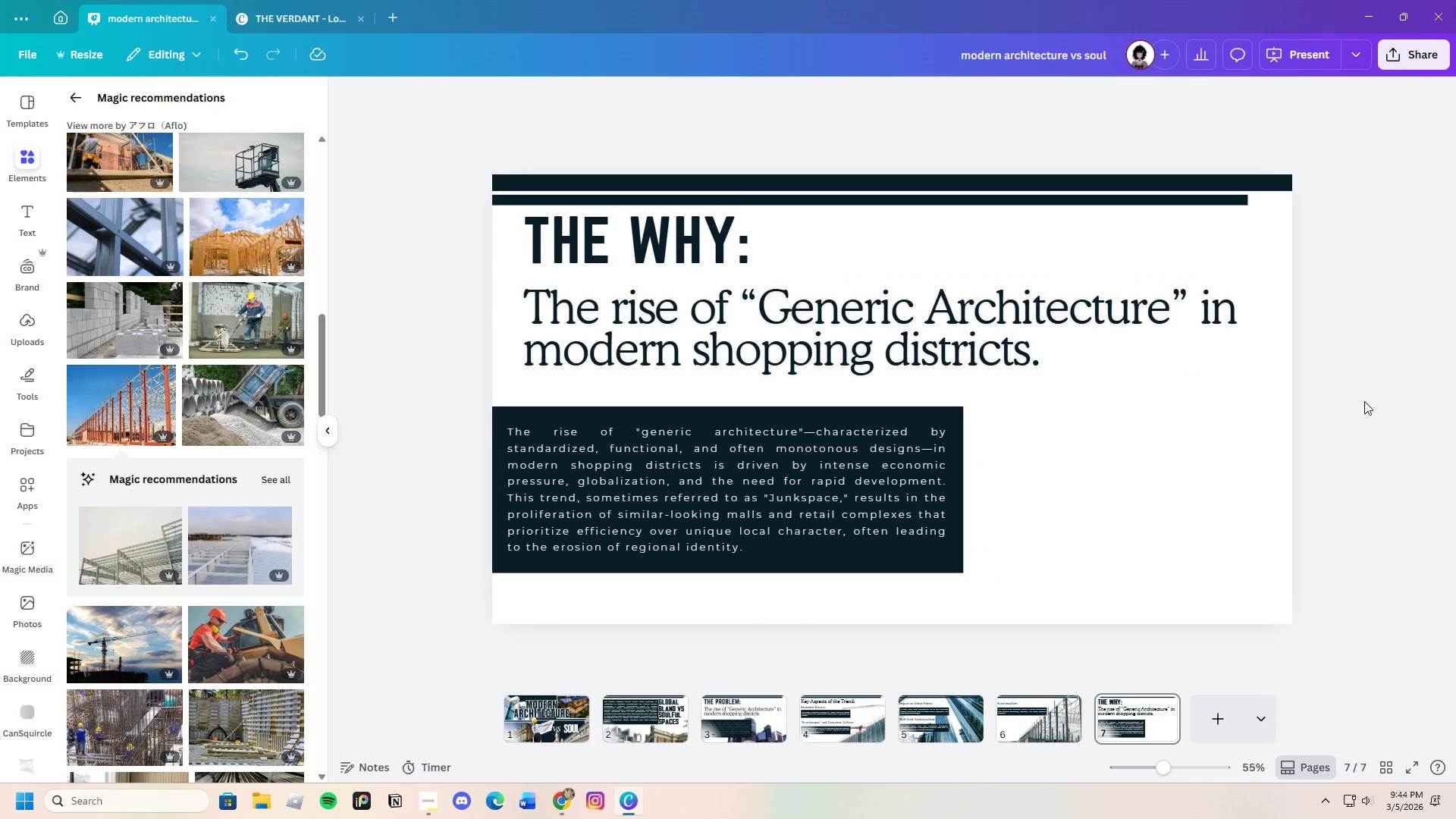 
double_click([869, 436])
 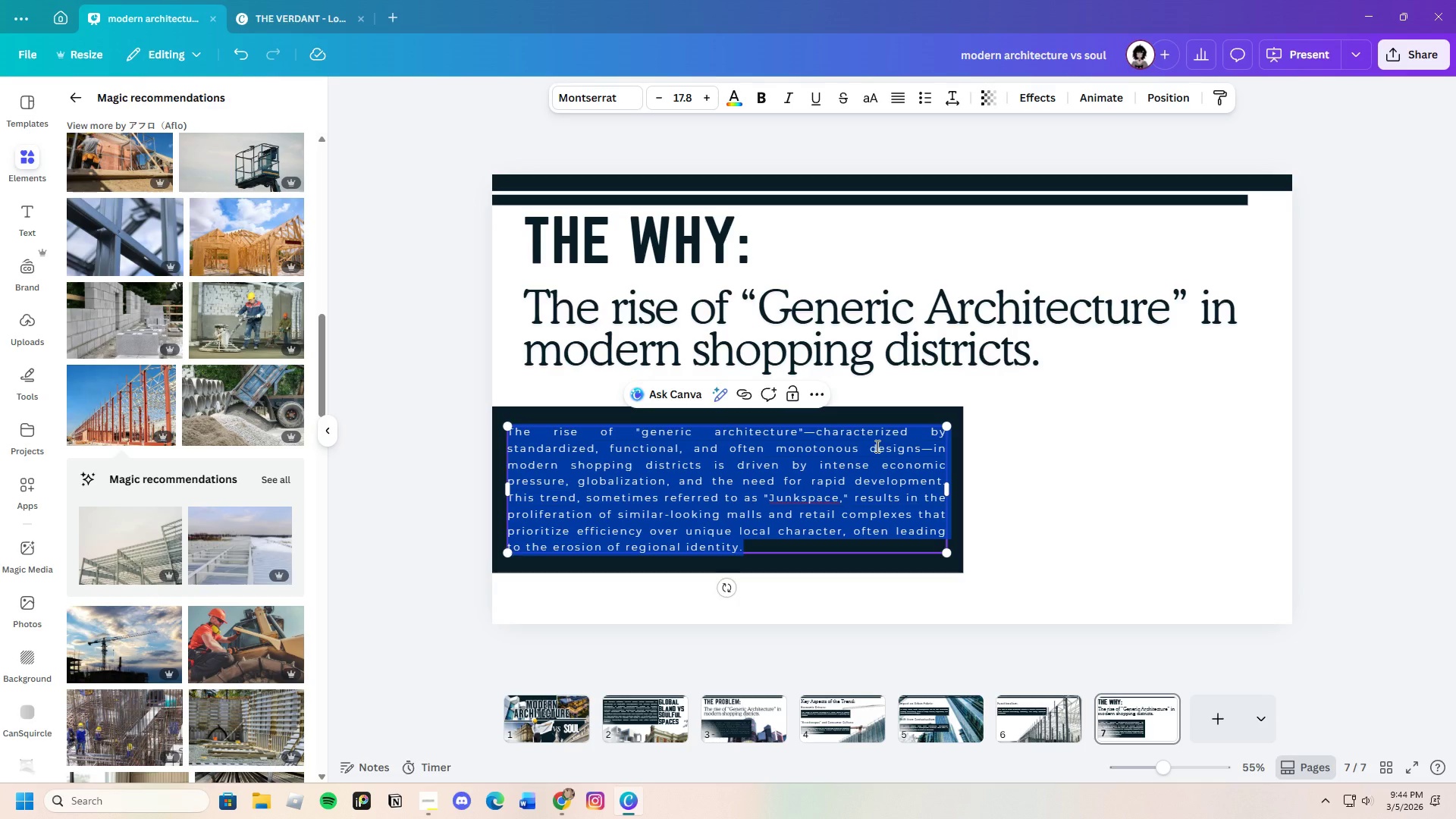 
key(Backspace)
type(An)
 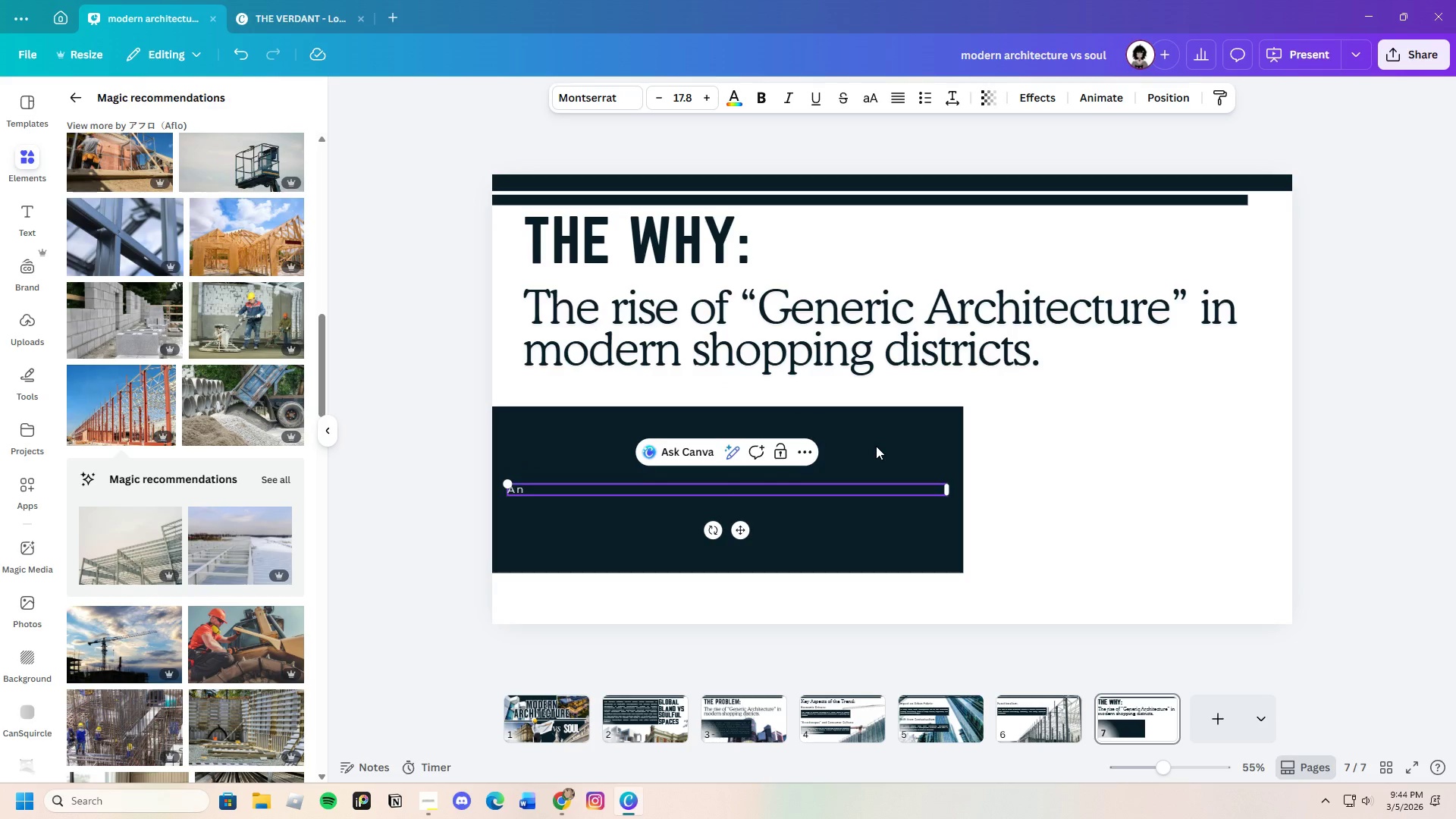 
left_click([239, 63])
 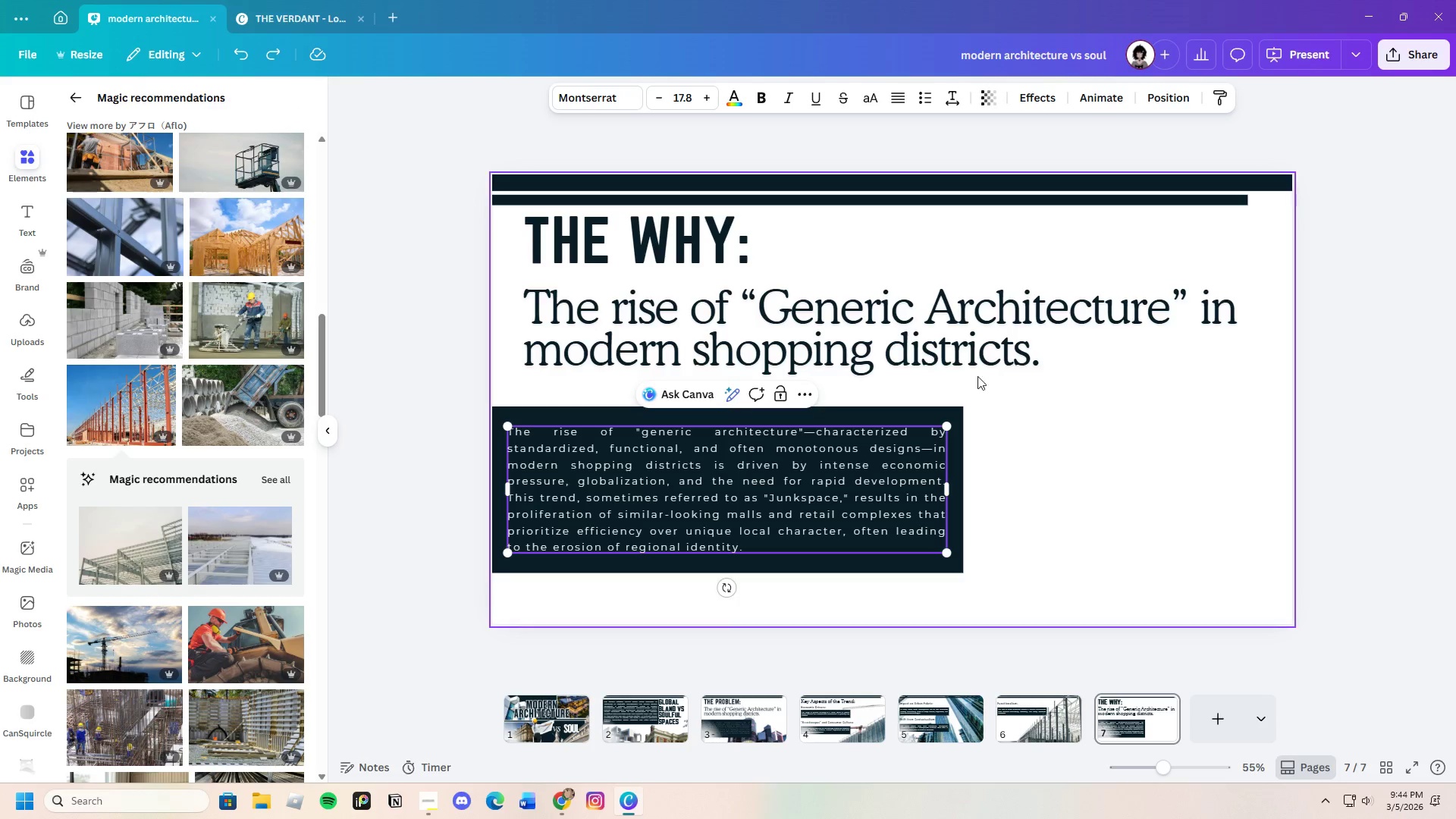 
double_click([950, 356])
 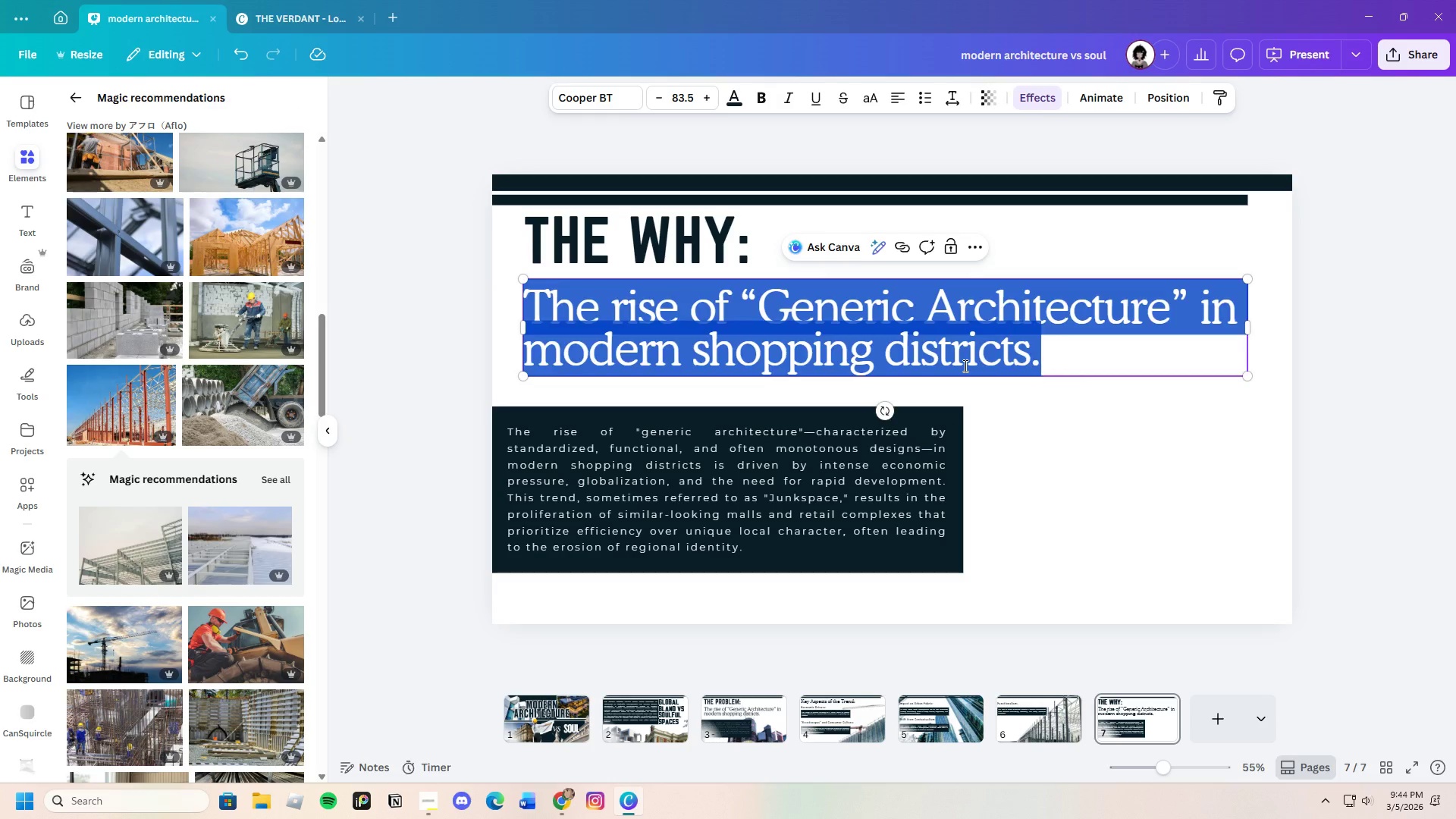 
key(Backspace)
type(An analysis of cost)
 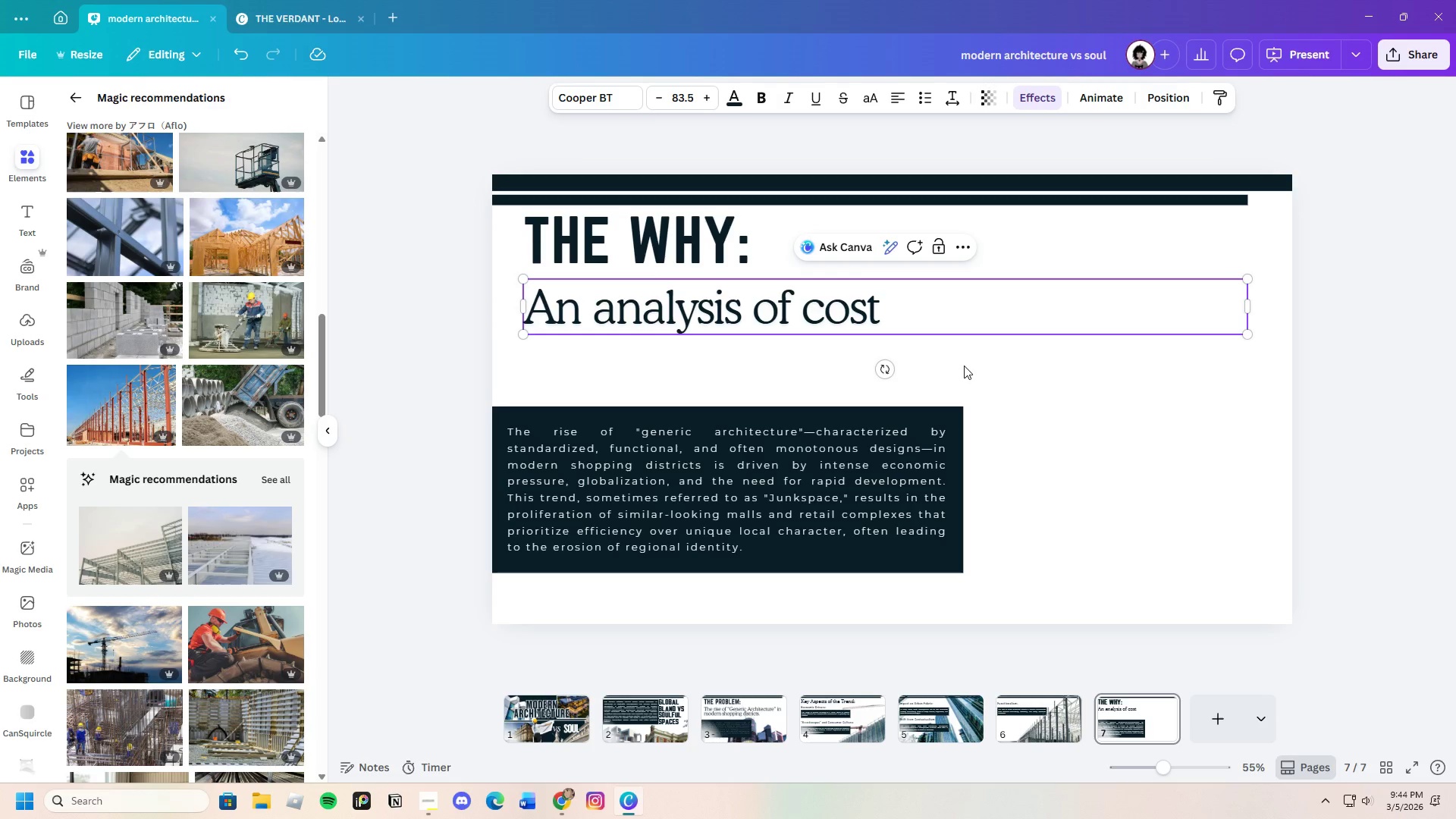 
wait(9.52)
 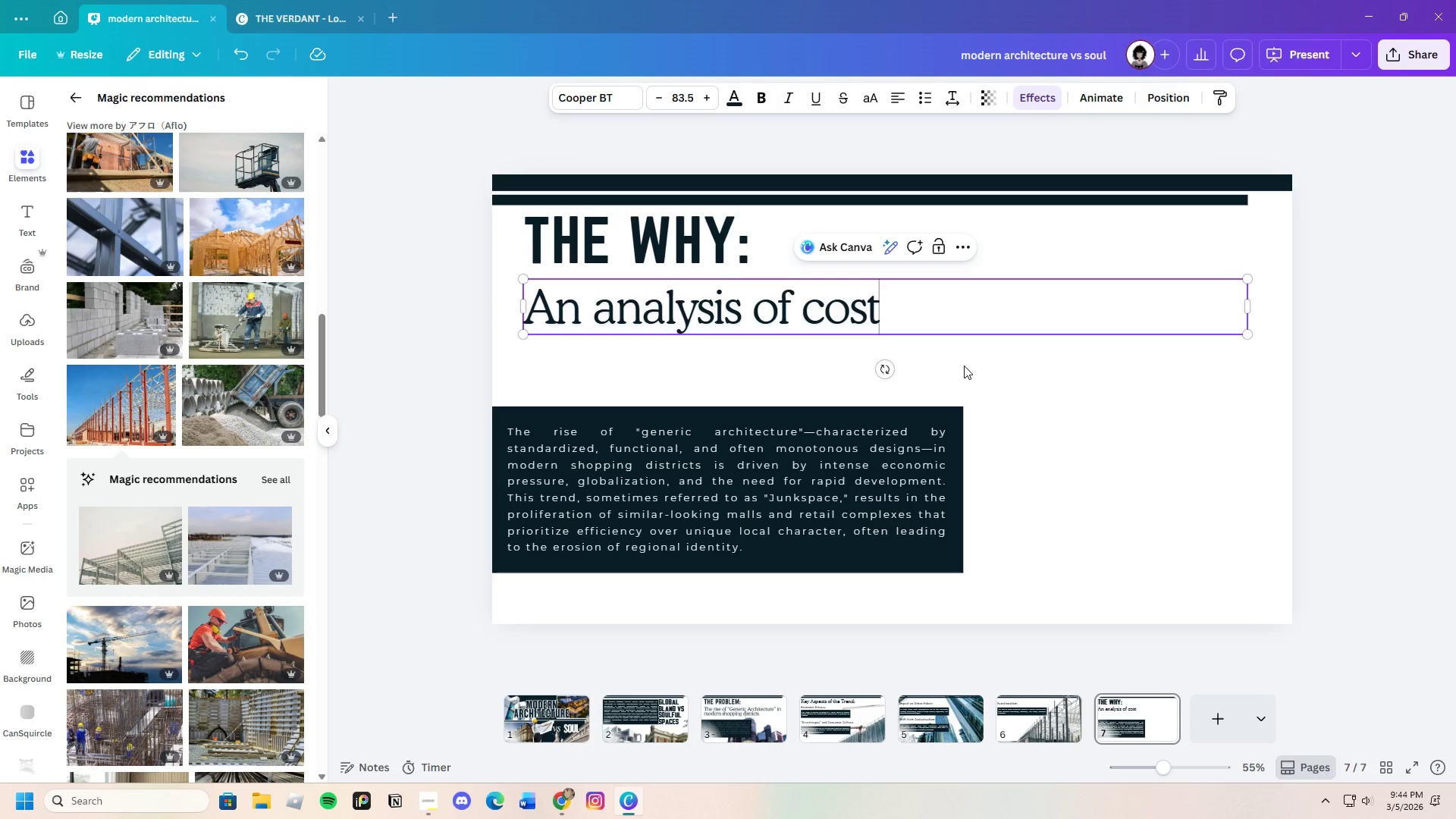 
type(-effieciencu)
key(Backspace)
type(hy)
key(Backspace)
 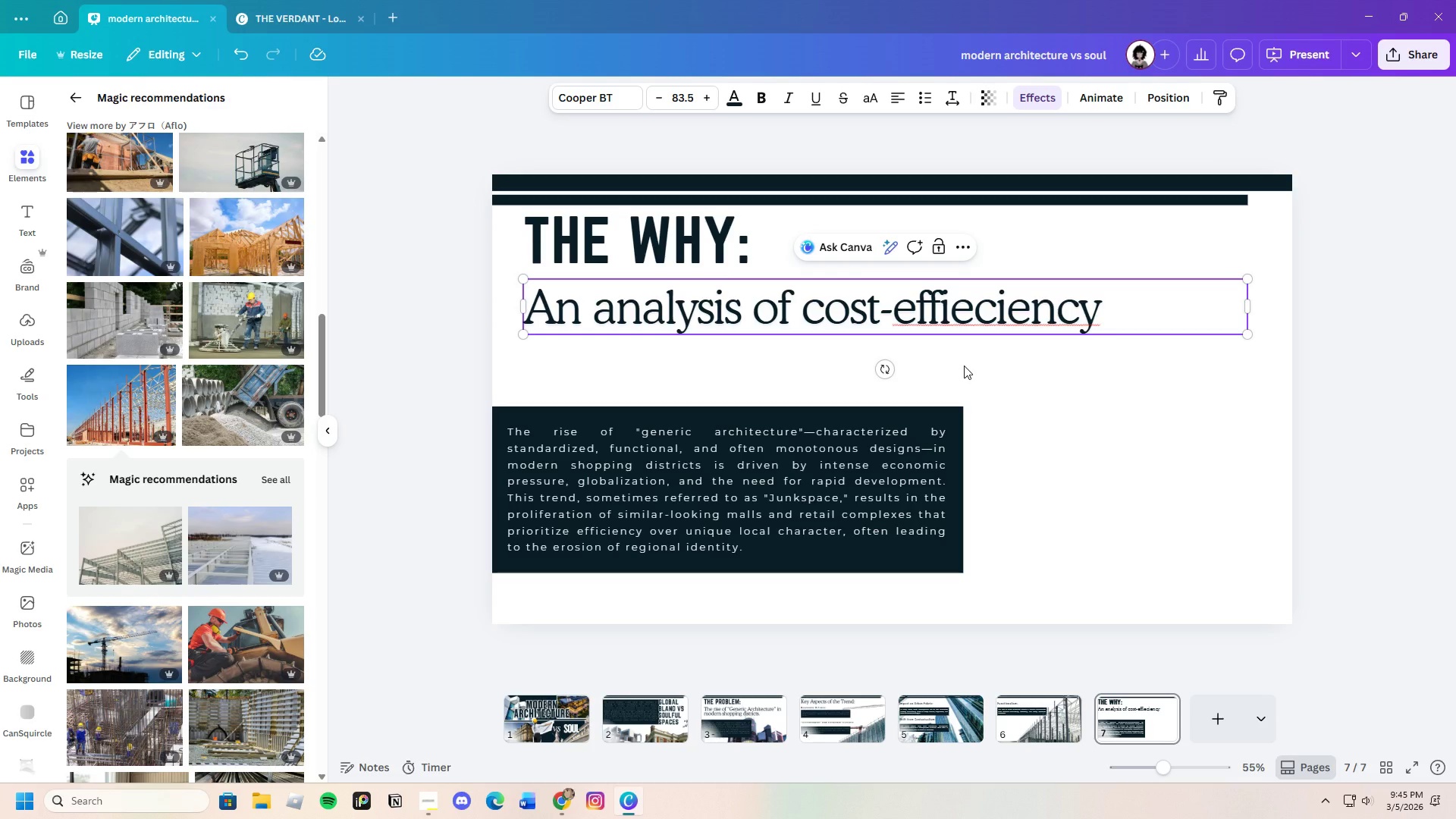 
wait(10.19)
 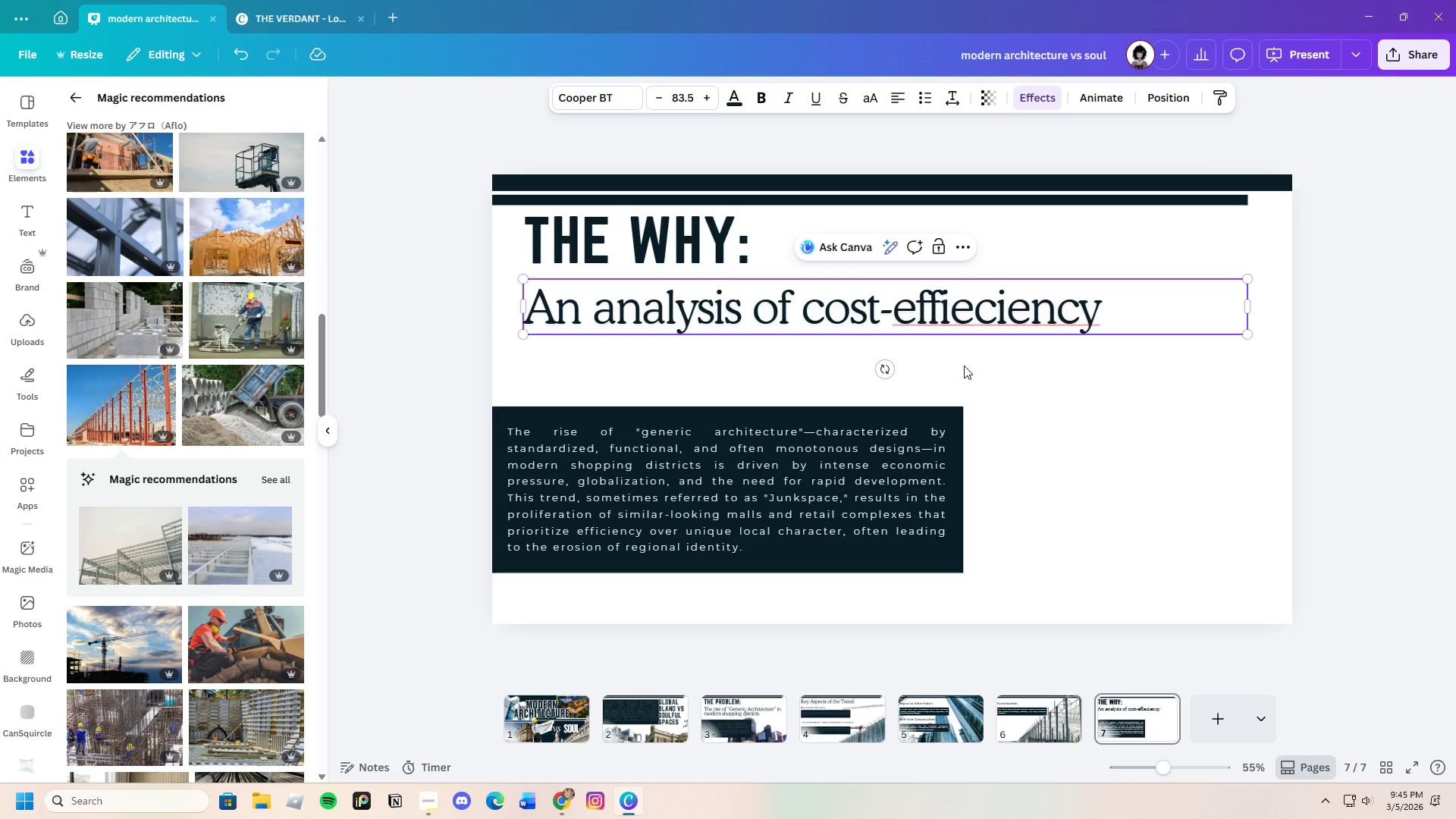 
left_click([977, 308])
 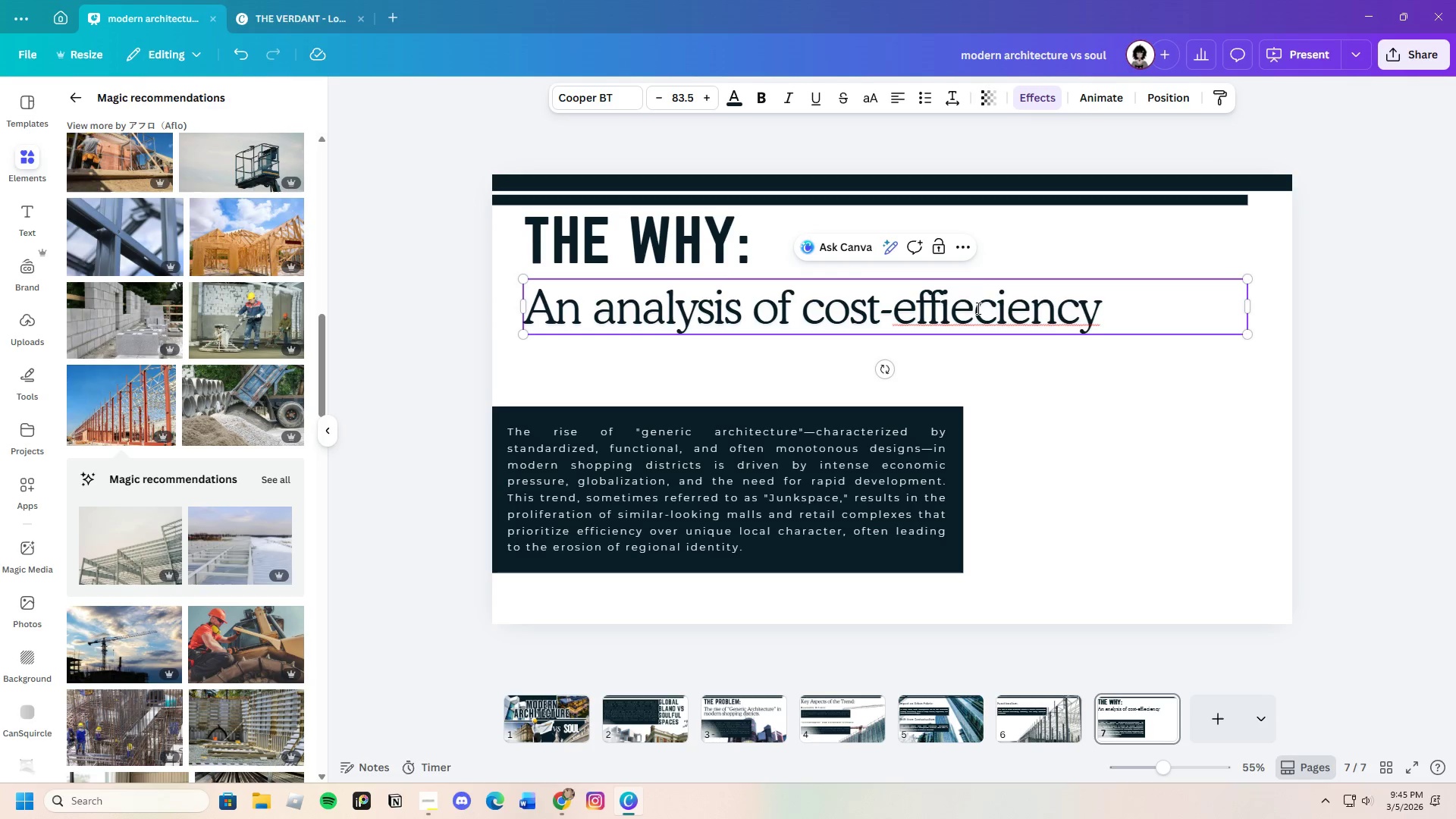 
key(Backspace)
 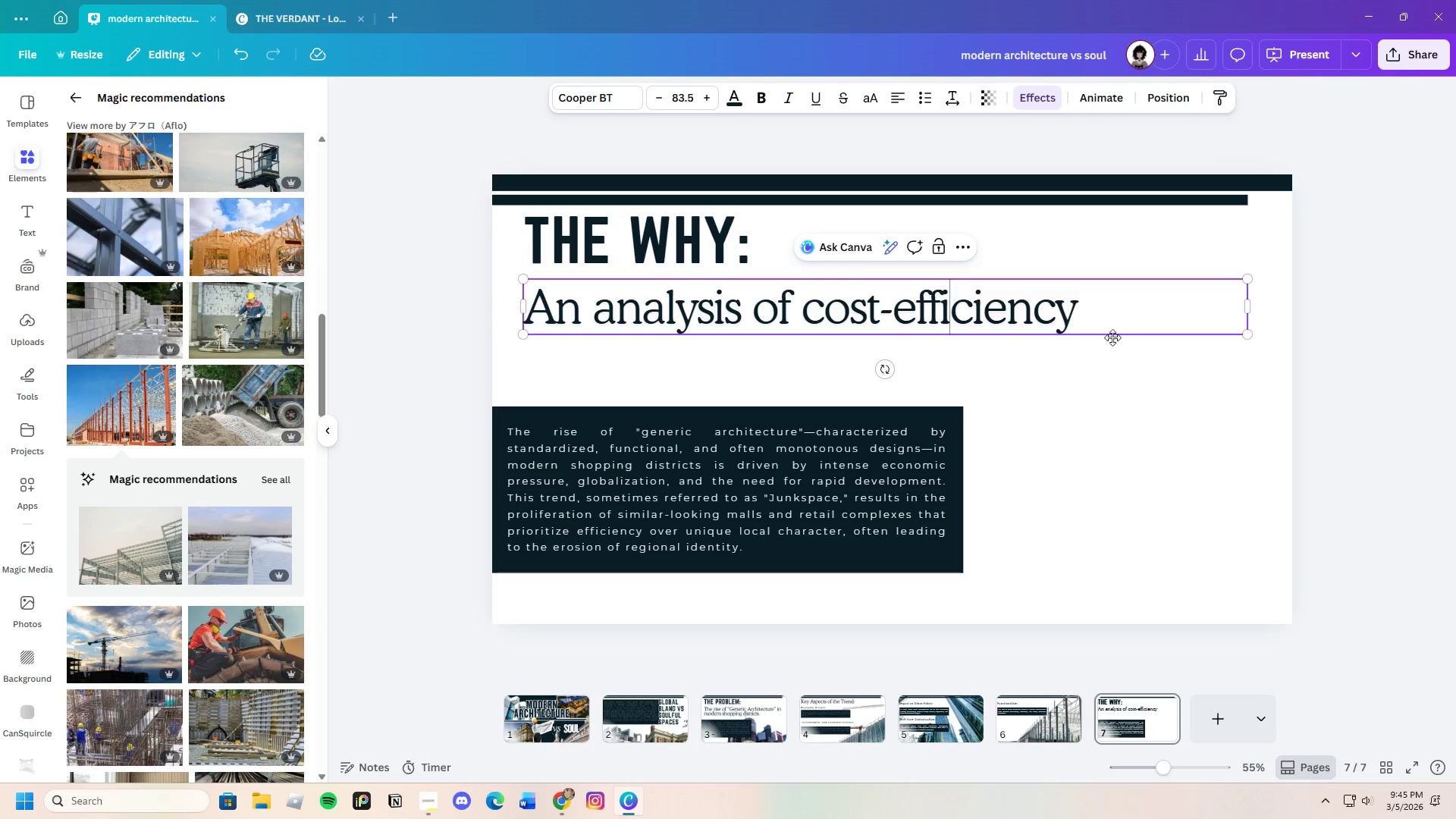 
left_click([1116, 339])
 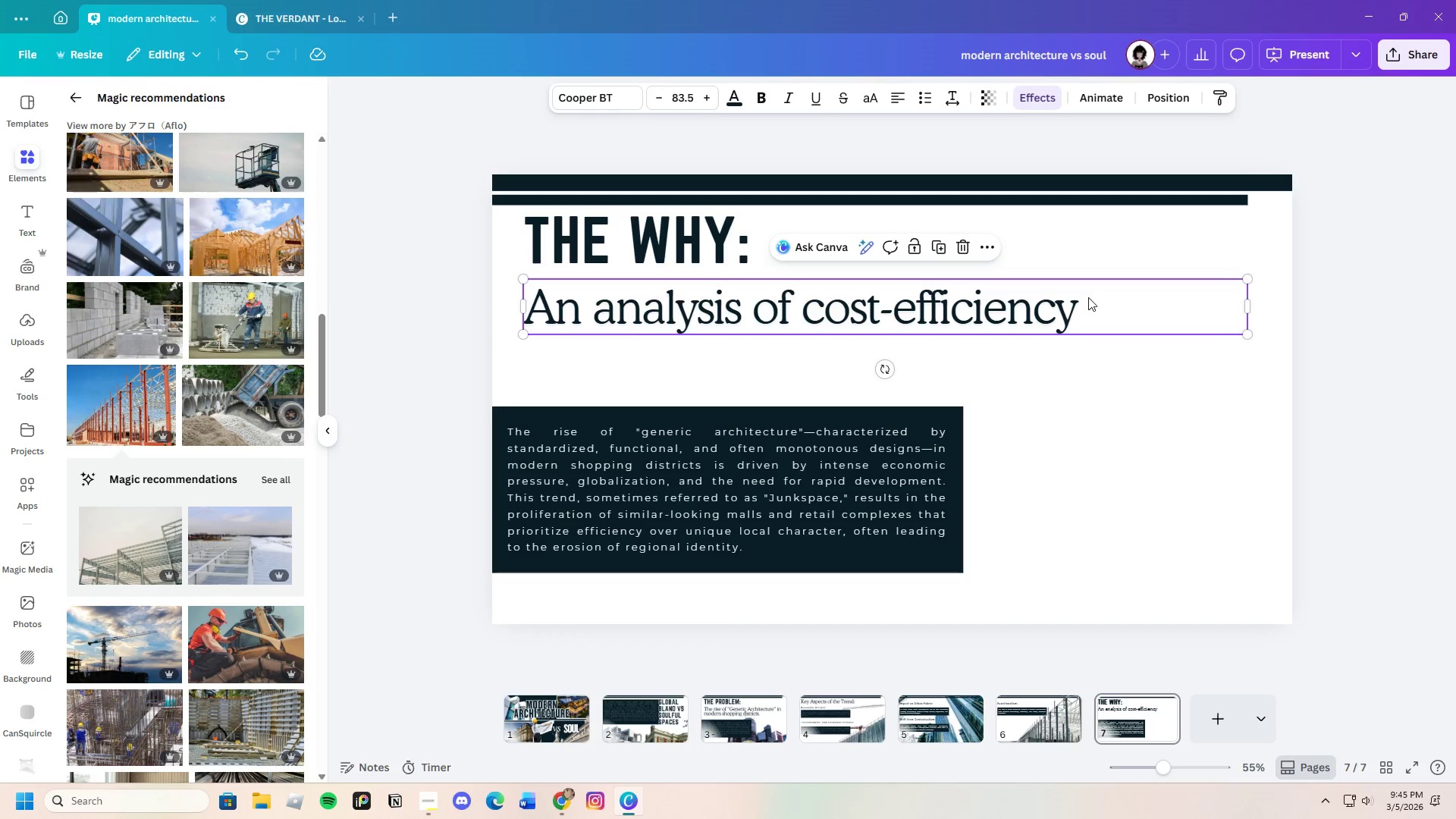 
double_click([1090, 306])
 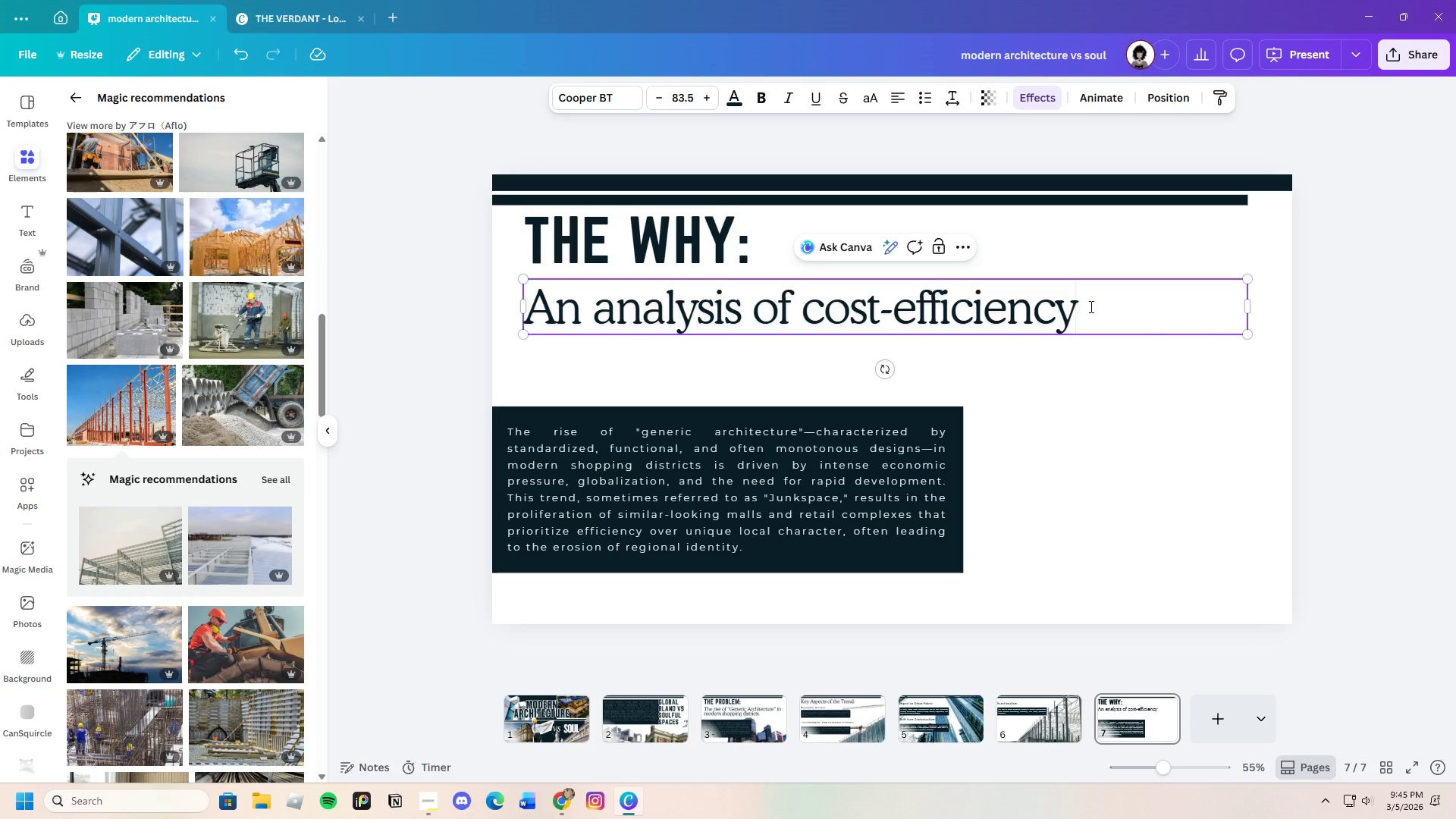 
wait(6.47)
 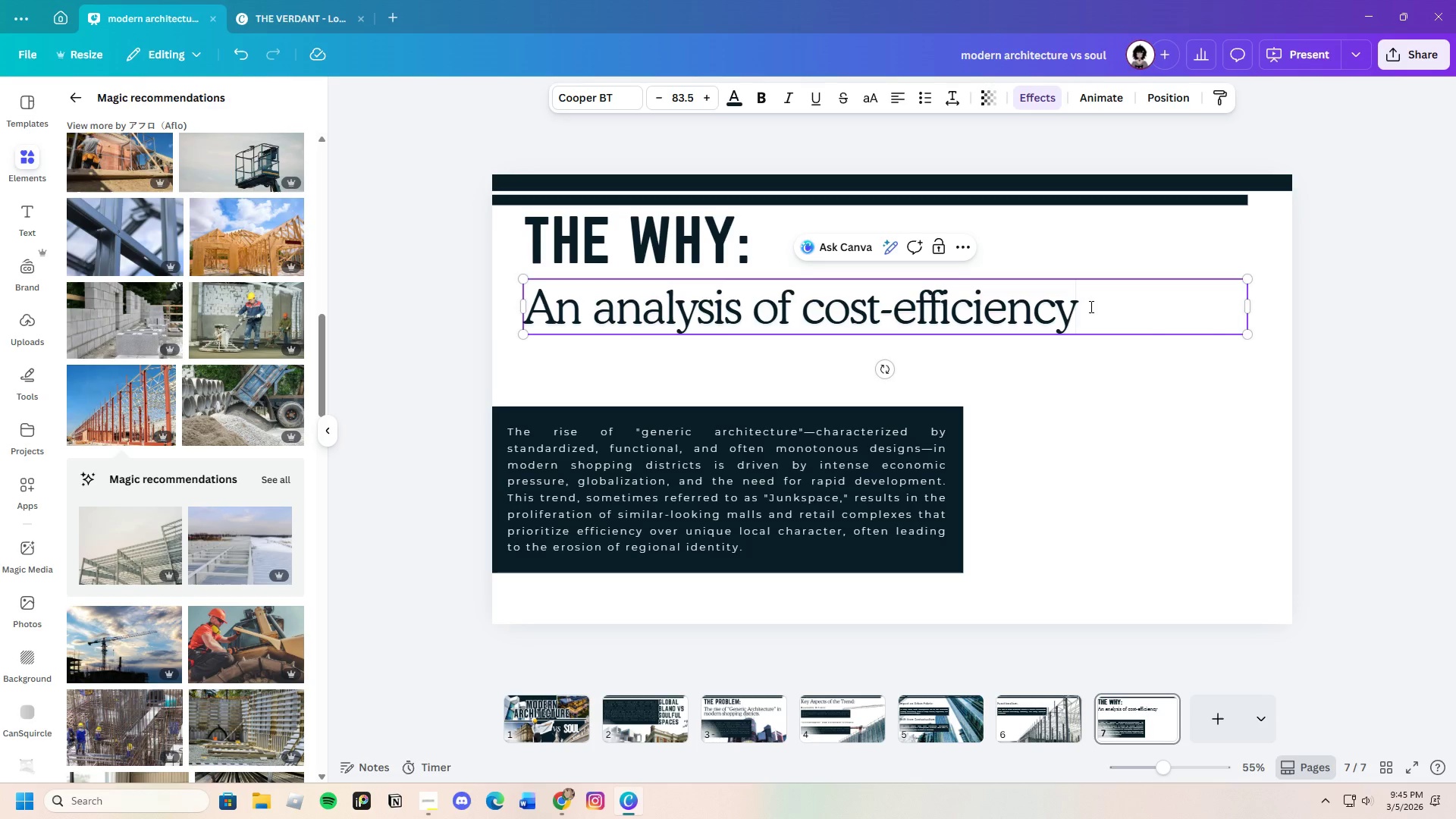 
type( vs. aets)
key(Backspace)
key(Backspace)
type(sthetic value.)
 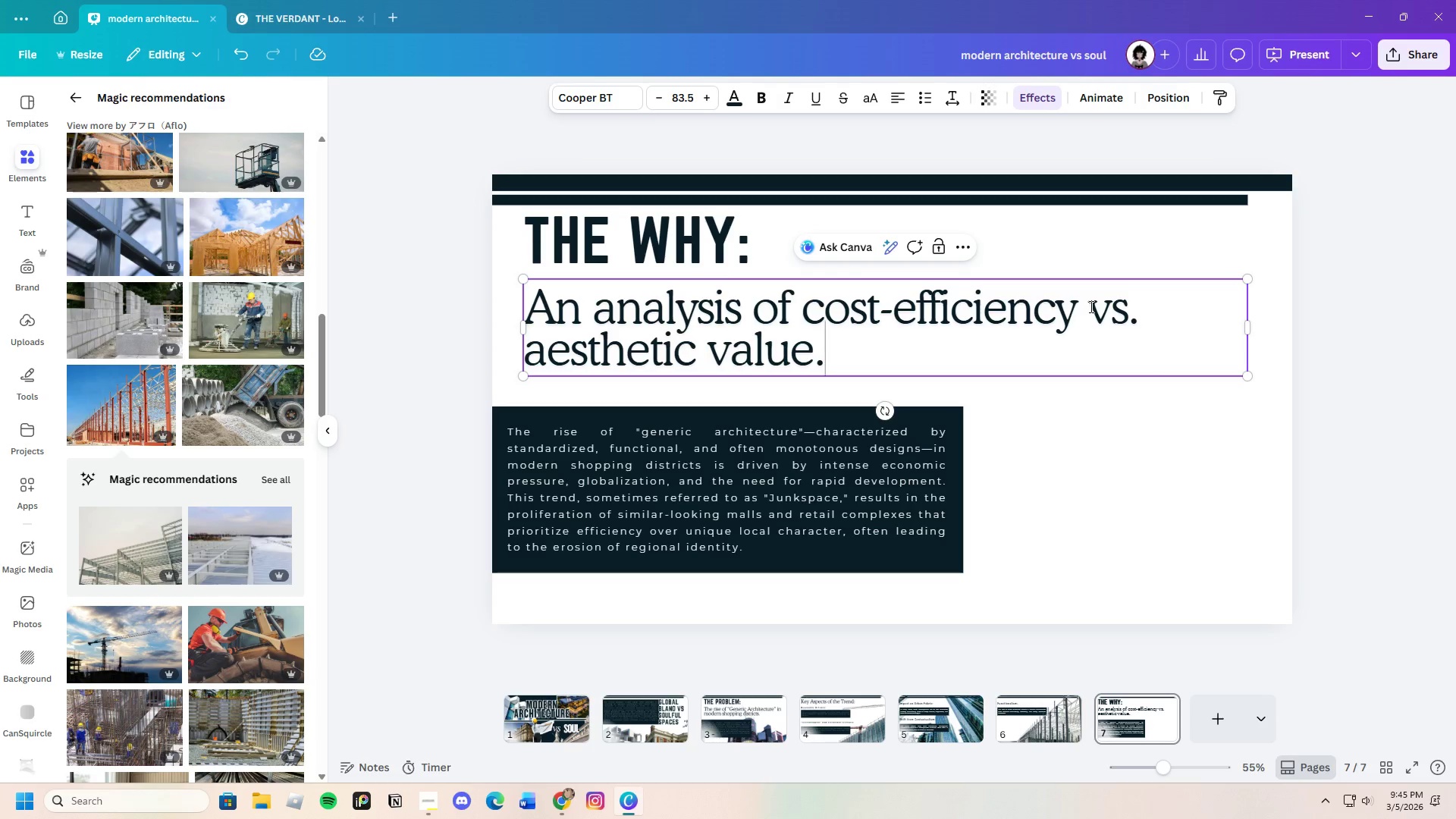 
wait(17.69)
 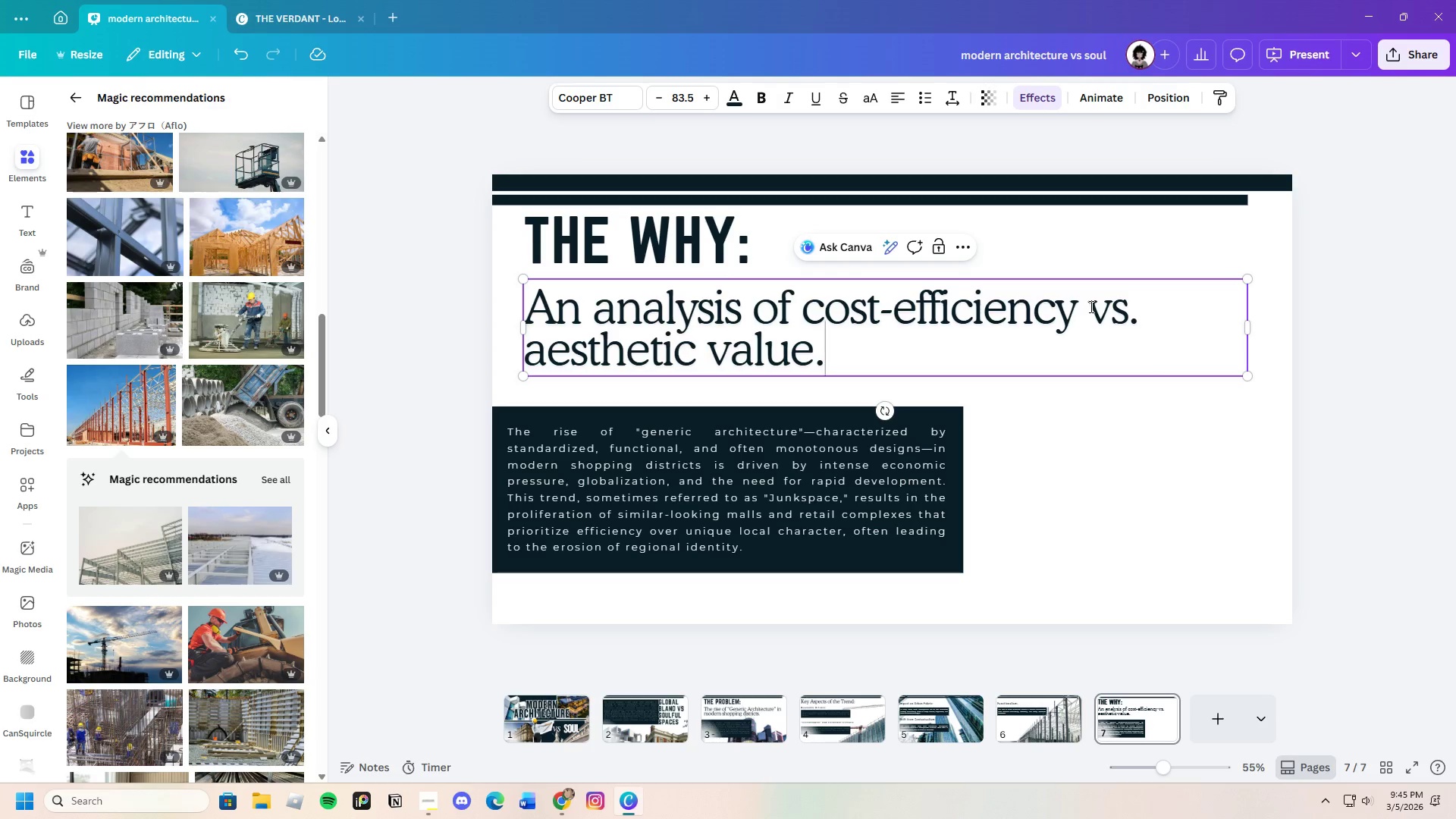 
left_click([1320, 403])
 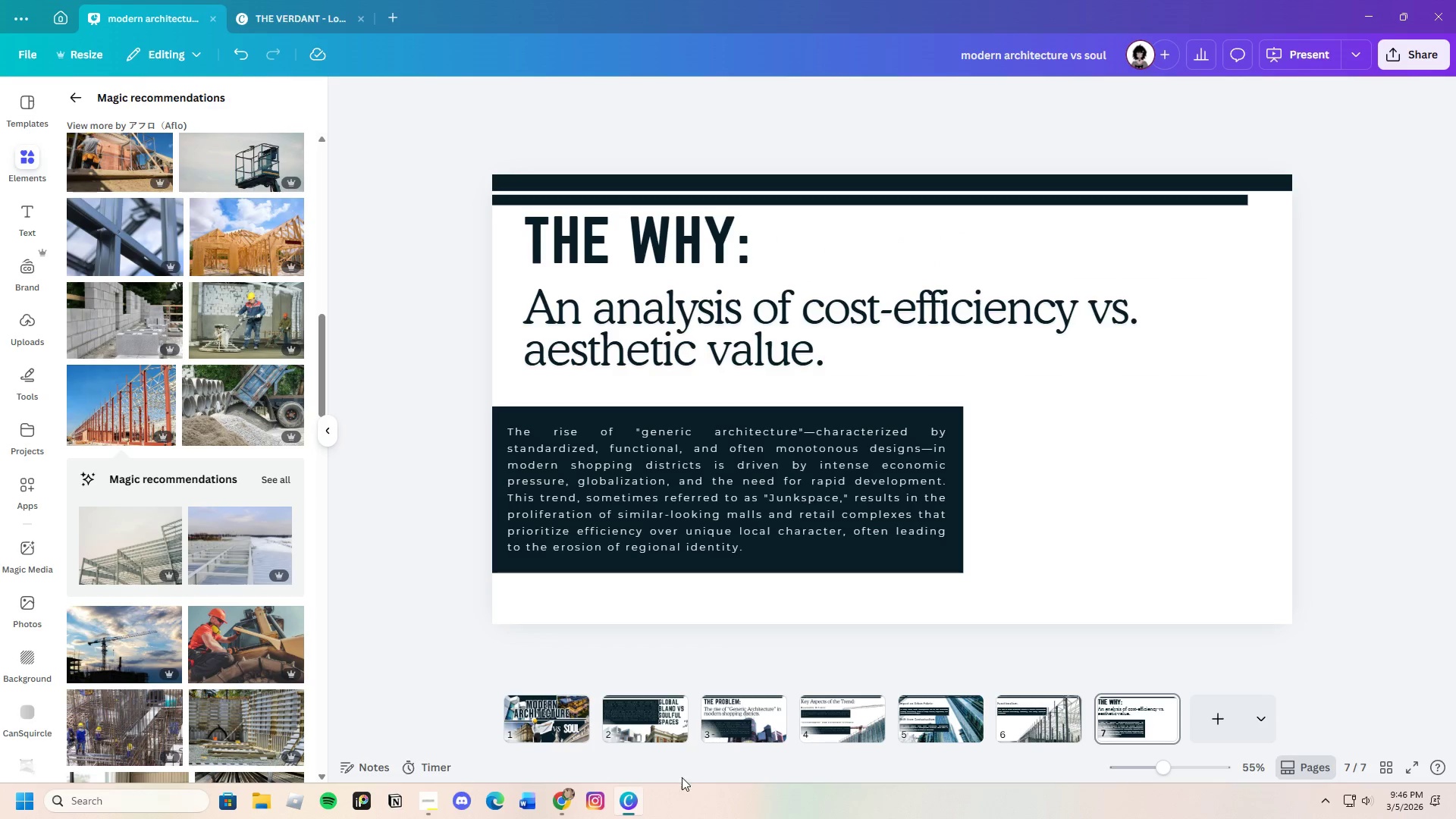 
left_click([727, 728])
 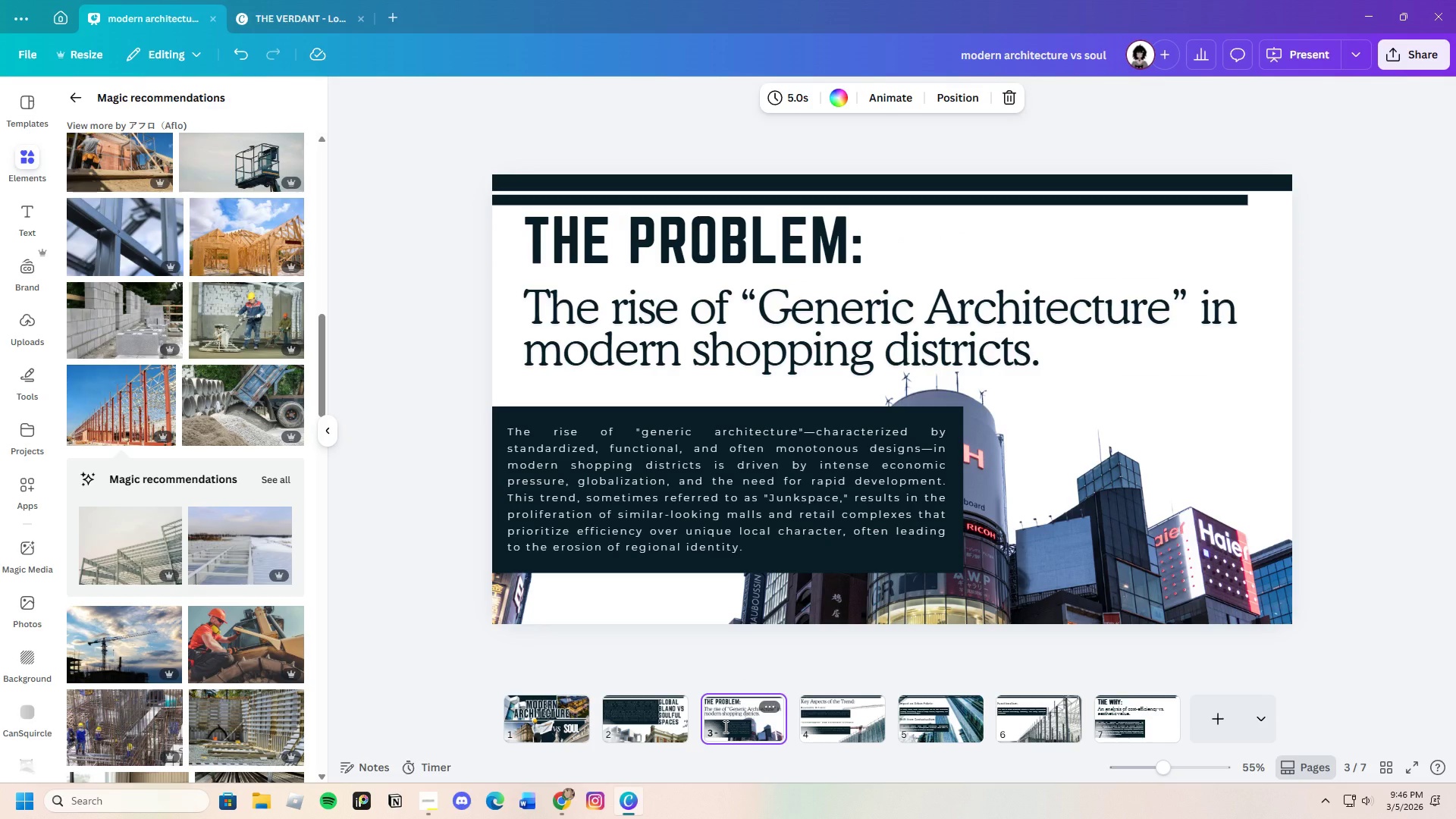 
mouse_move([741, 727])
 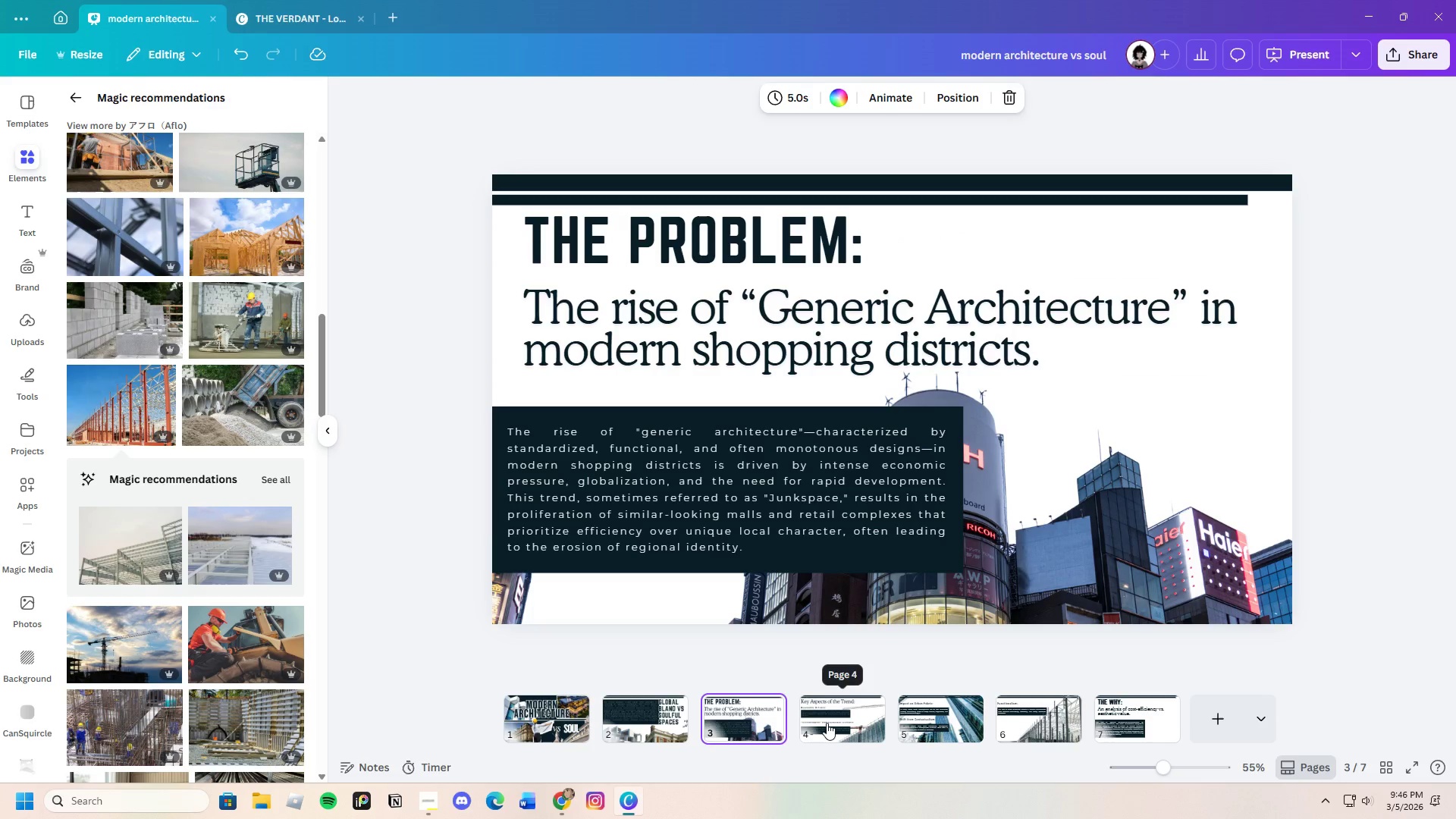 
left_click([827, 723])
 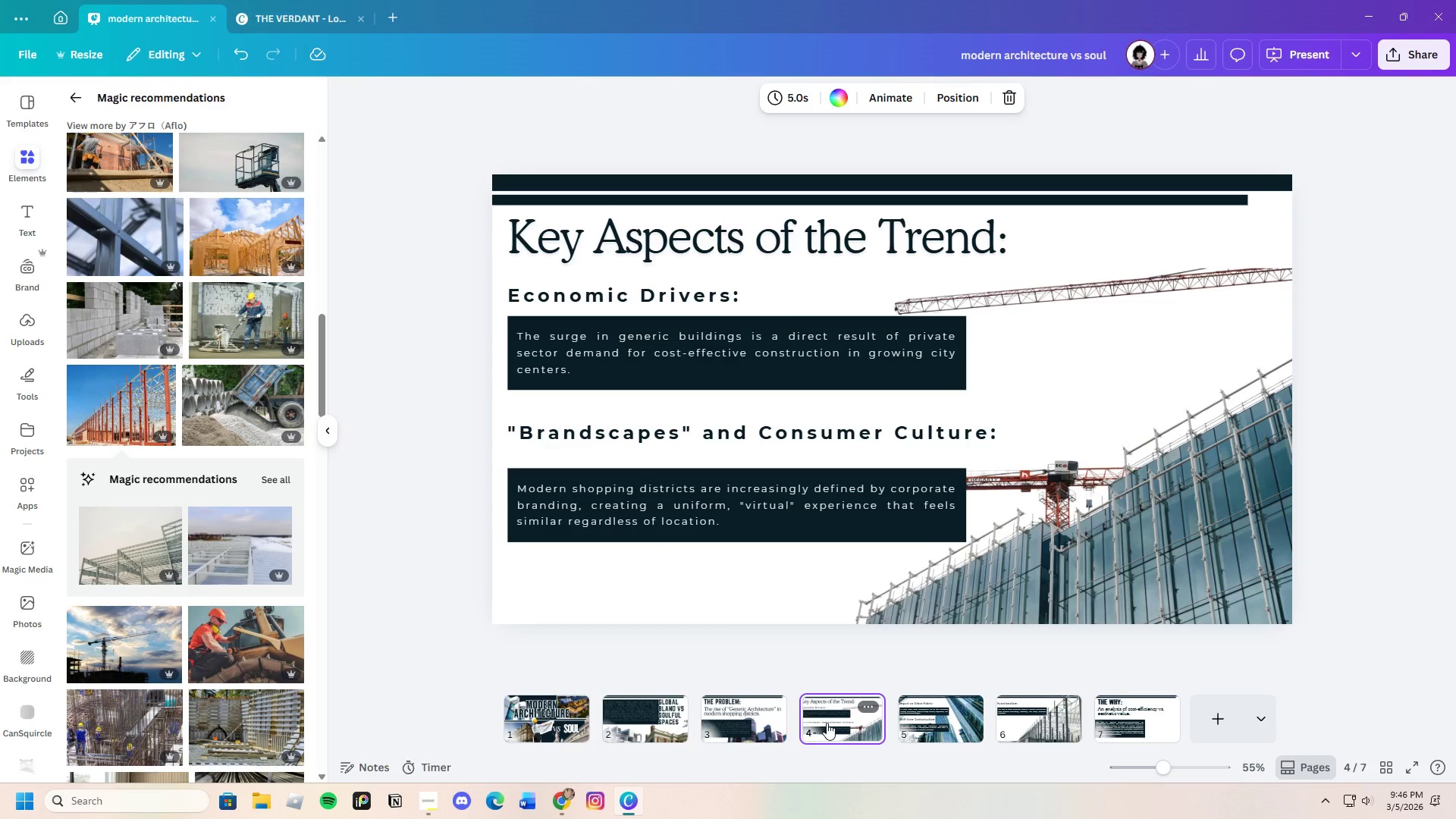 
left_click([918, 733])
 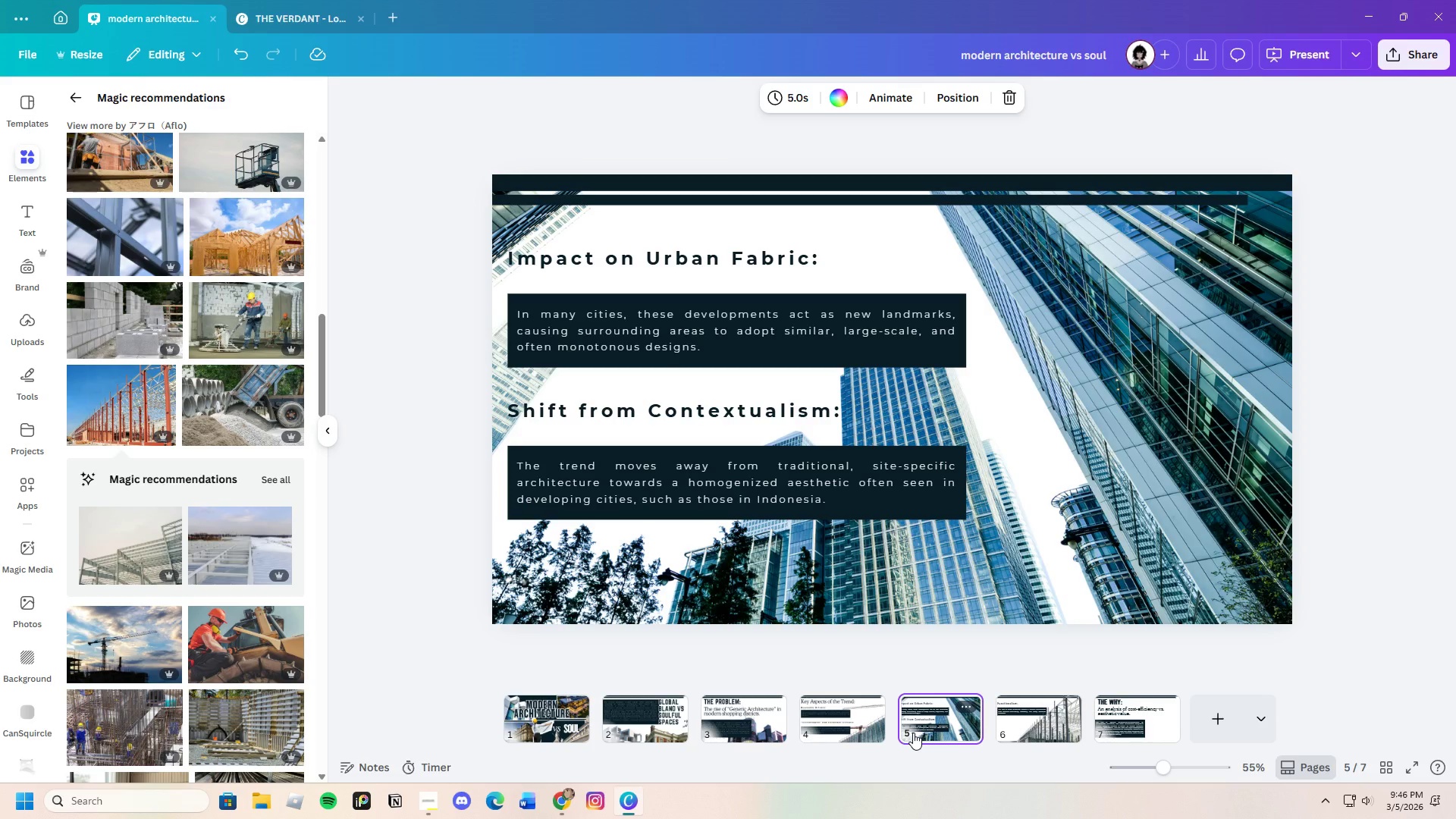 
left_click([1012, 730])
 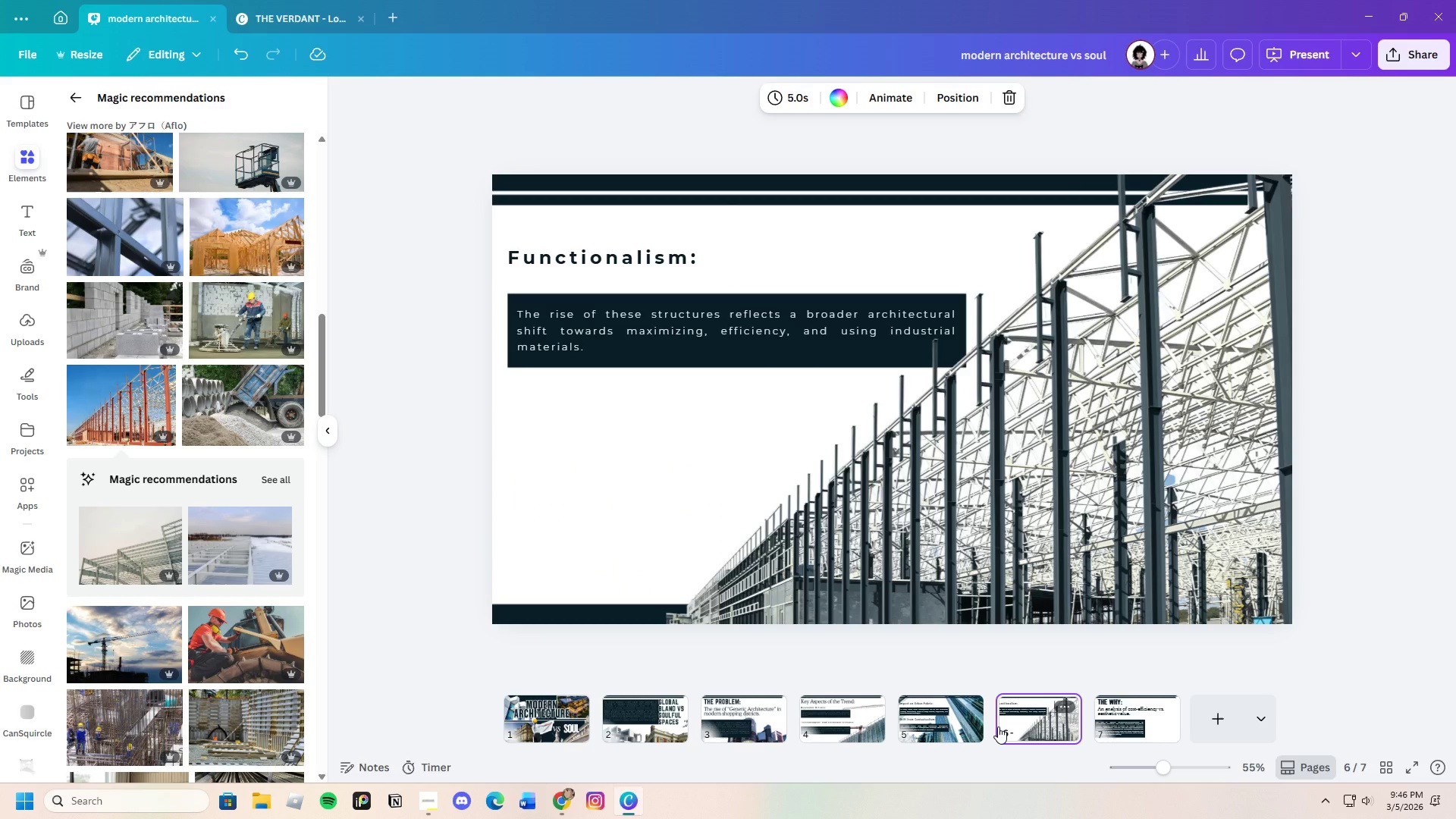 
left_click([1125, 733])
 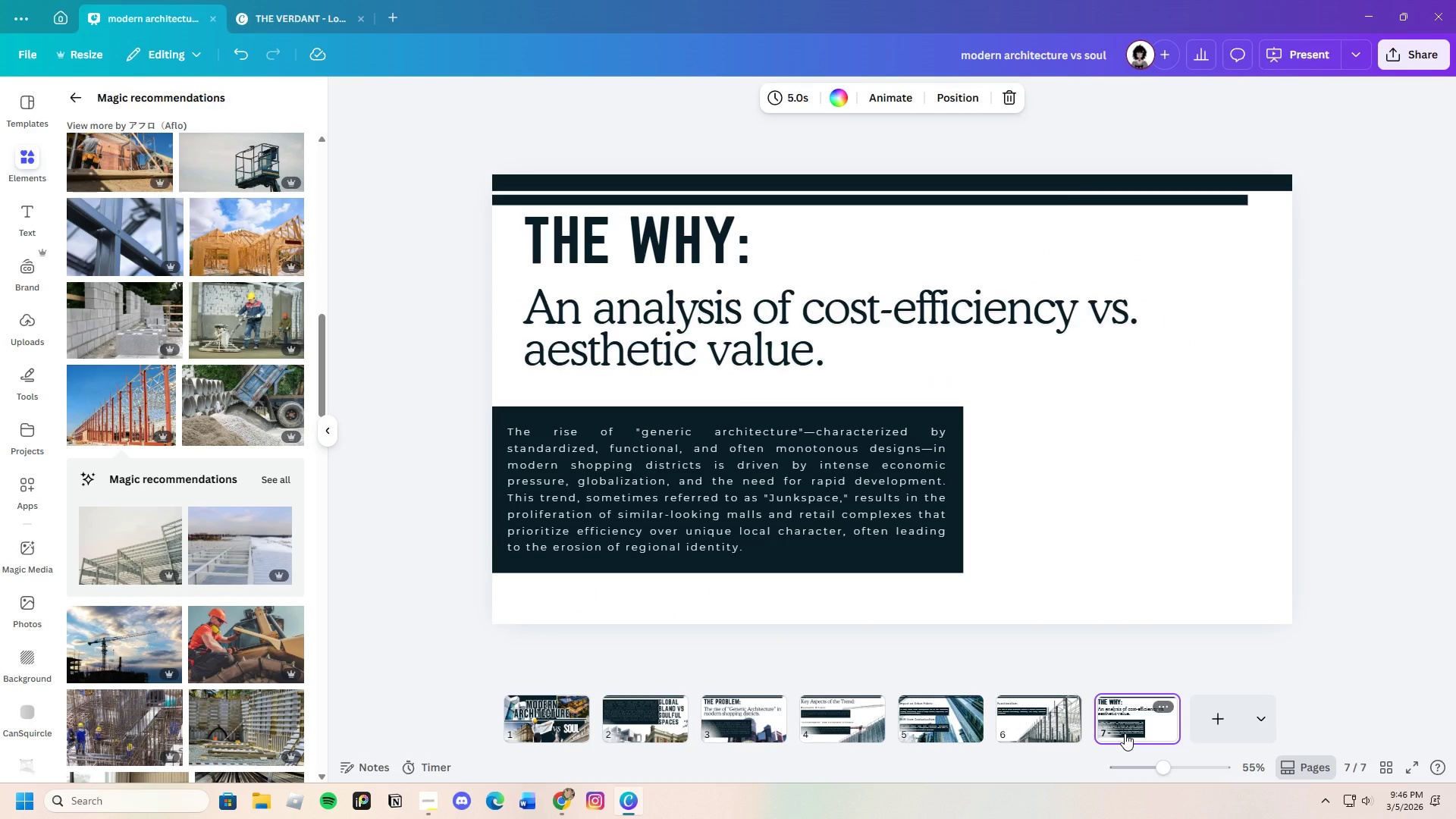 
mouse_move([1100, 737])
 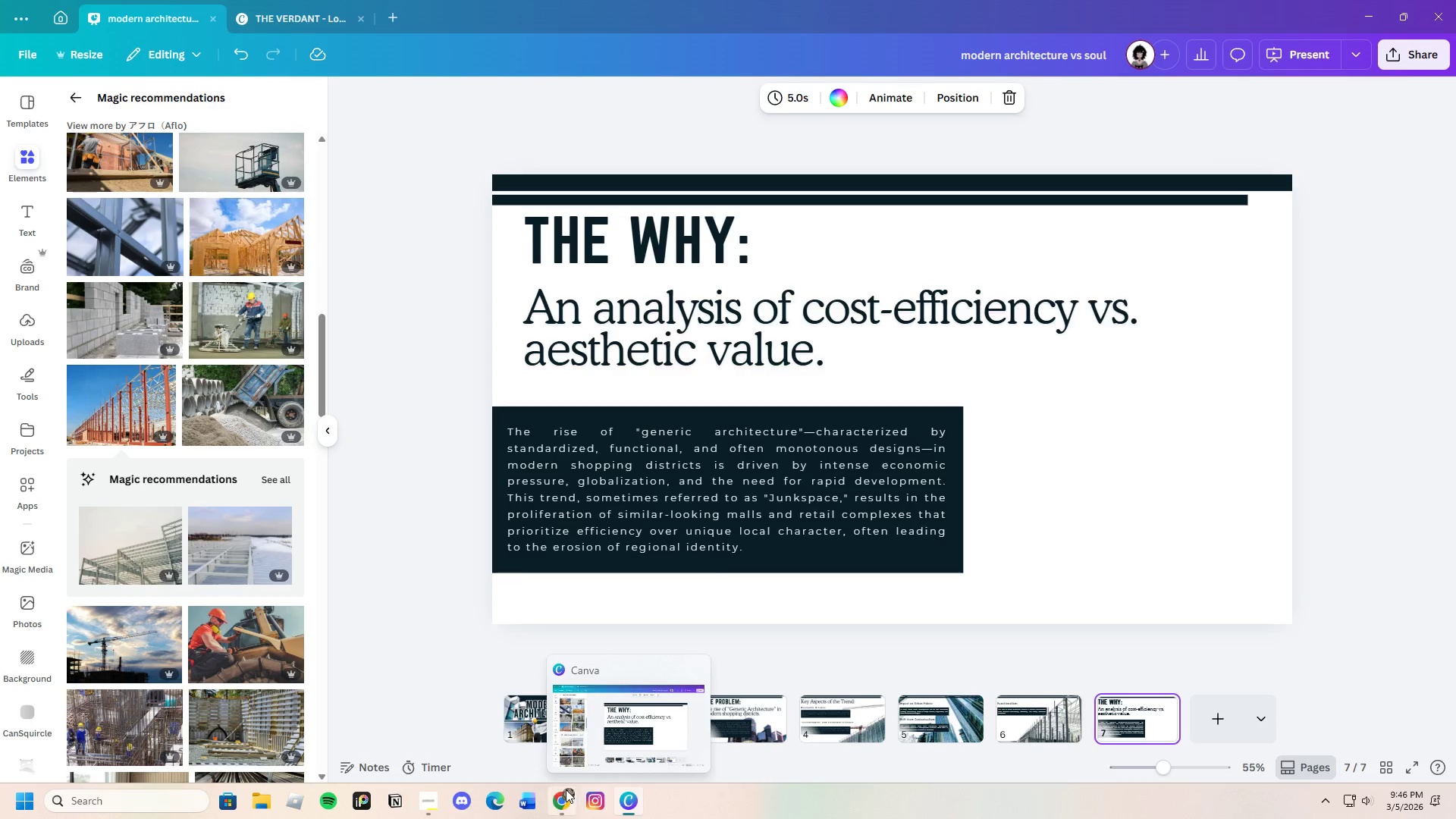 
left_click([566, 789])
 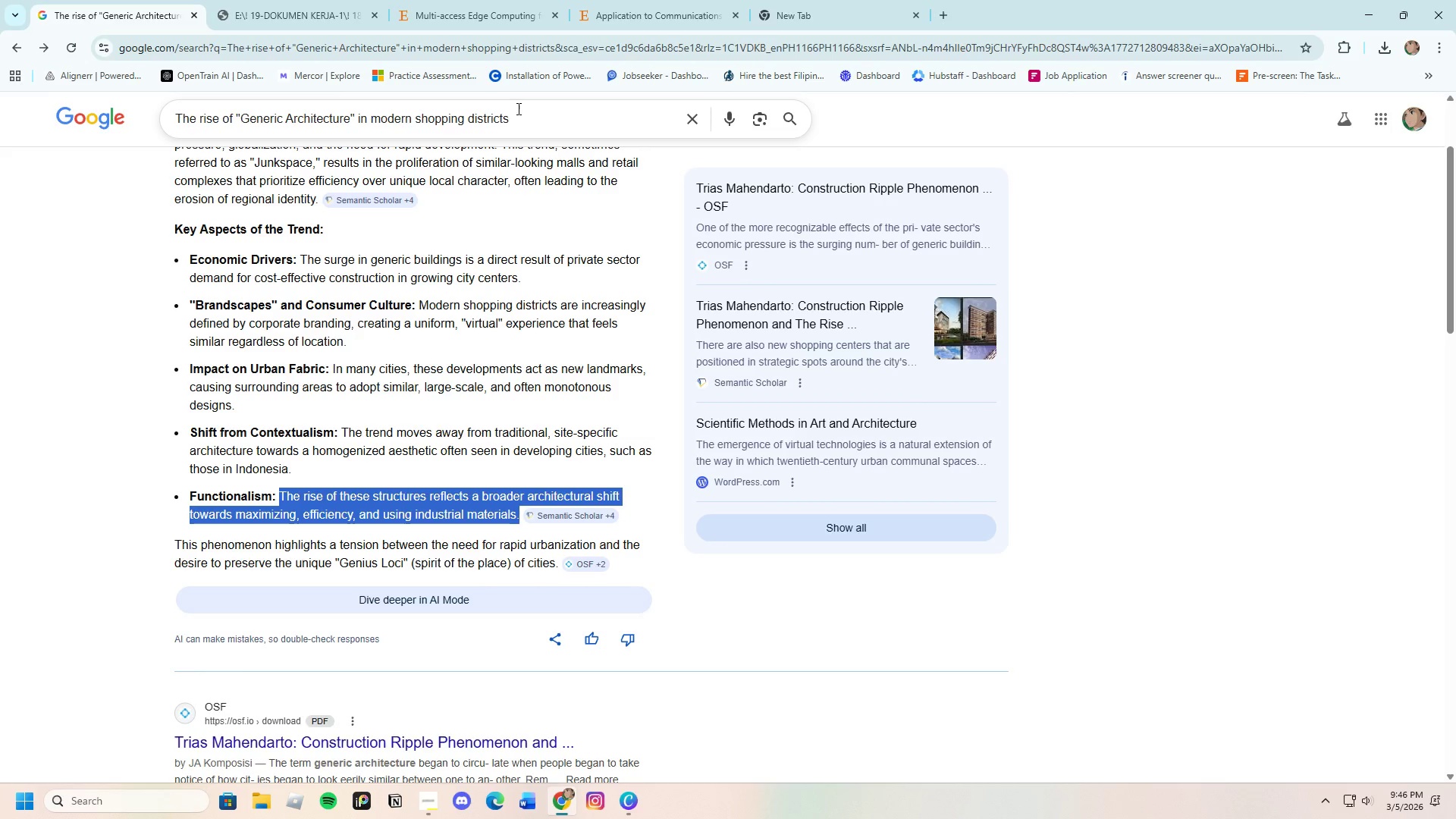 
left_click_drag(start_coordinate=[520, 117], to_coordinate=[110, 156])
 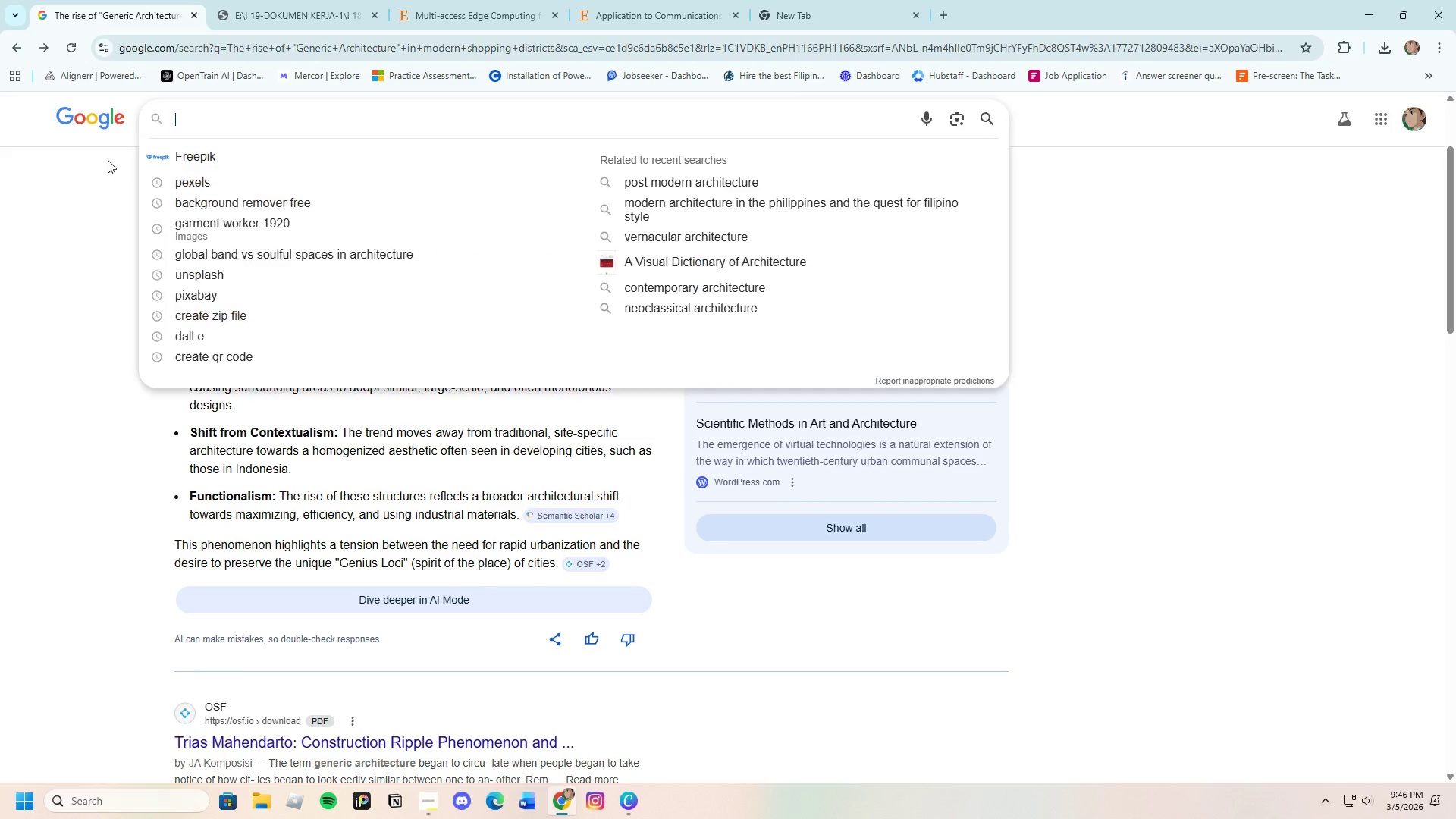 
key(Backspace)
type(An analysis )
 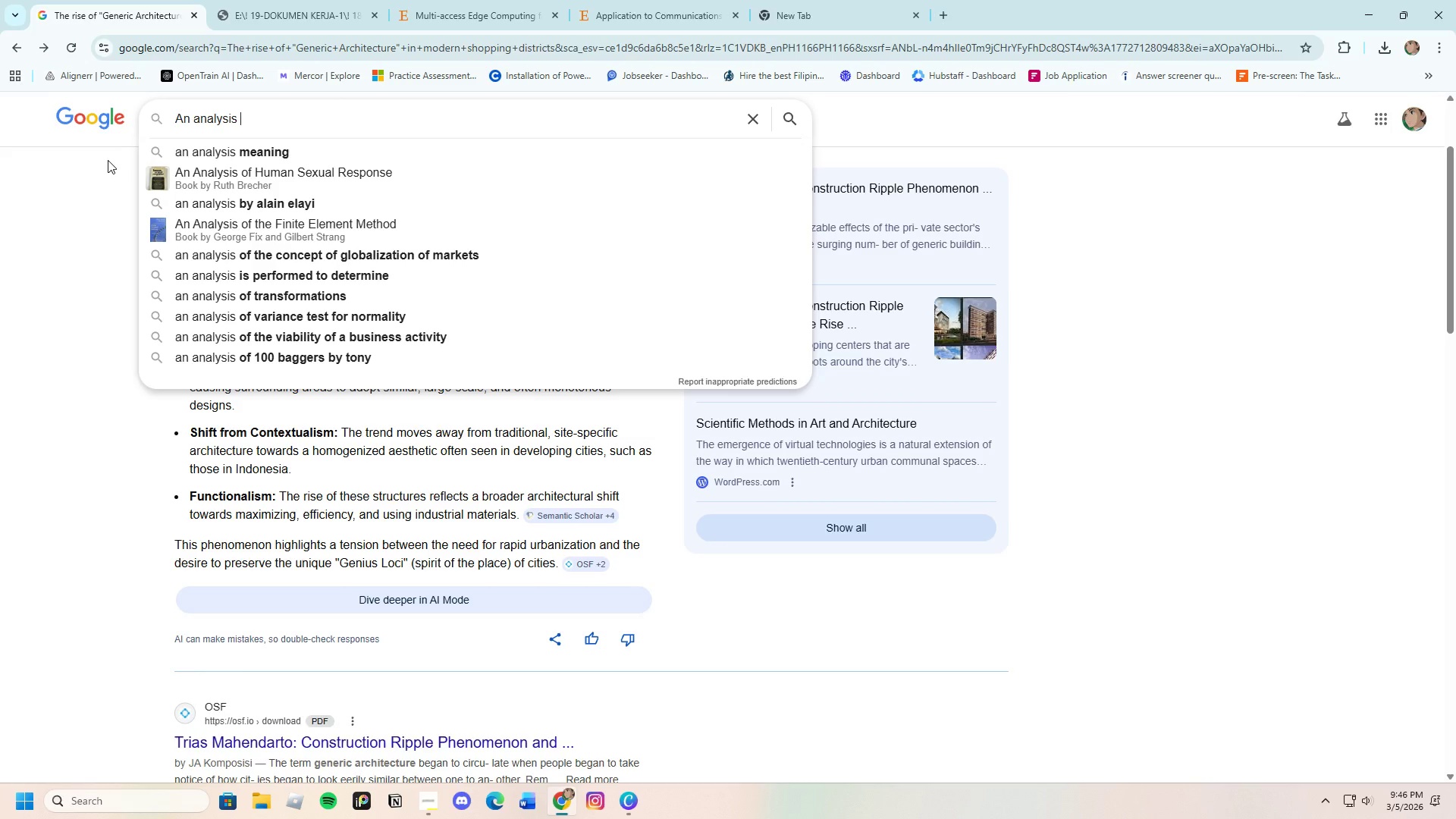 
type(of cost- efficiency vs. aesthetic value in architecture)
 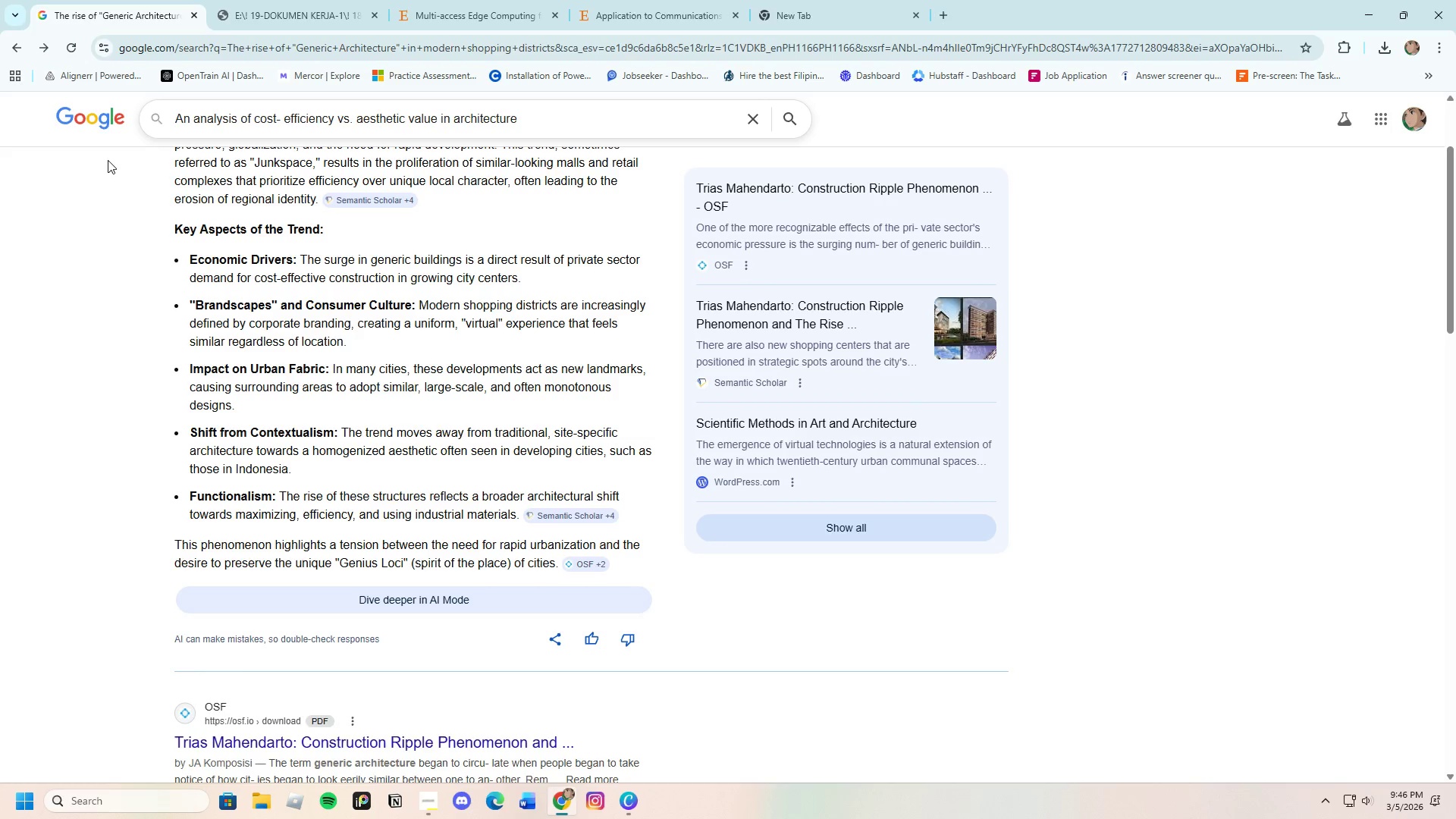 
key(Enter)
 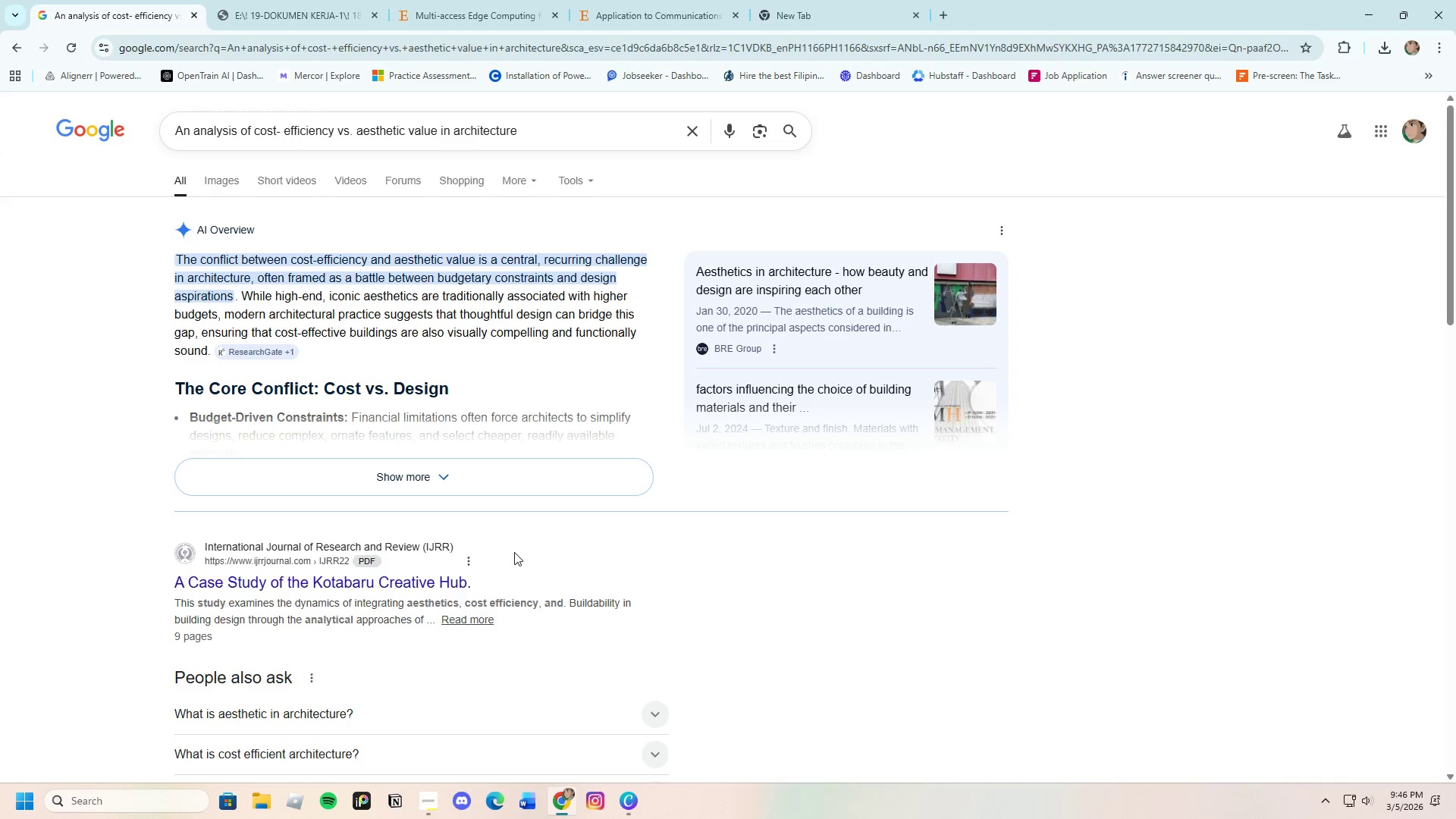 
wait(6.45)
 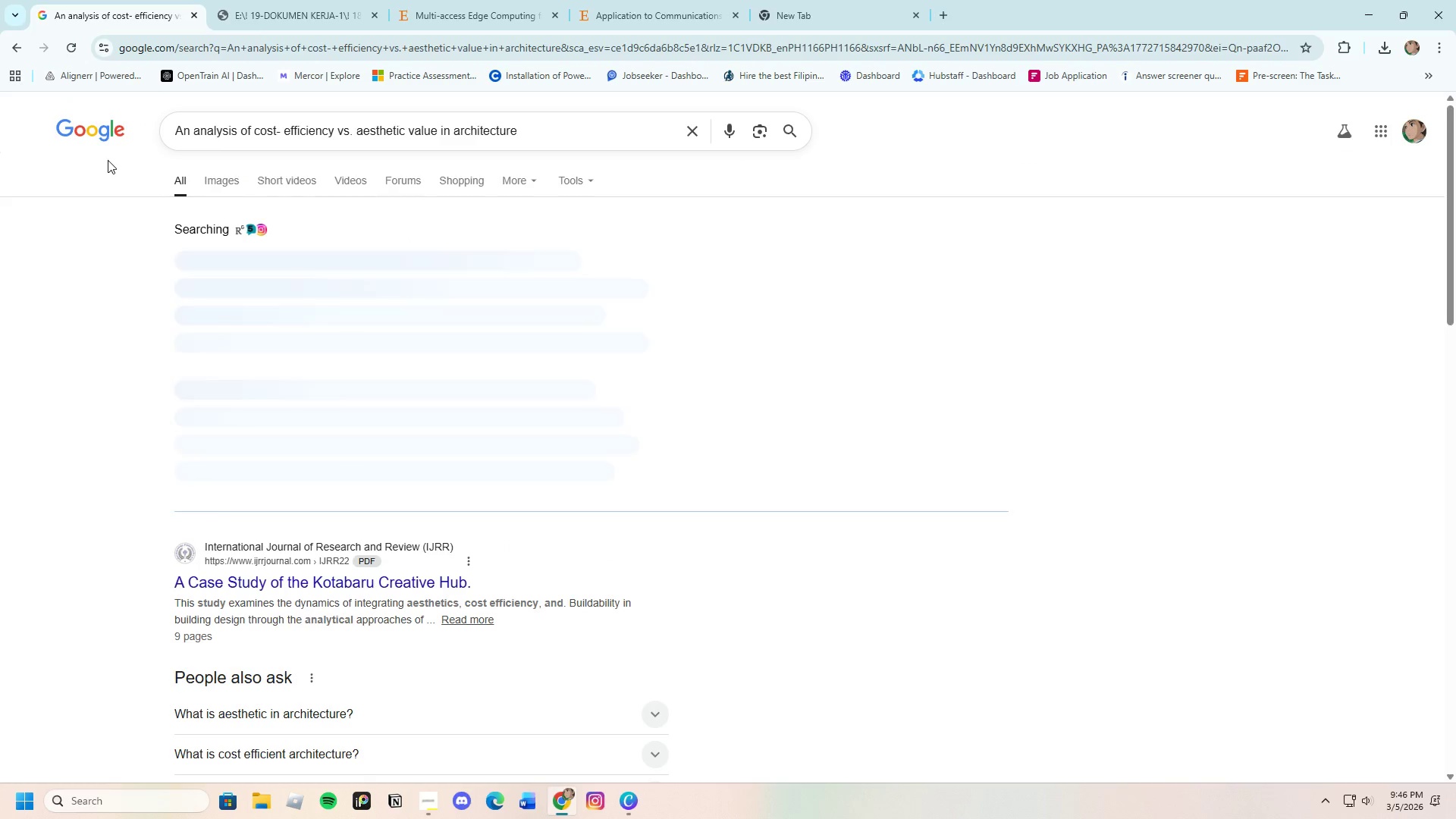 
scroll: coordinate [452, 520], scroll_direction: down, amount: 6.0
 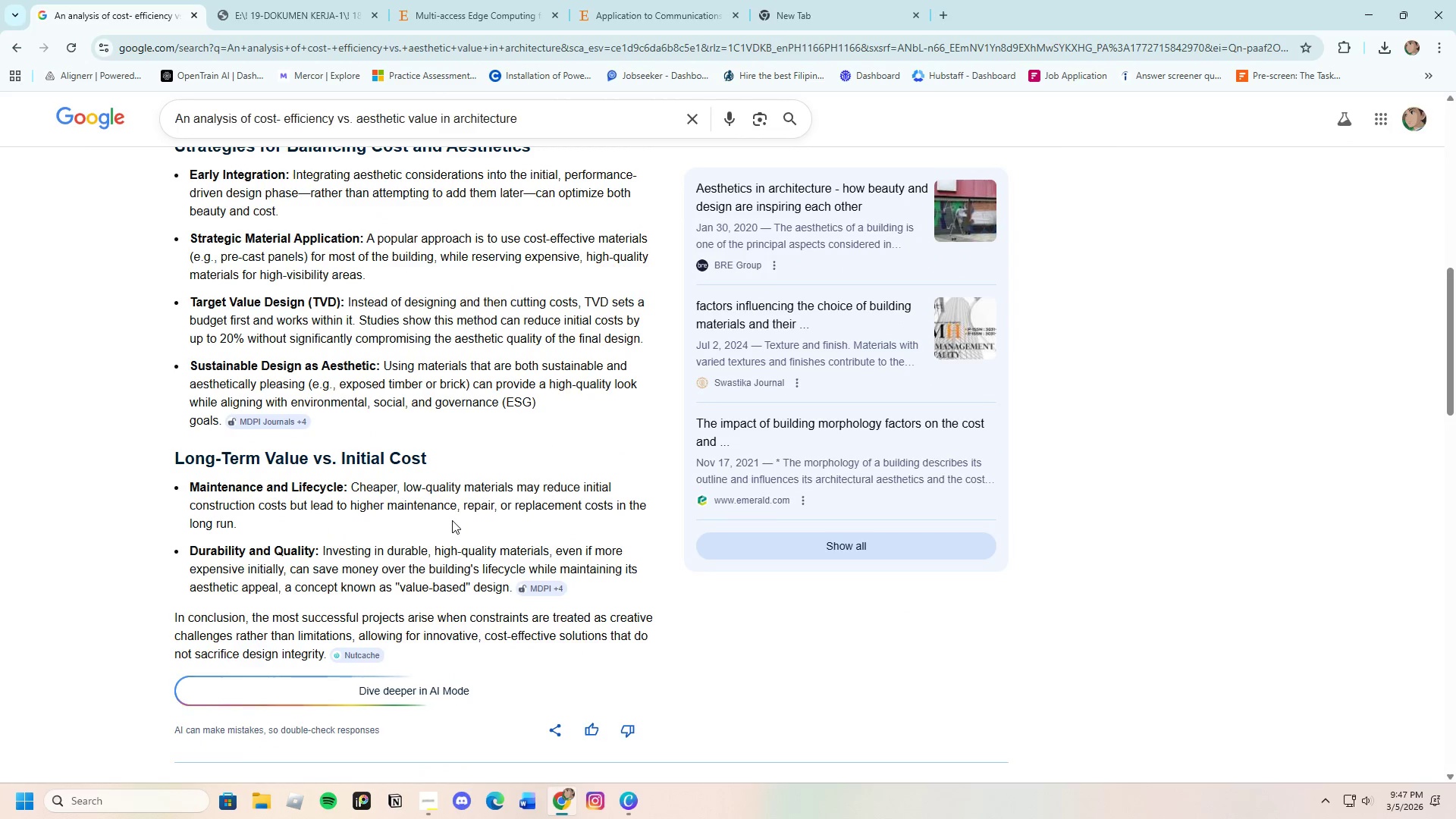 
scroll: coordinate [452, 520], scroll_direction: up, amount: 9.0
 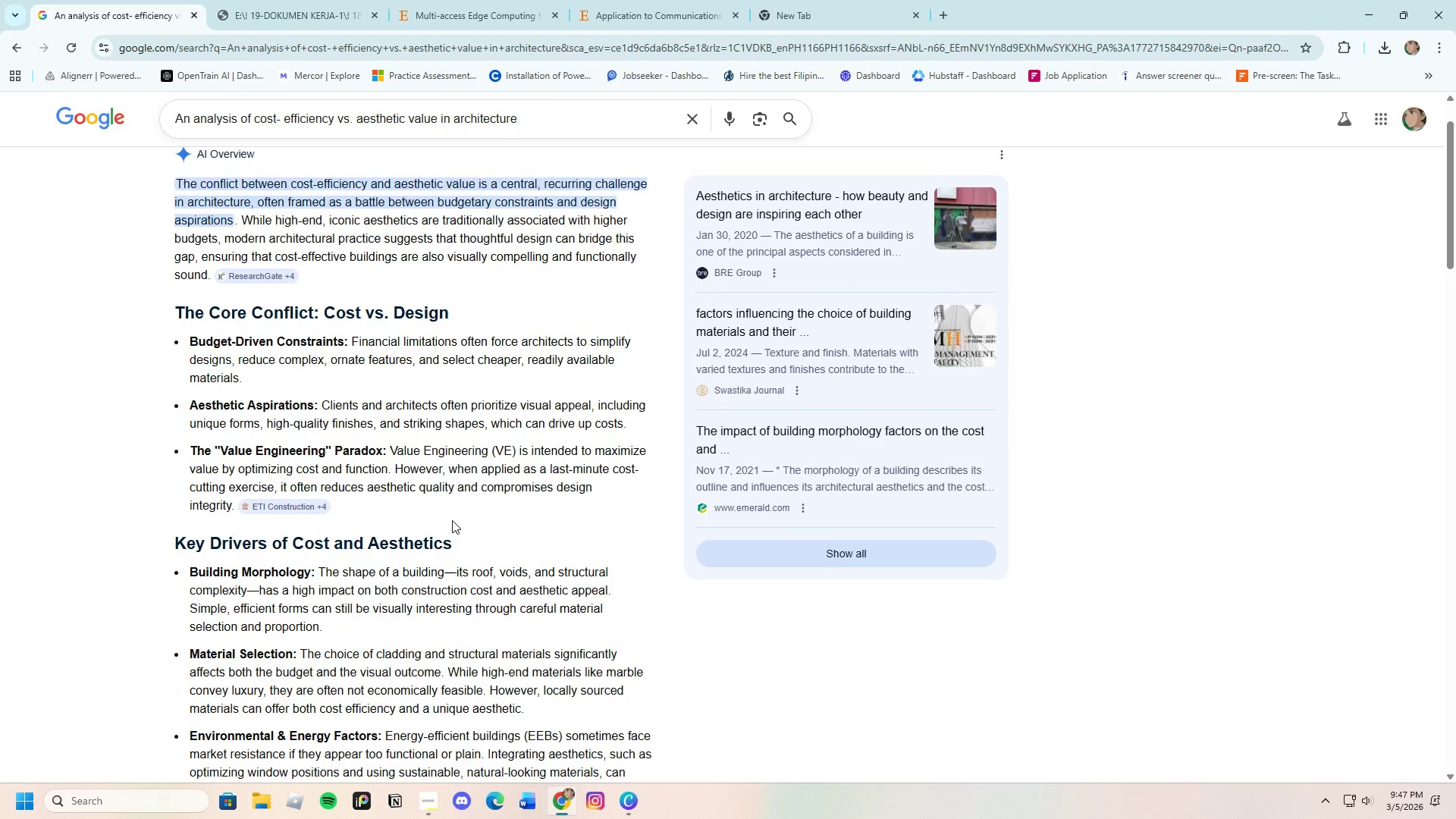 
scroll: coordinate [452, 520], scroll_direction: down, amount: 1.0
 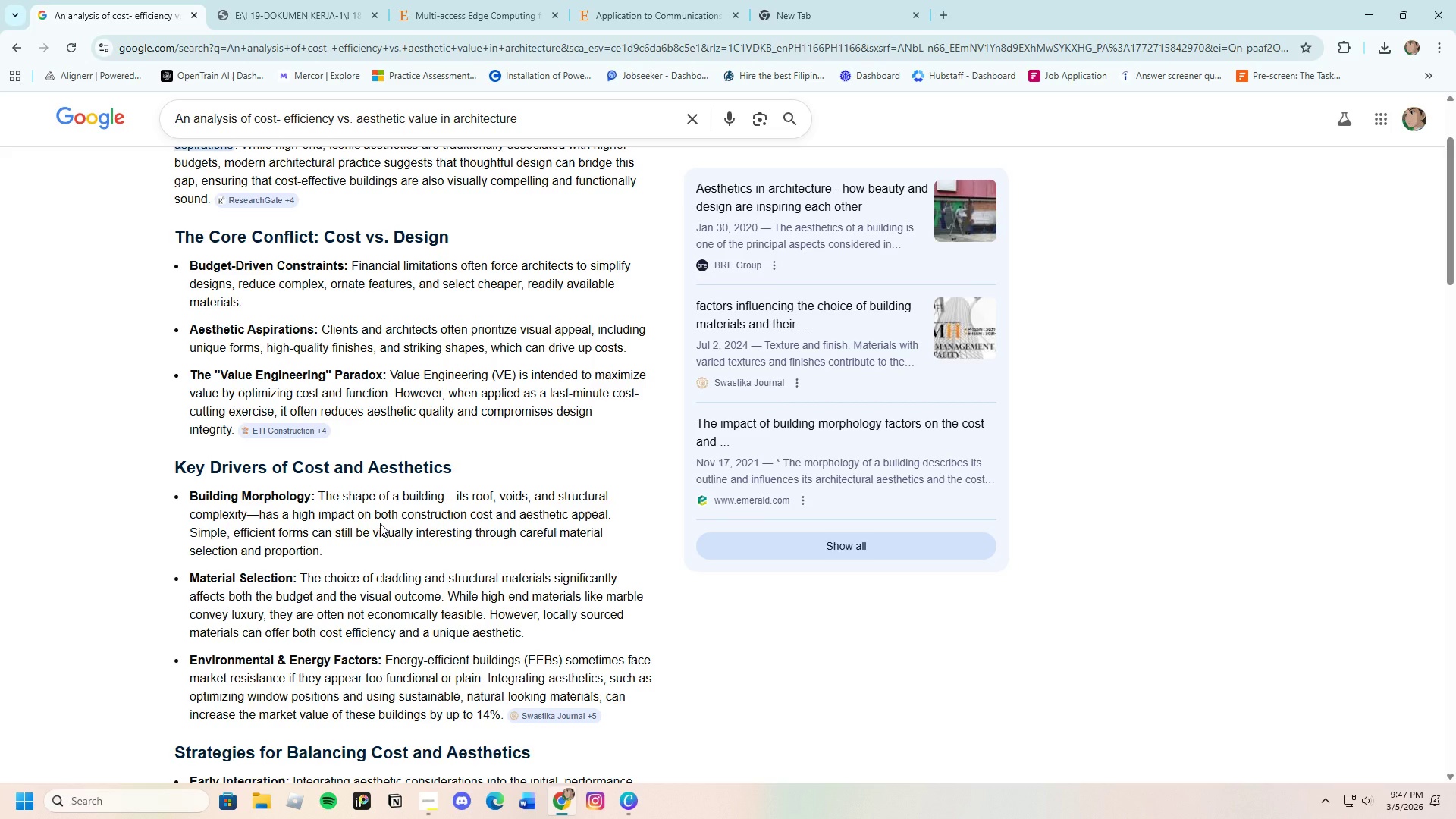 
wait(16.17)
 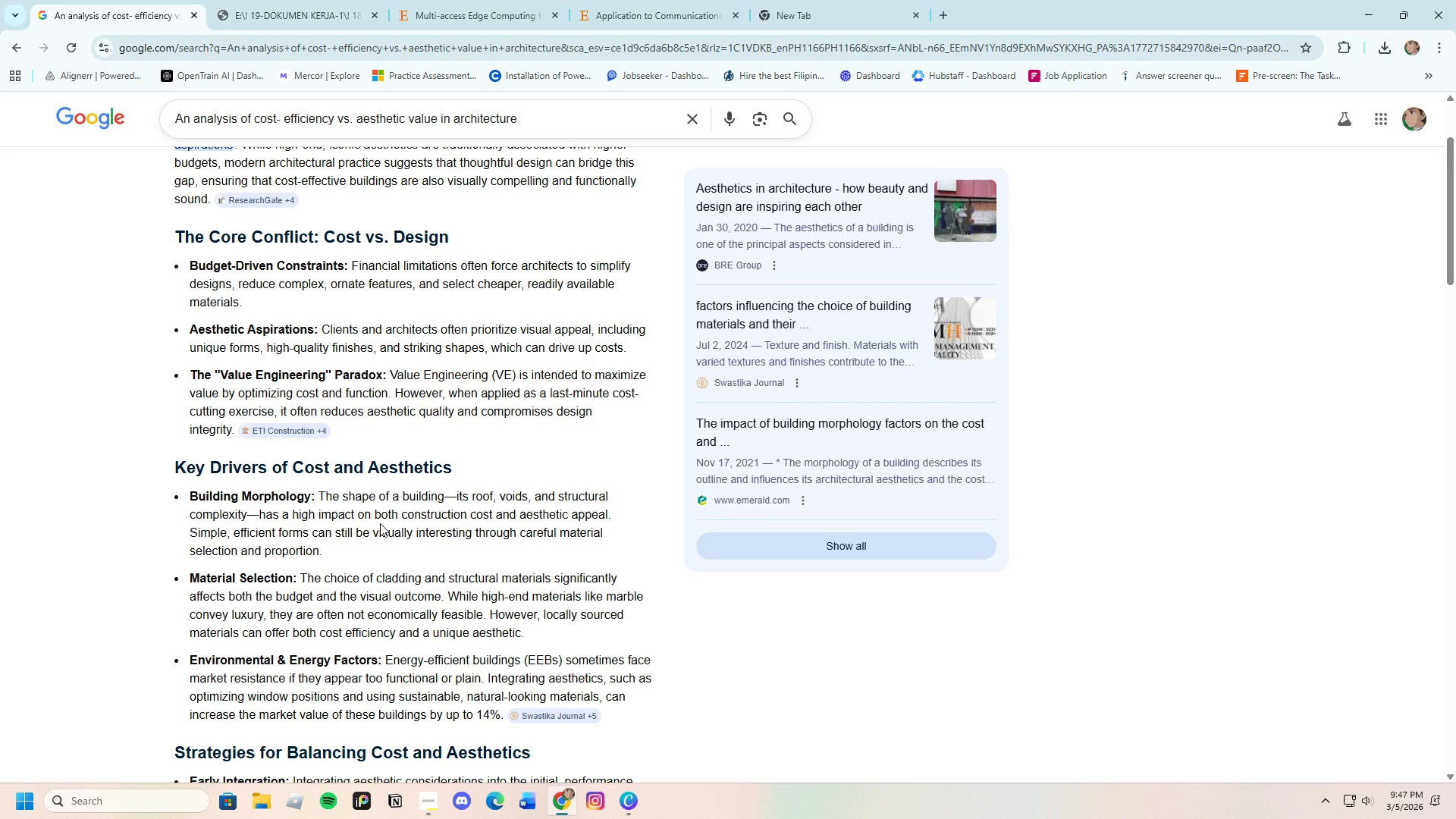 
scroll: coordinate [433, 599], scroll_direction: up, amount: 3.0
 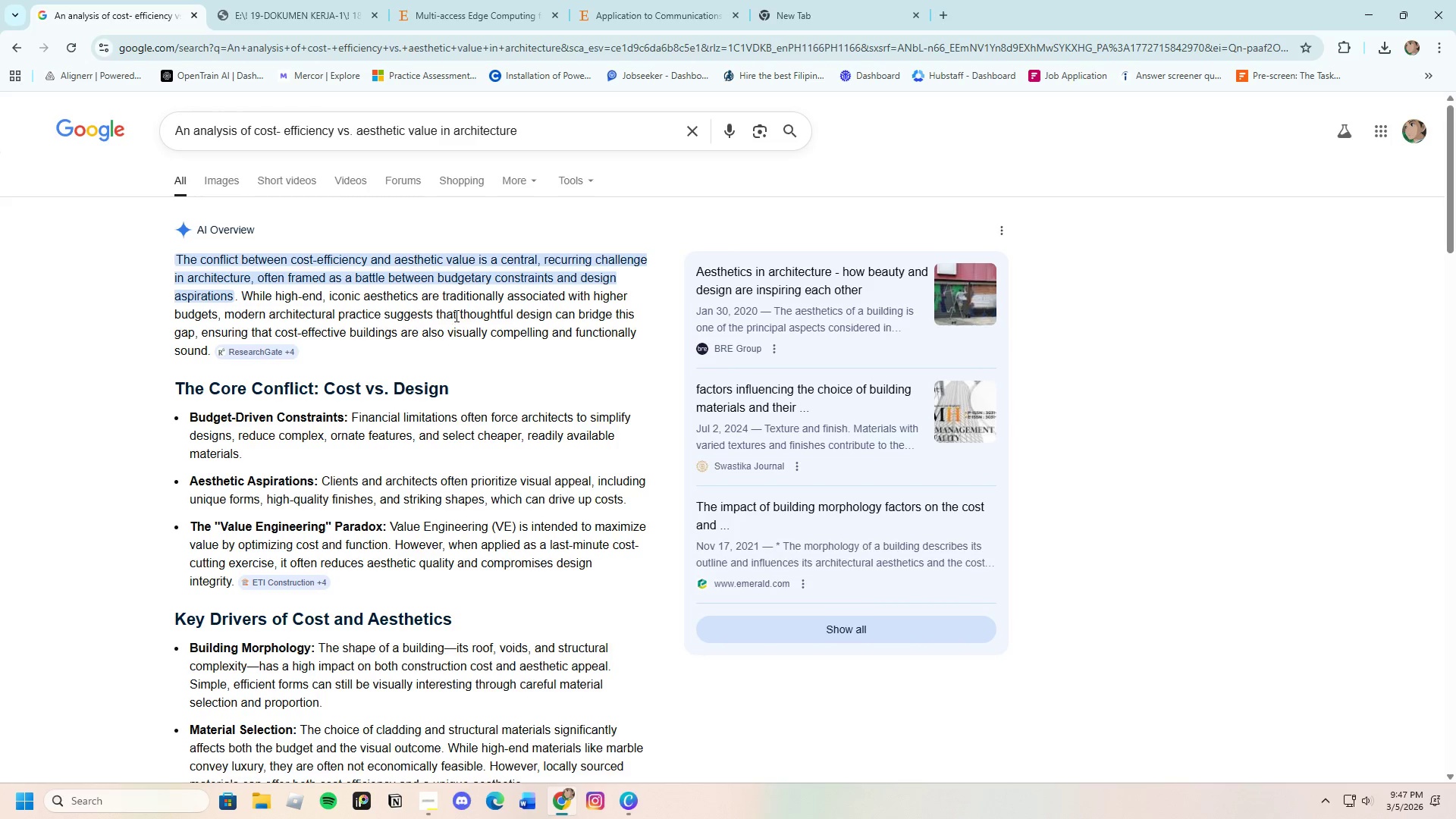 
wait(5.65)
 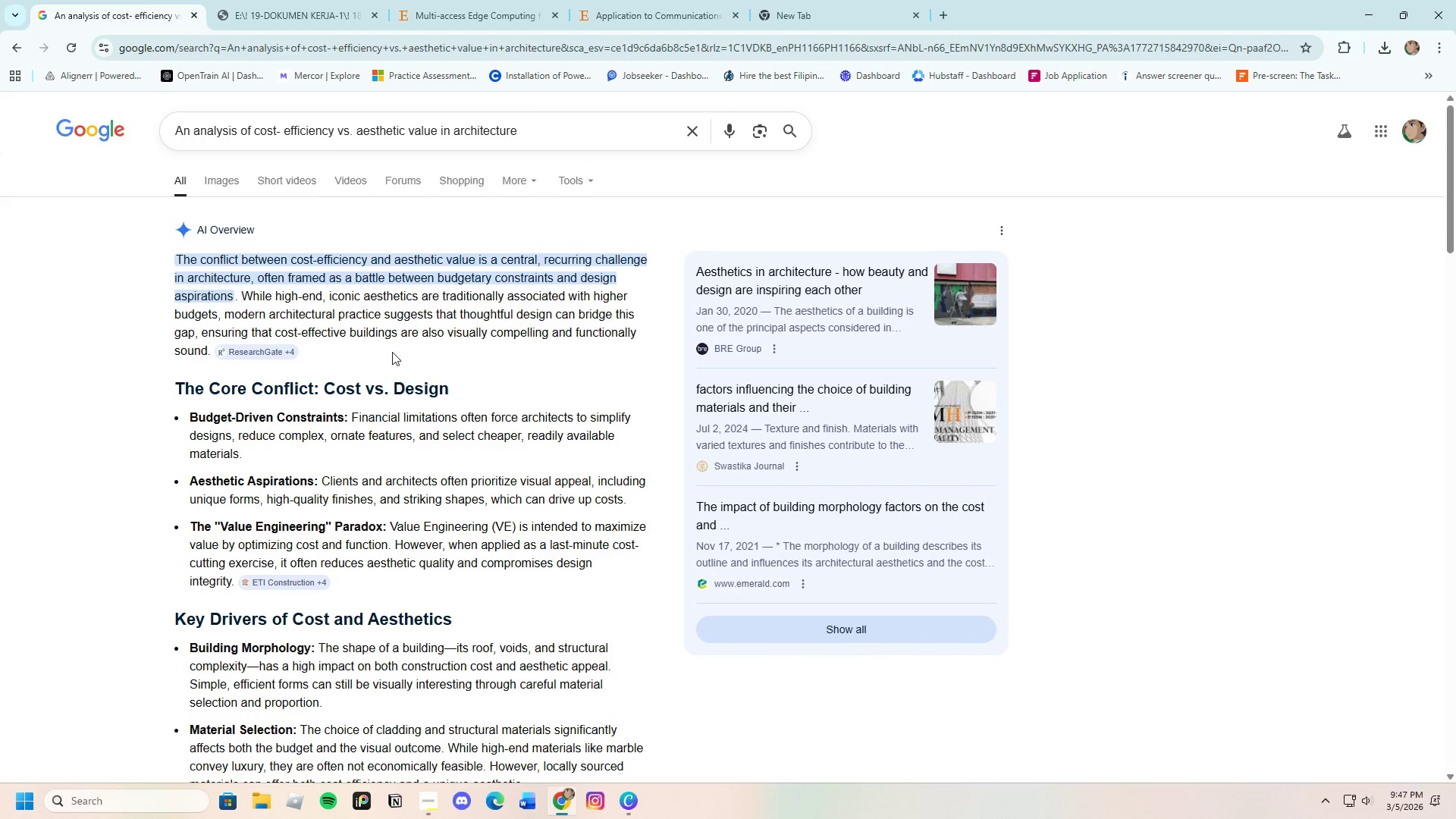 
scroll: coordinate [461, 498], scroll_direction: down, amount: 2.0
 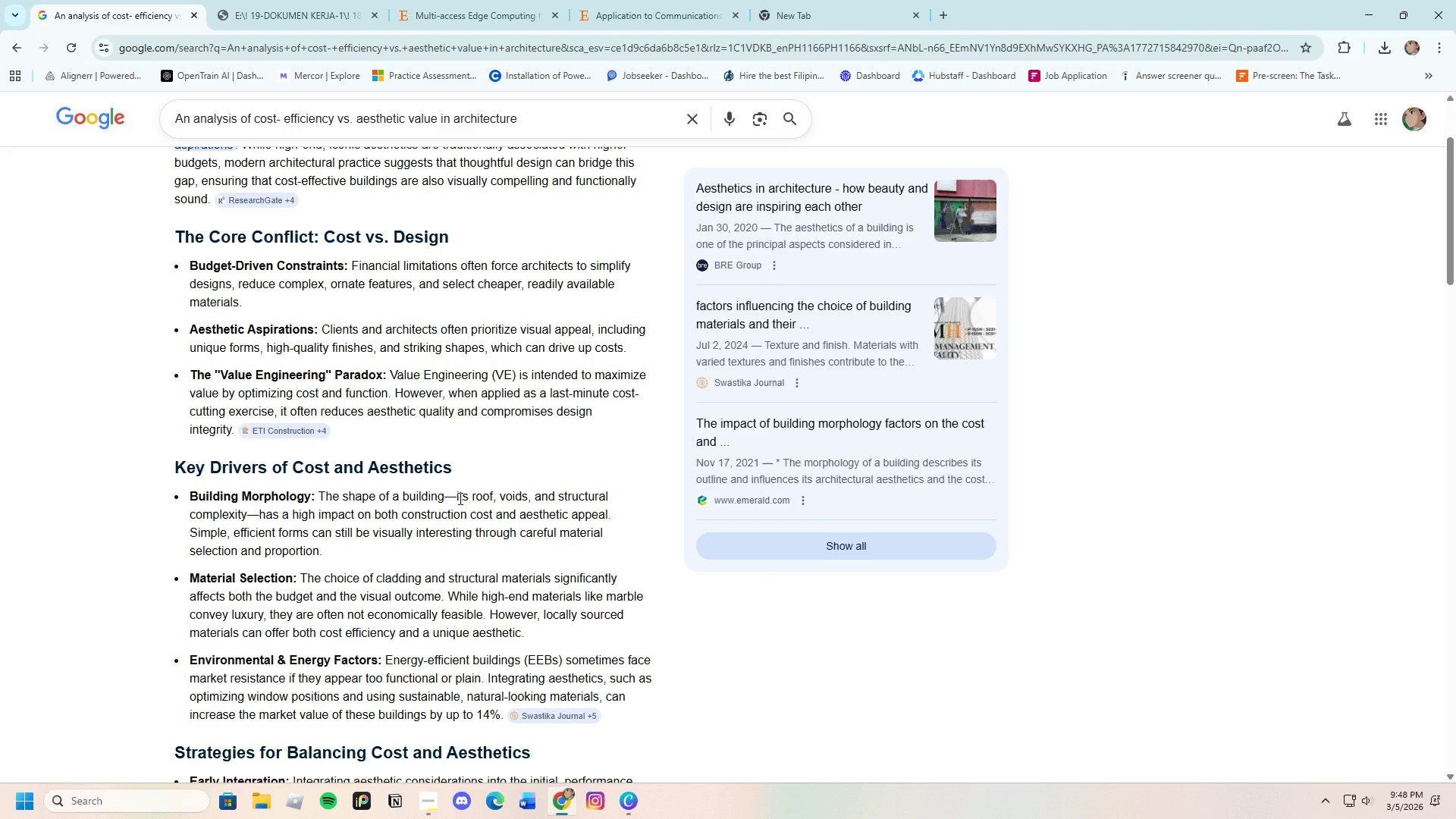 
wait(41.63)
 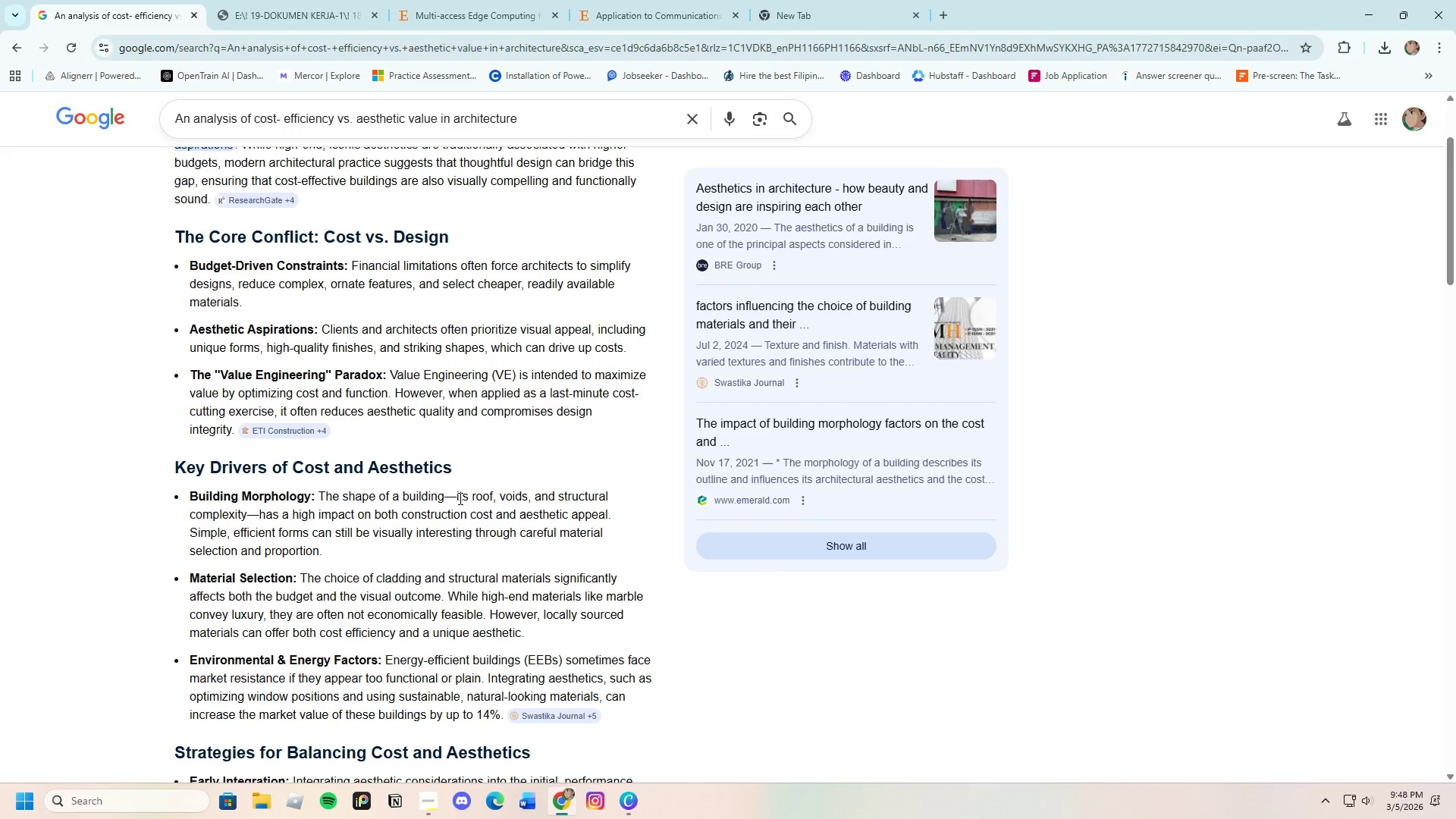 
scroll: coordinate [377, 536], scroll_direction: down, amount: 1.0
 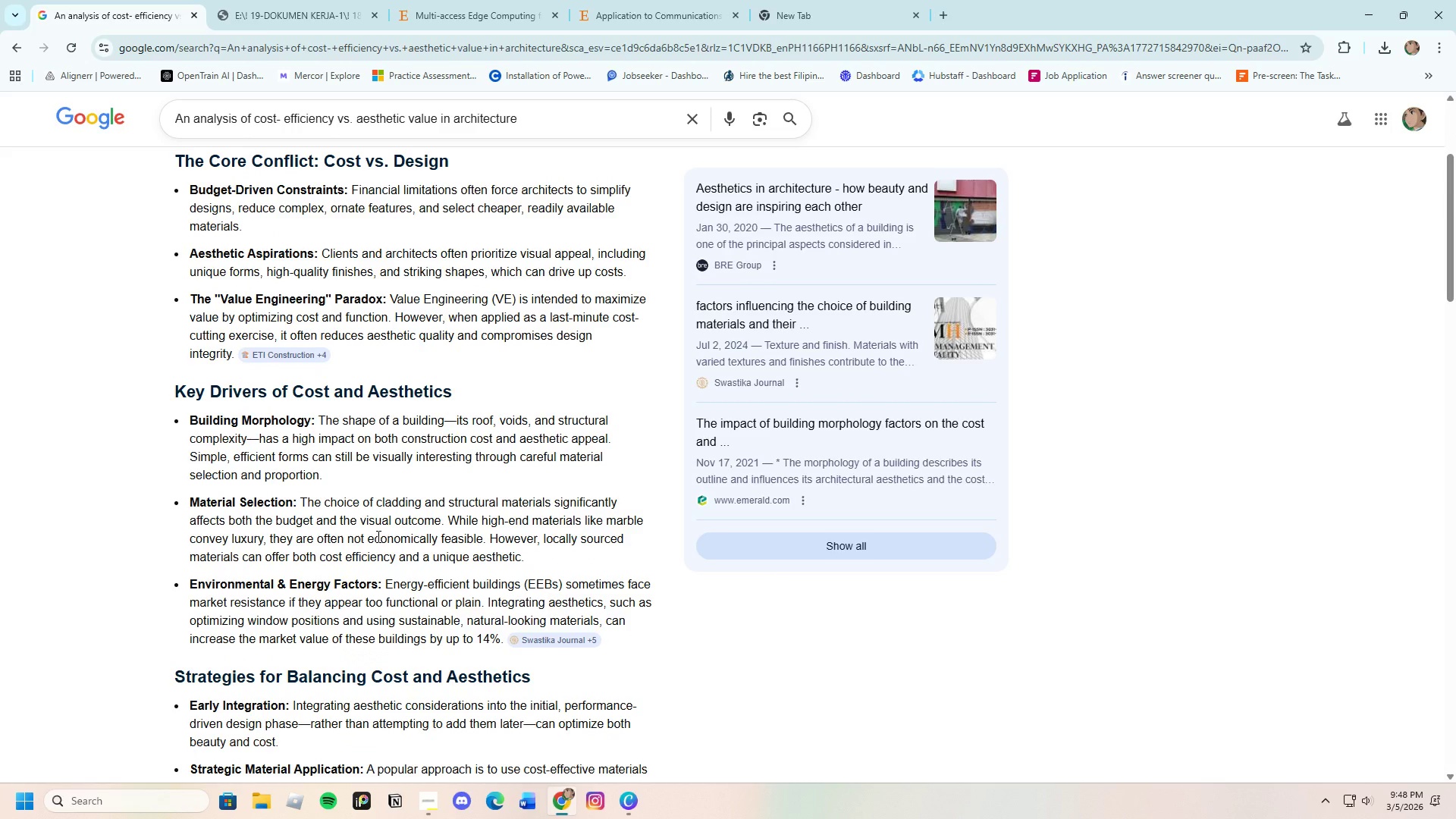 
wait(33.07)
 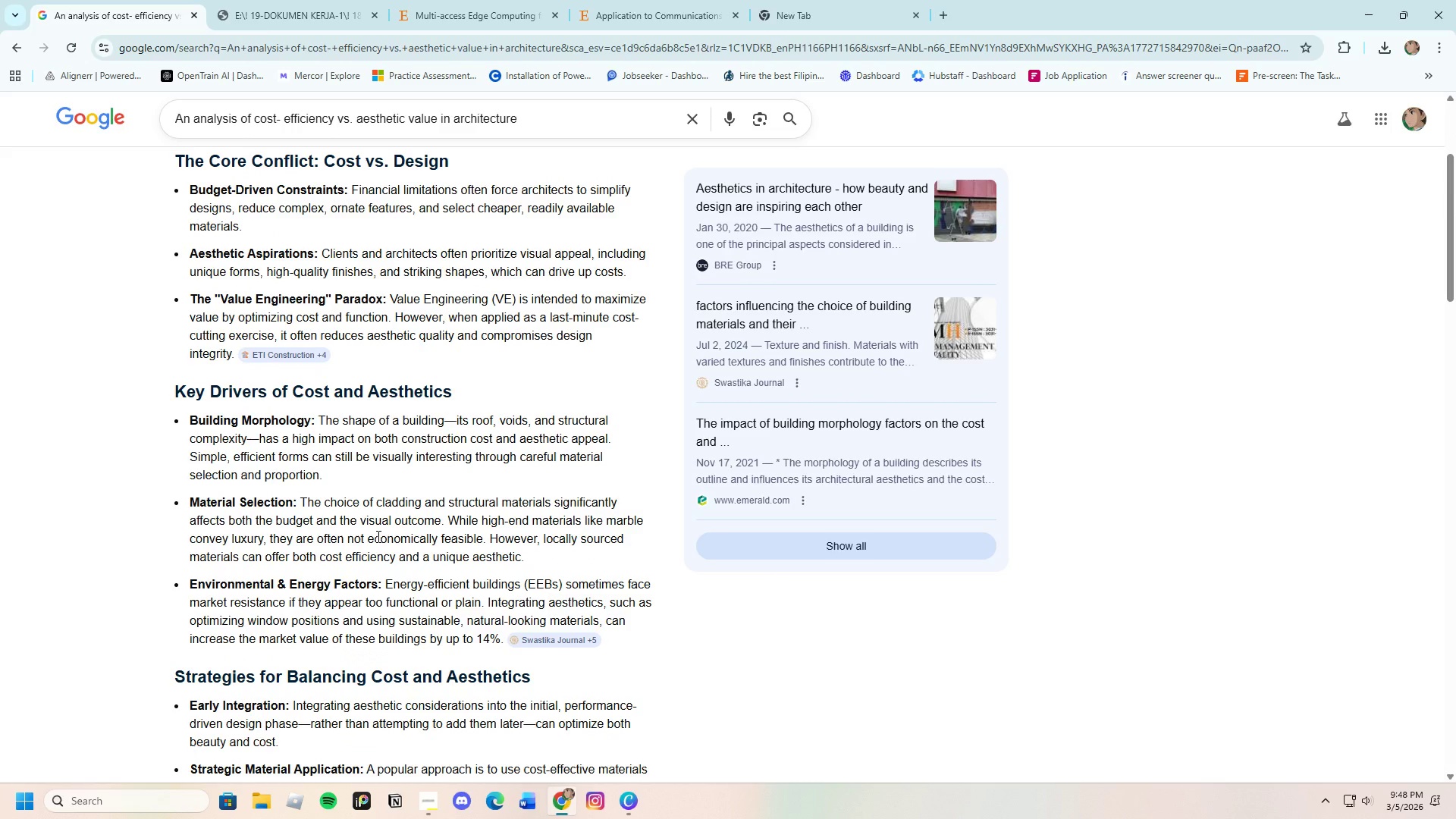 
scroll: coordinate [339, 562], scroll_direction: up, amount: 3.0
 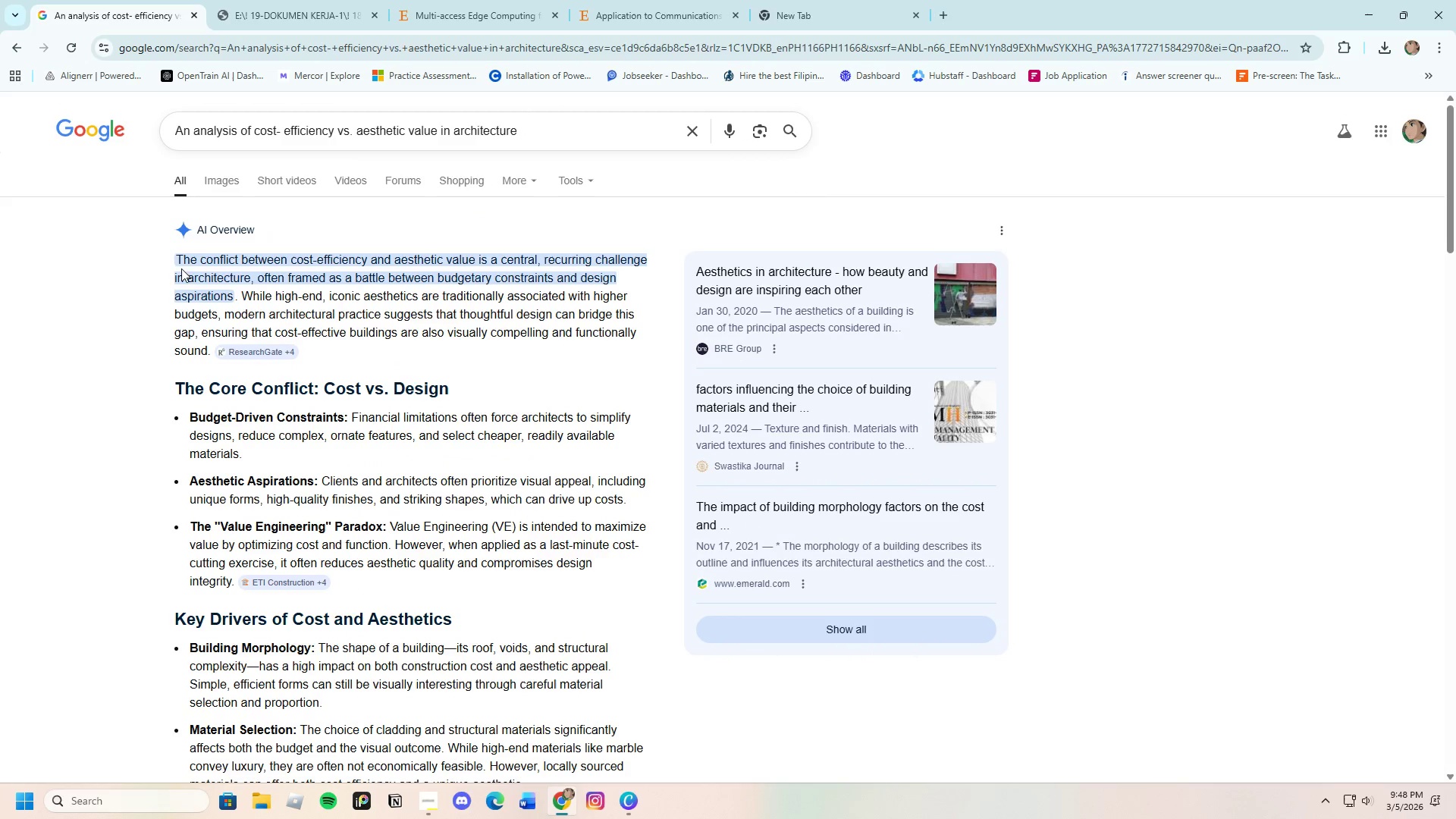 
left_click_drag(start_coordinate=[170, 253], to_coordinate=[210, 355])
 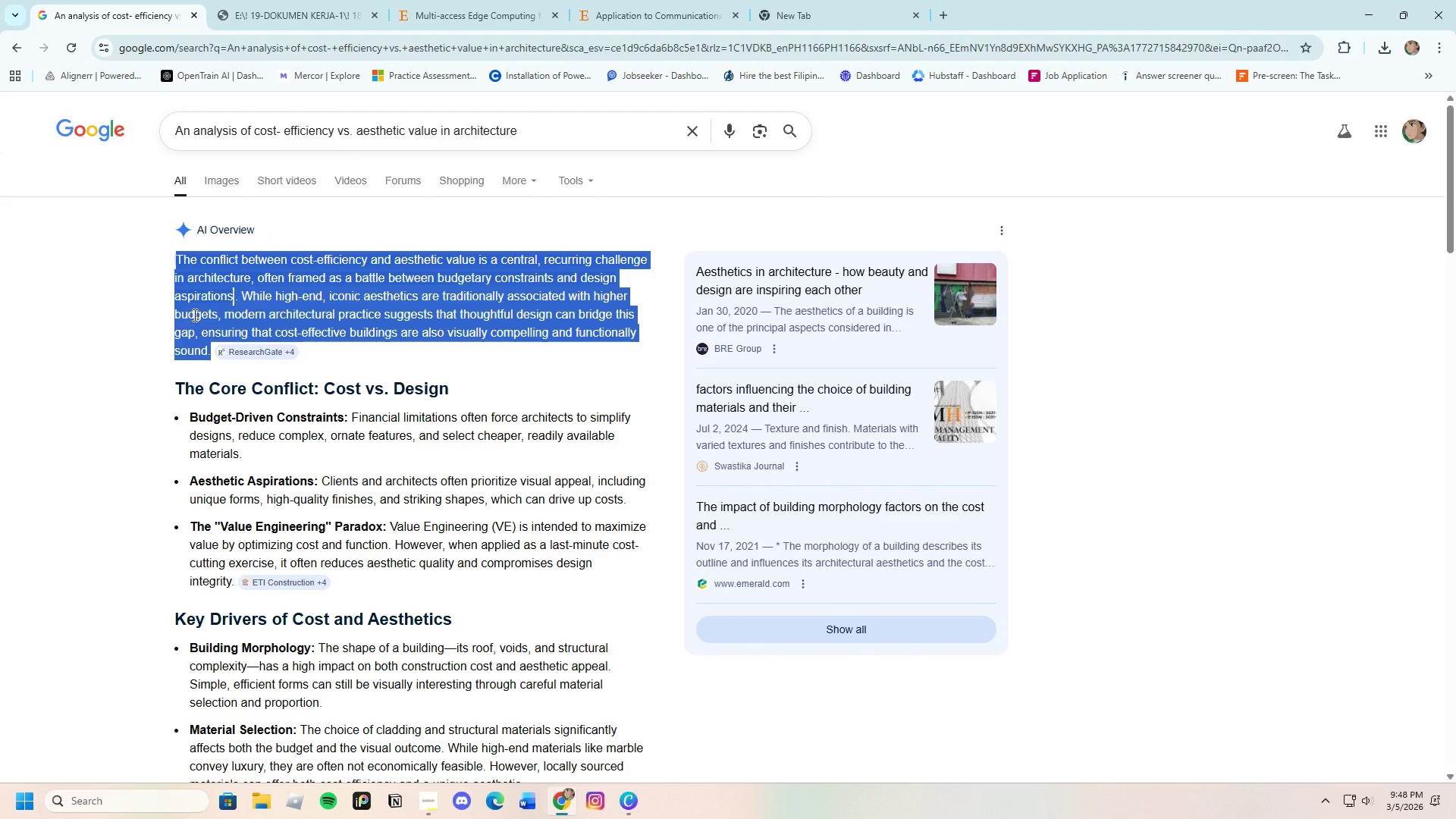 
right_click([193, 315])
 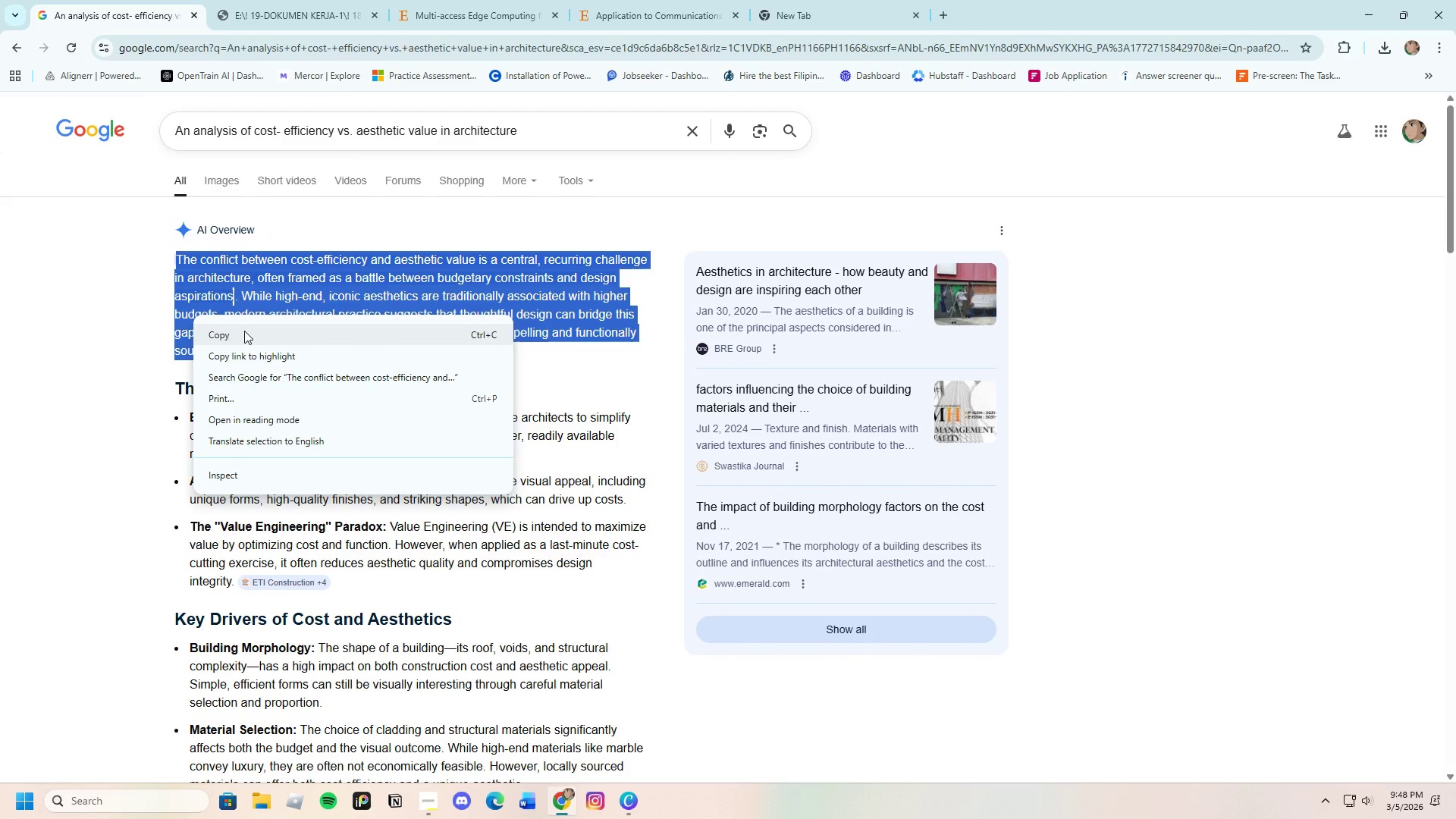 
left_click([244, 331])
 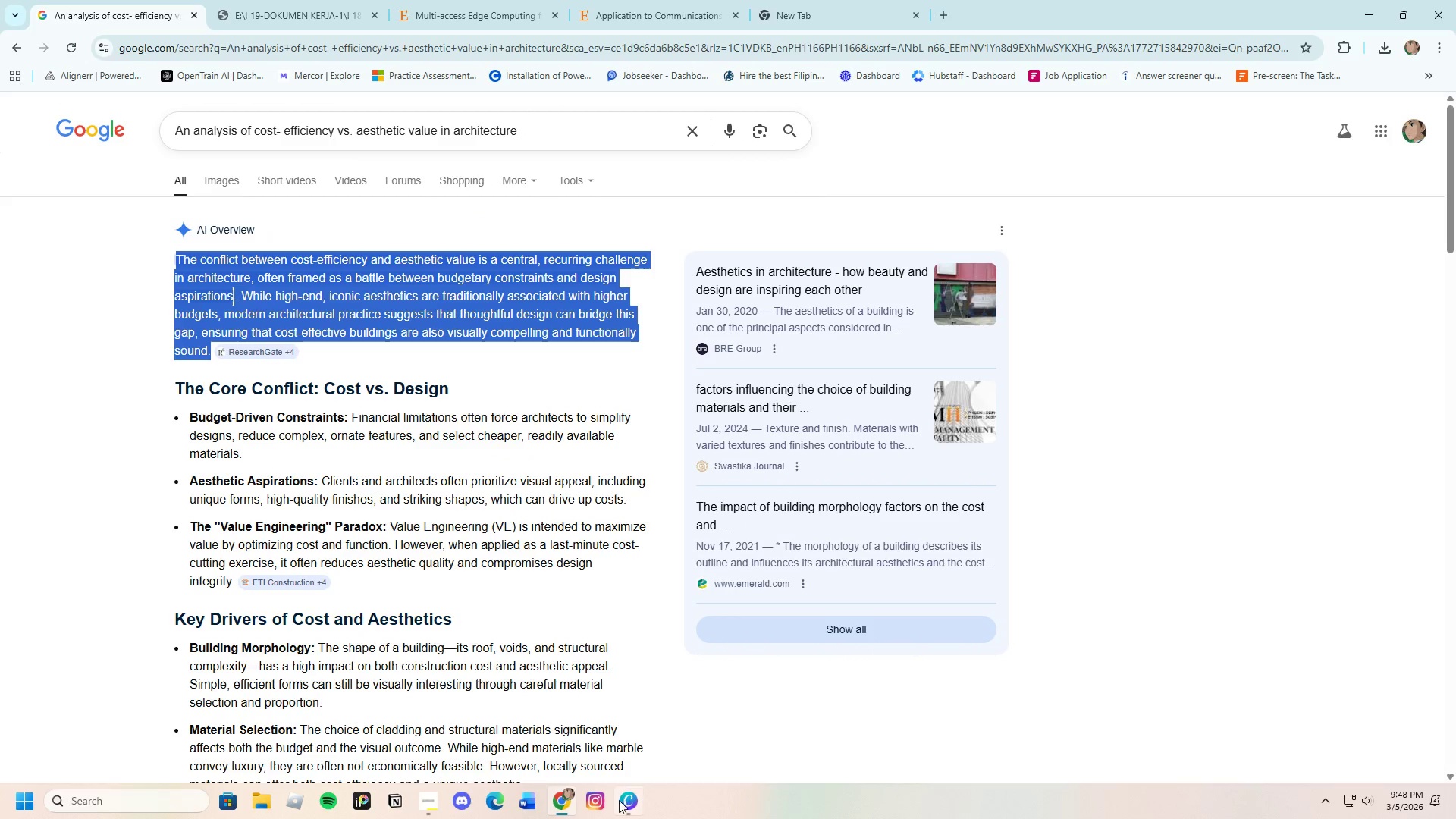 
left_click([619, 800])
 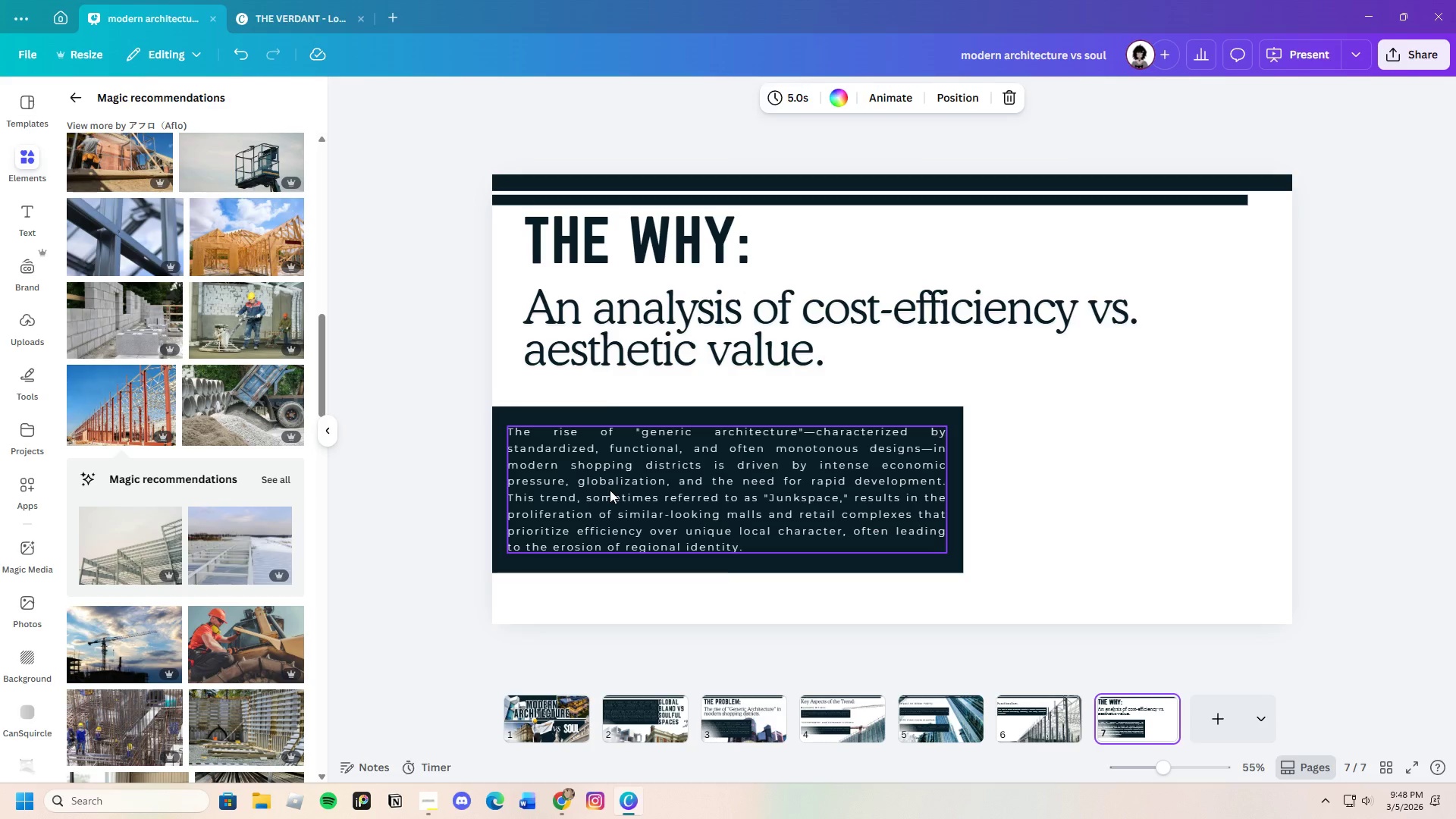 
double_click([610, 490])
 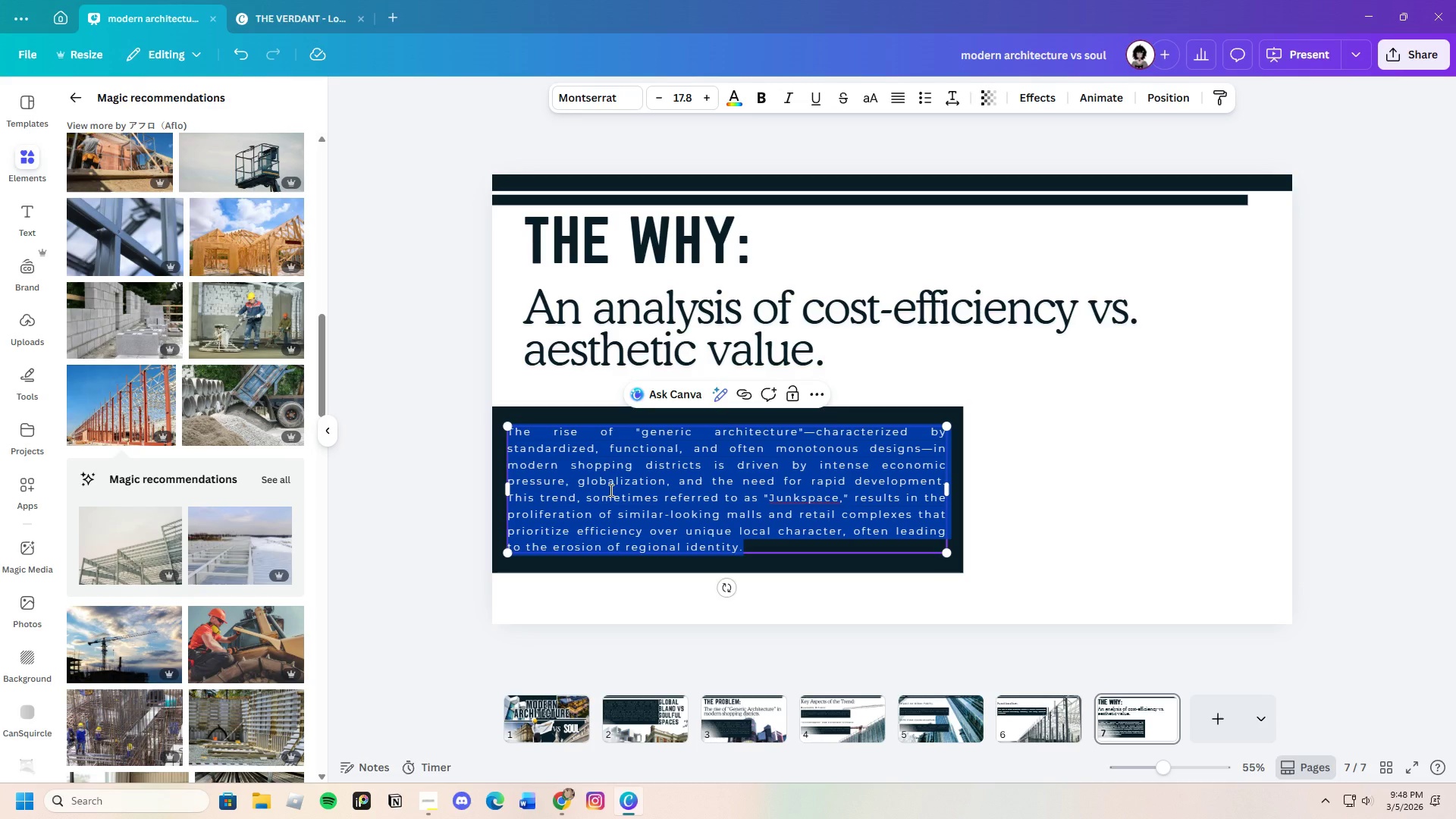 
key(Backspace)
 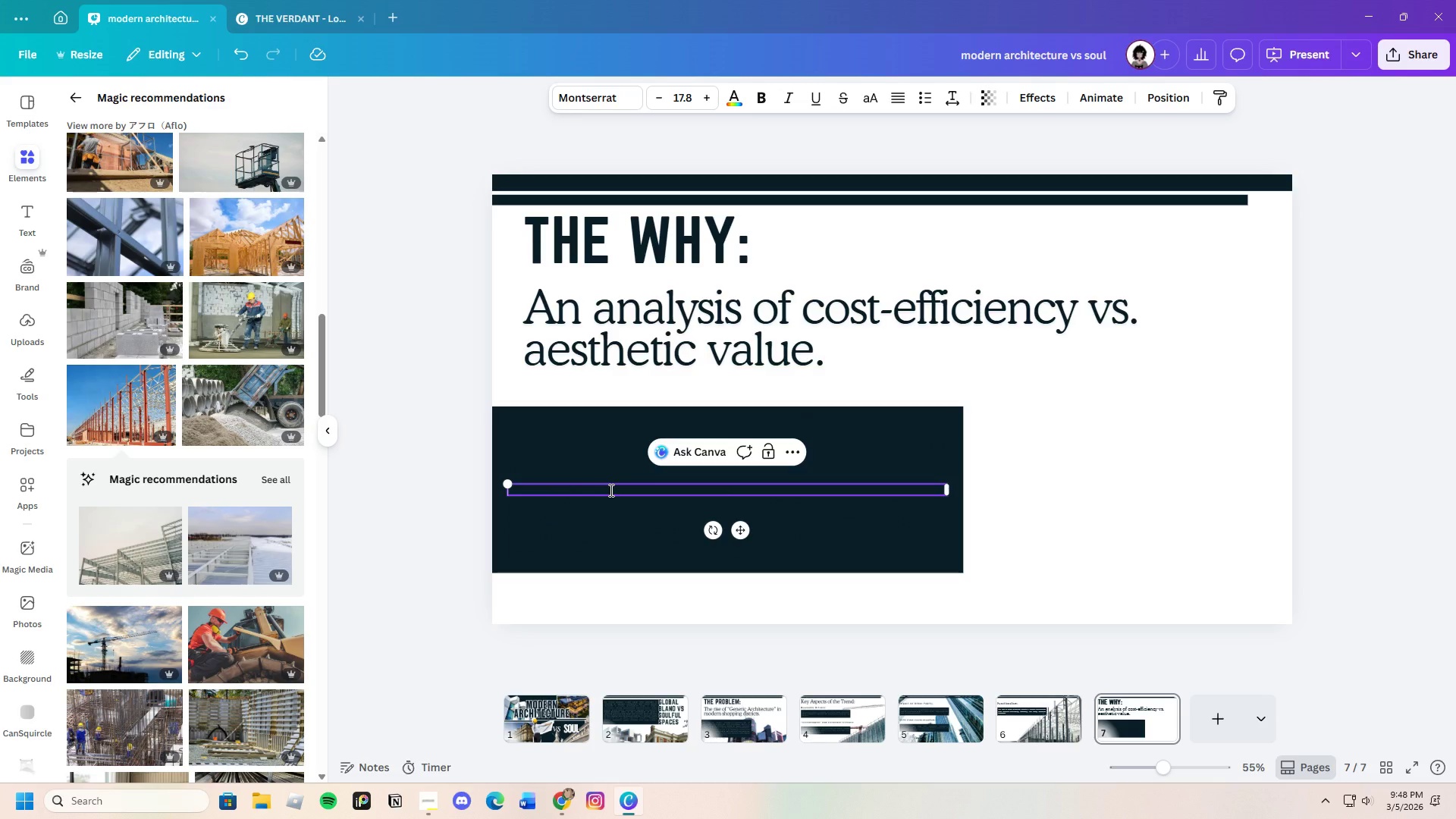 
key(Control+V)
 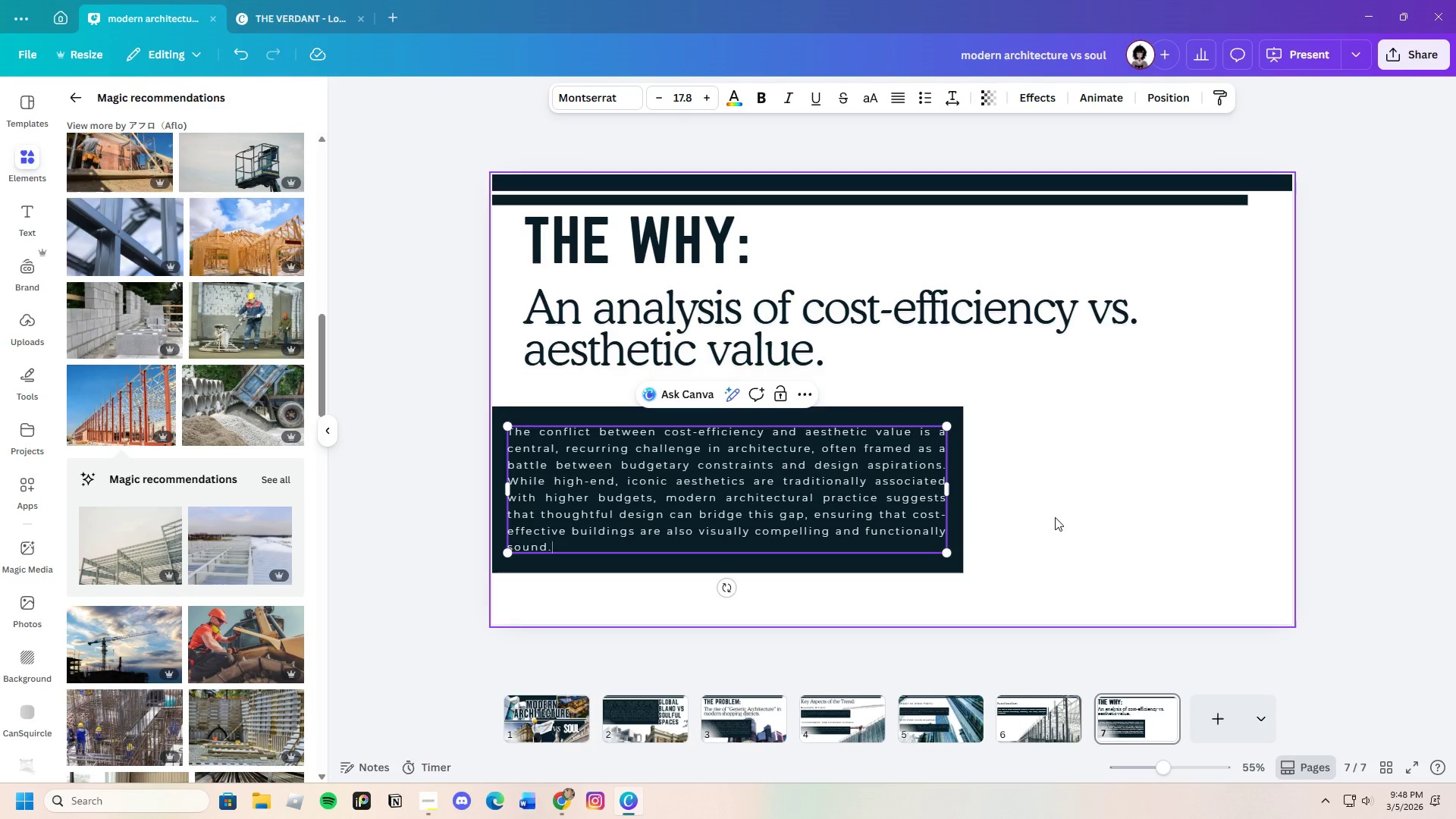 
left_click([1178, 510])
 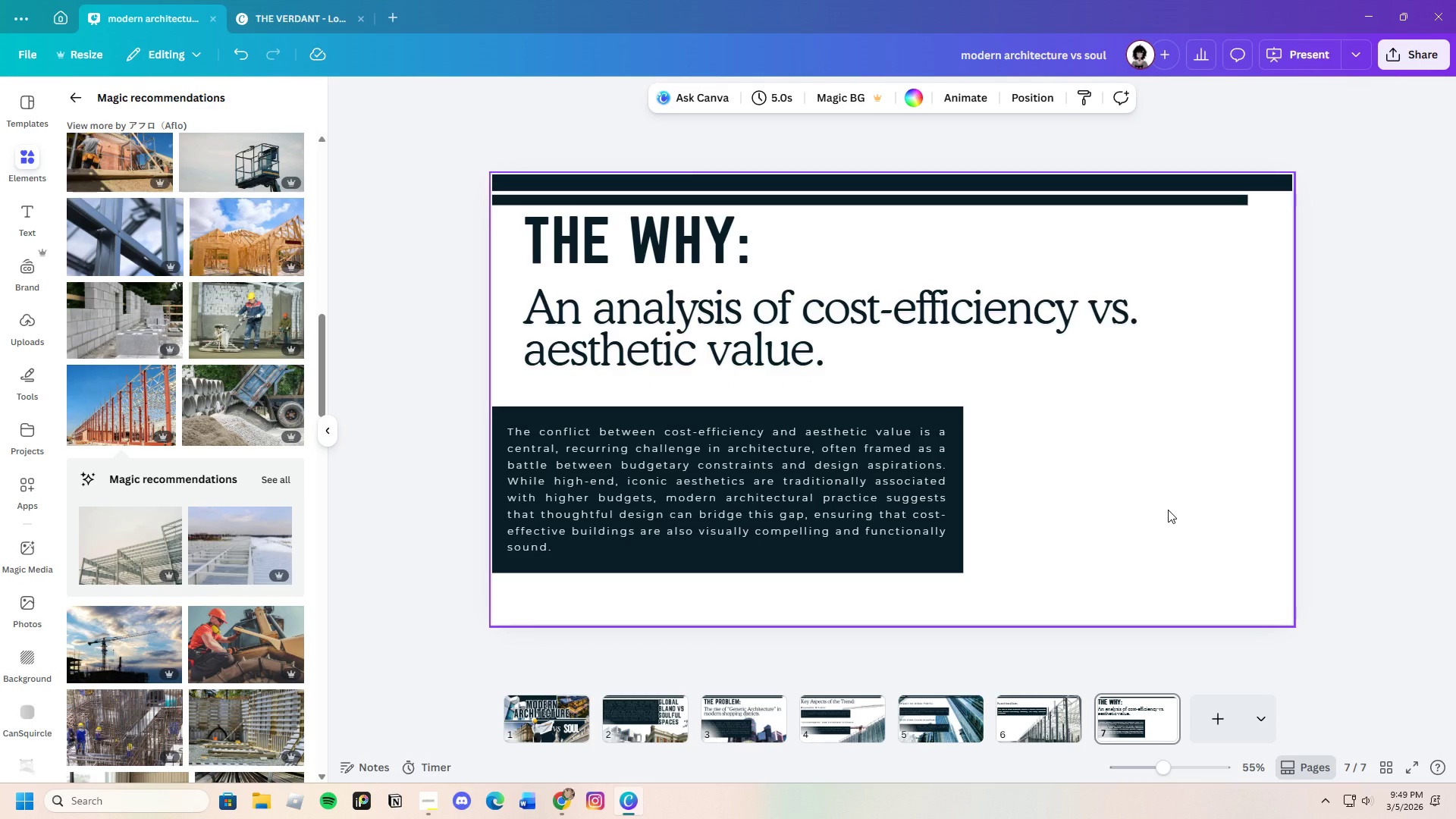 
left_click([1422, 542])
 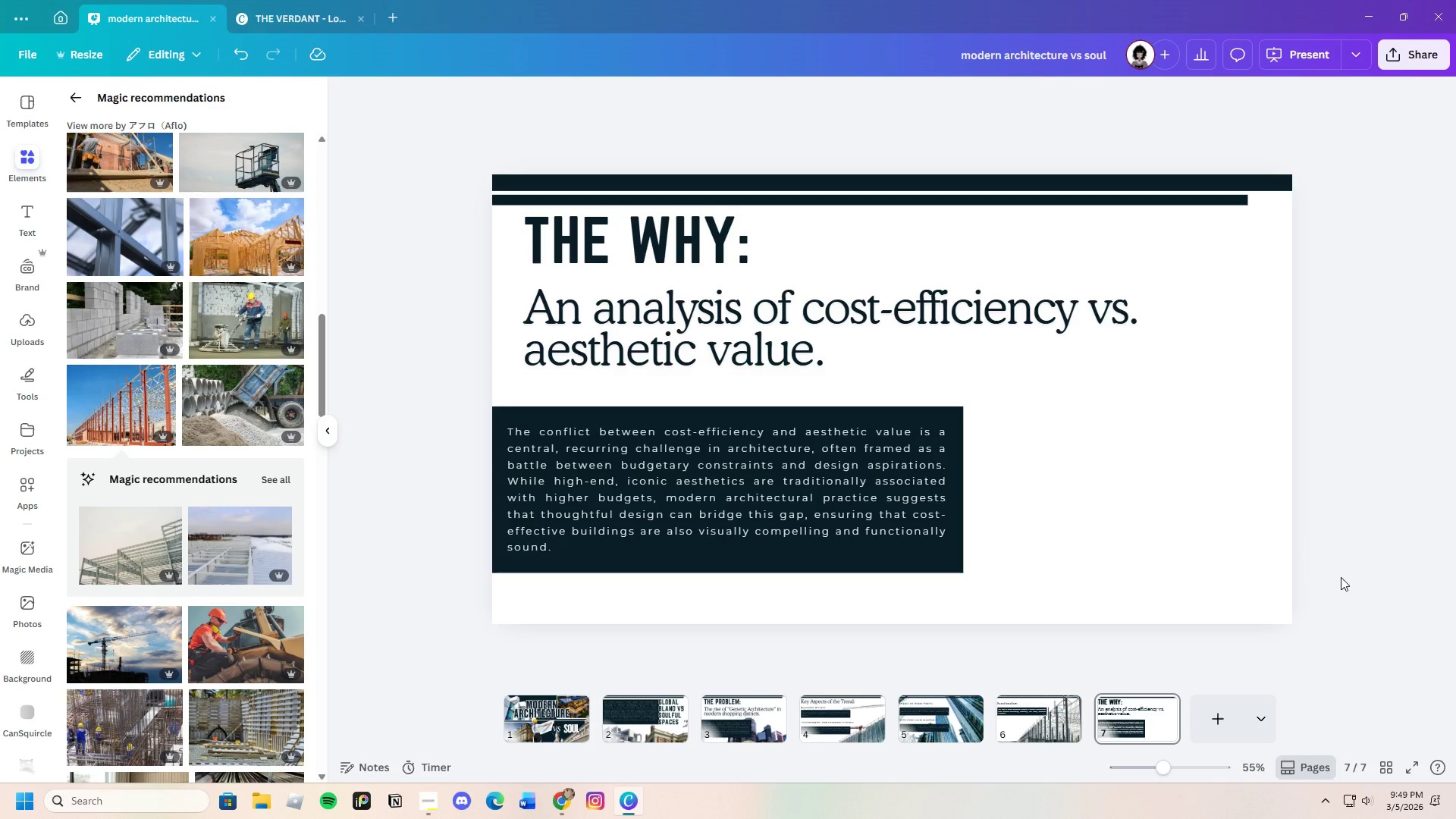 
wait(13.66)
 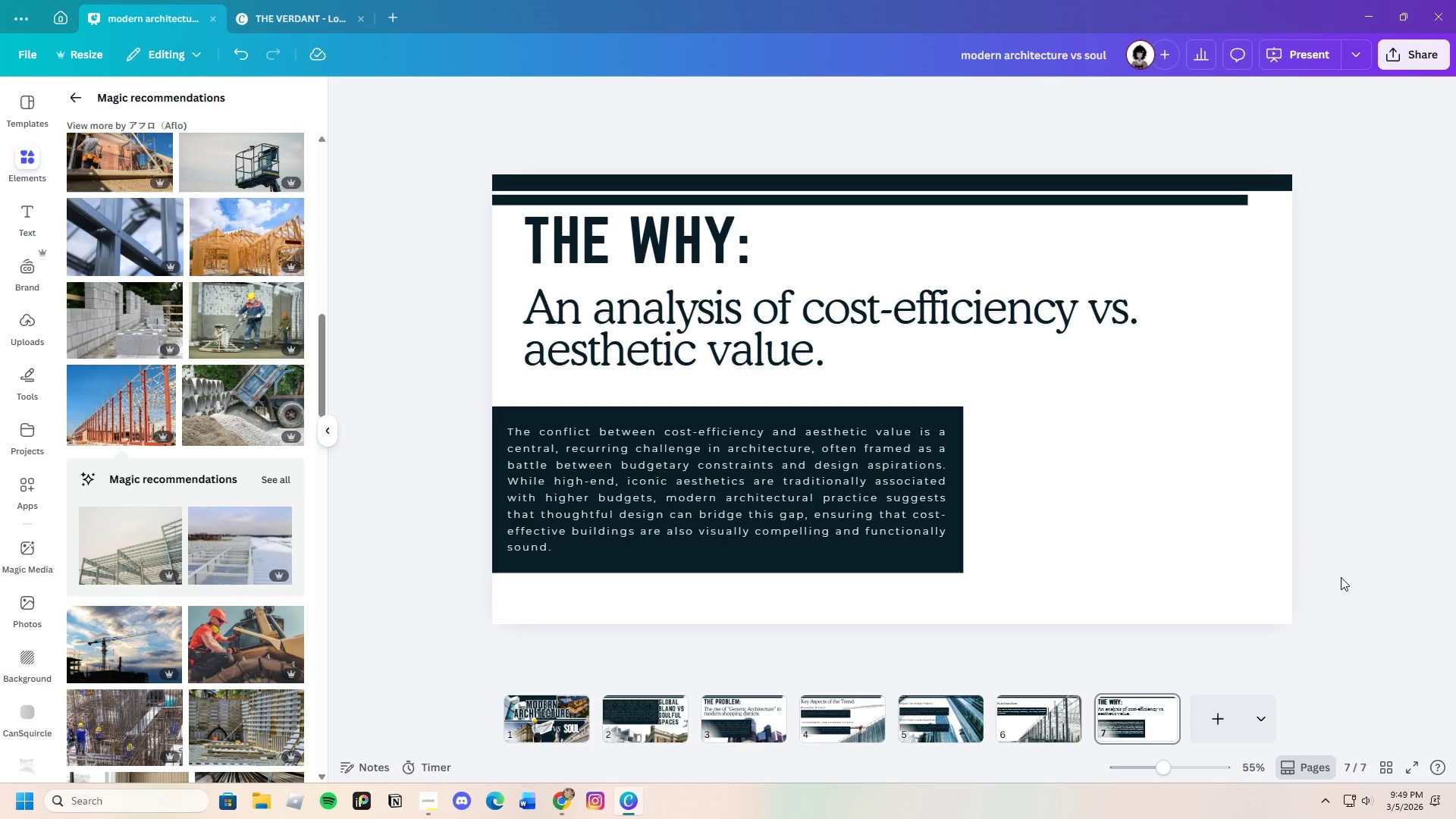 
left_click([75, 90])
 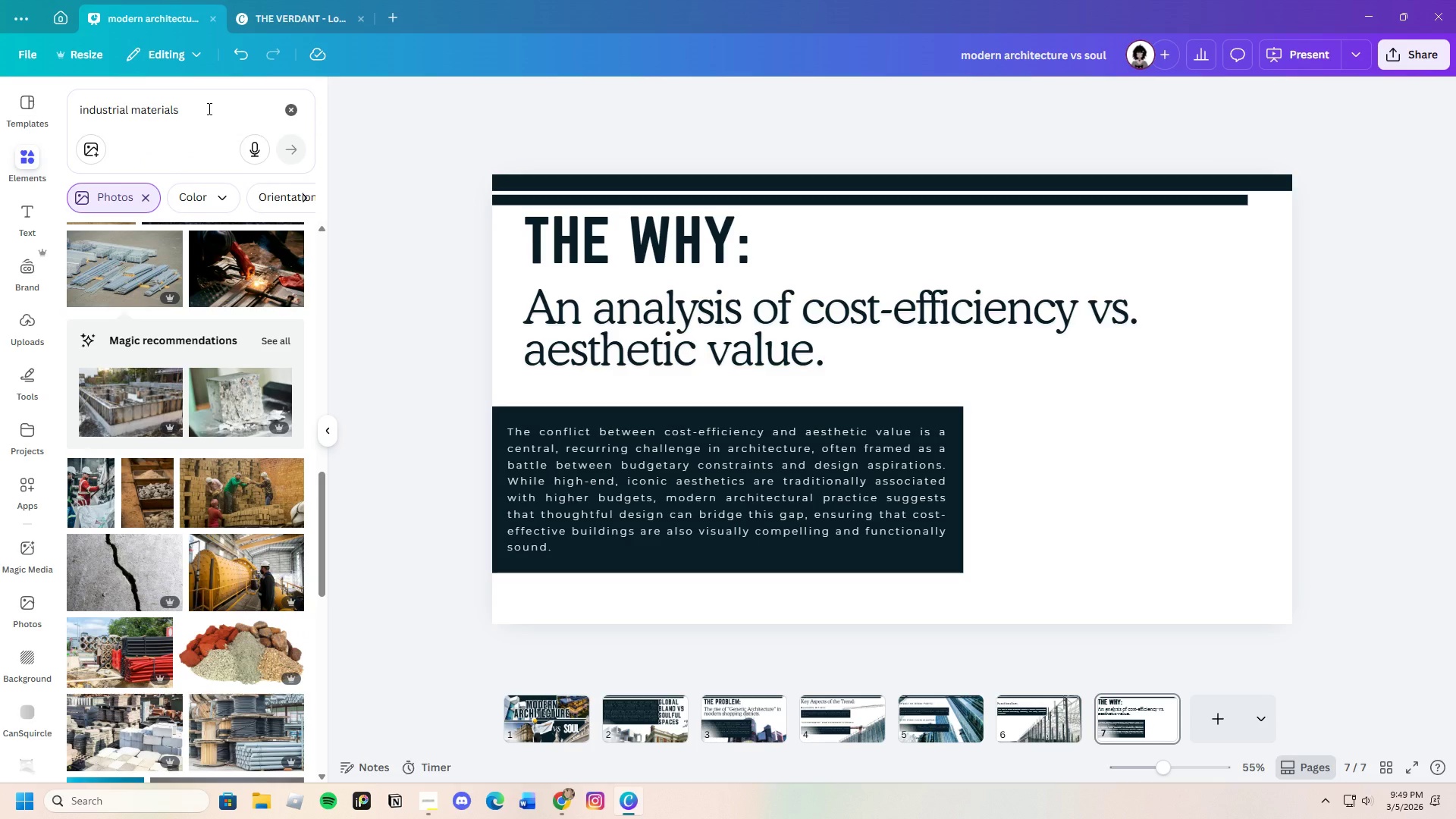 
left_click_drag(start_coordinate=[206, 110], to_coordinate=[55, 139])
 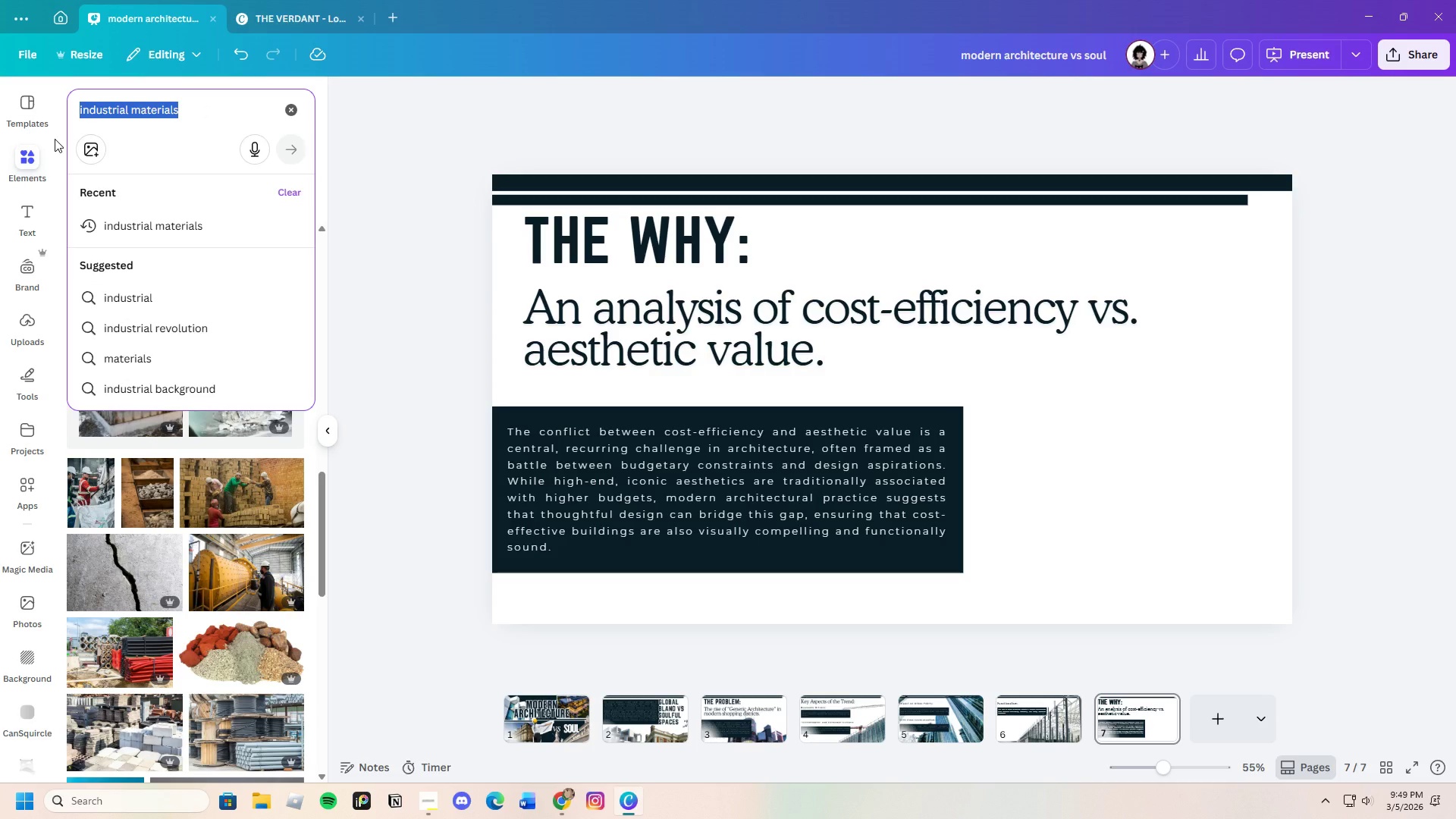 
key(Backspace)
 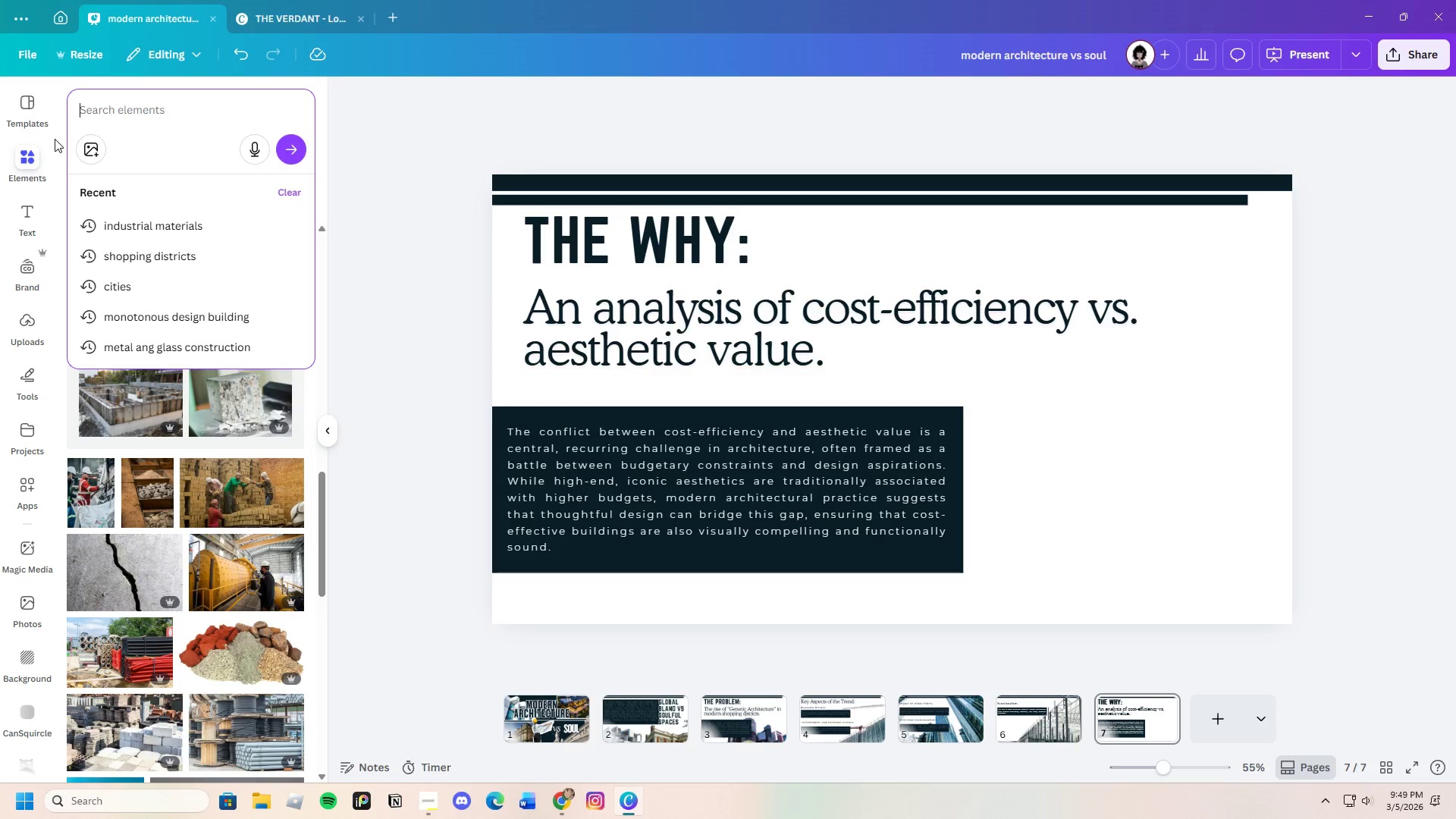 
type(thinking pperson)
 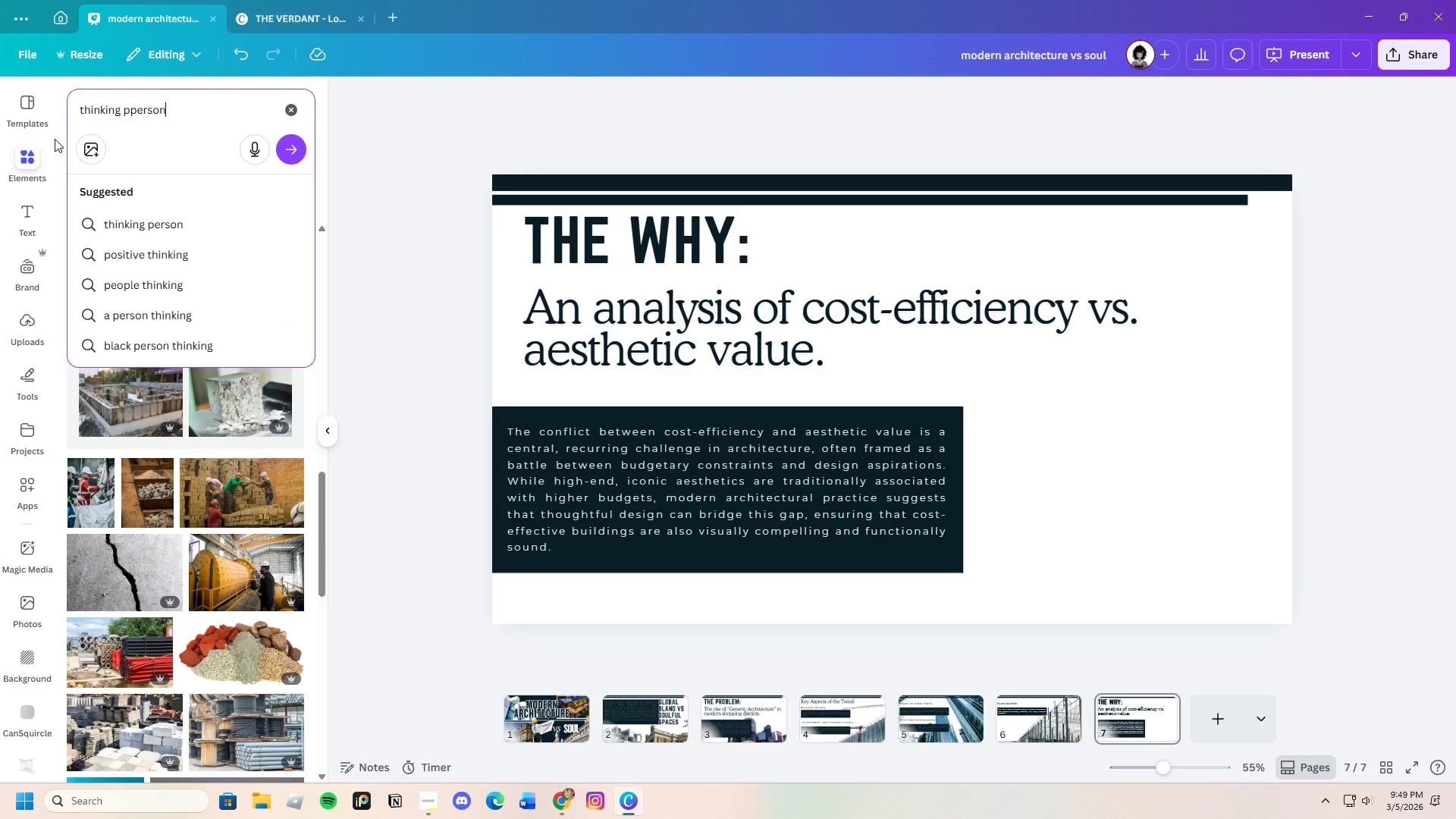 
key(Enter)
 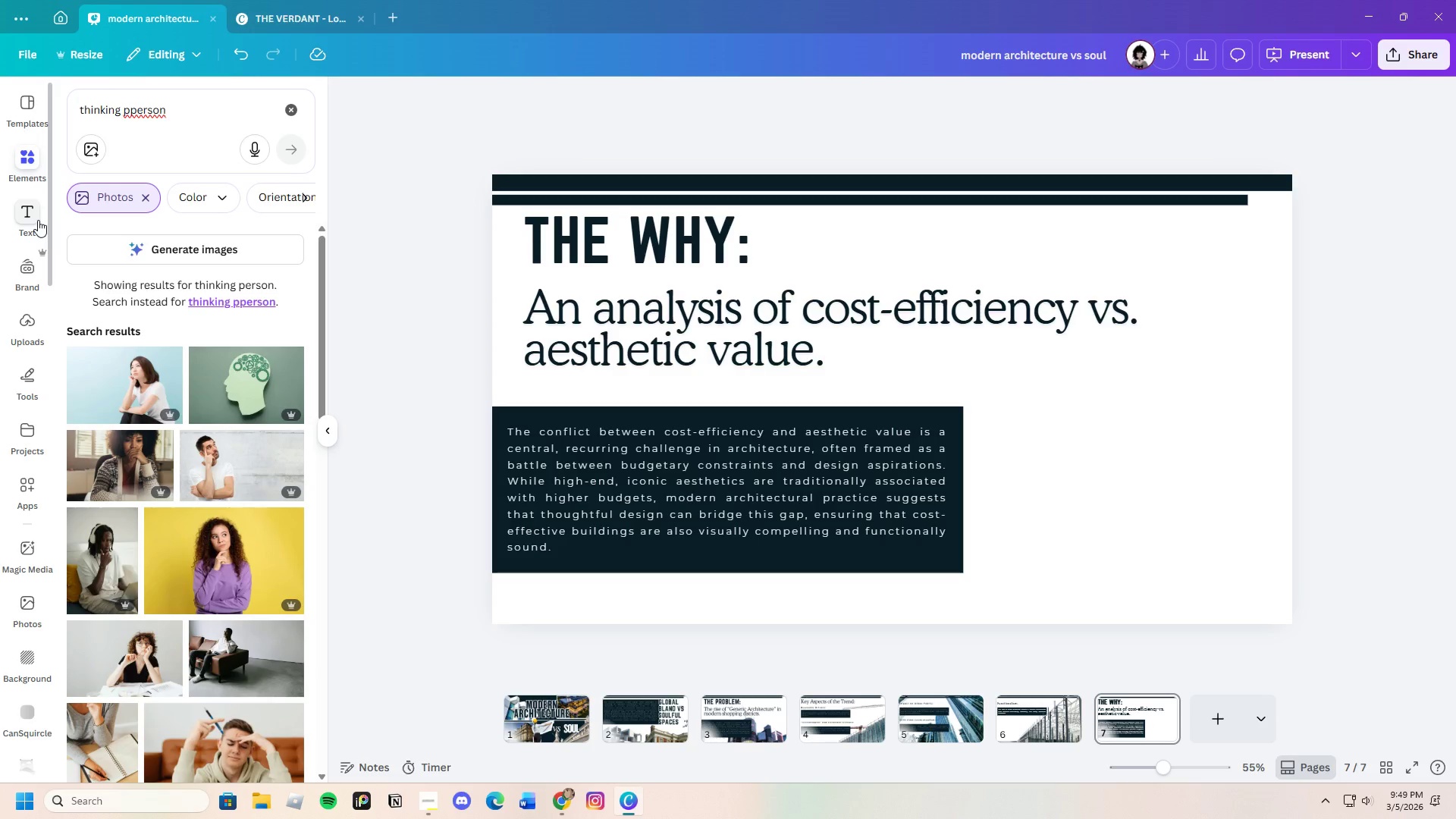 
scroll: coordinate [183, 615], scroll_direction: down, amount: 8.0
 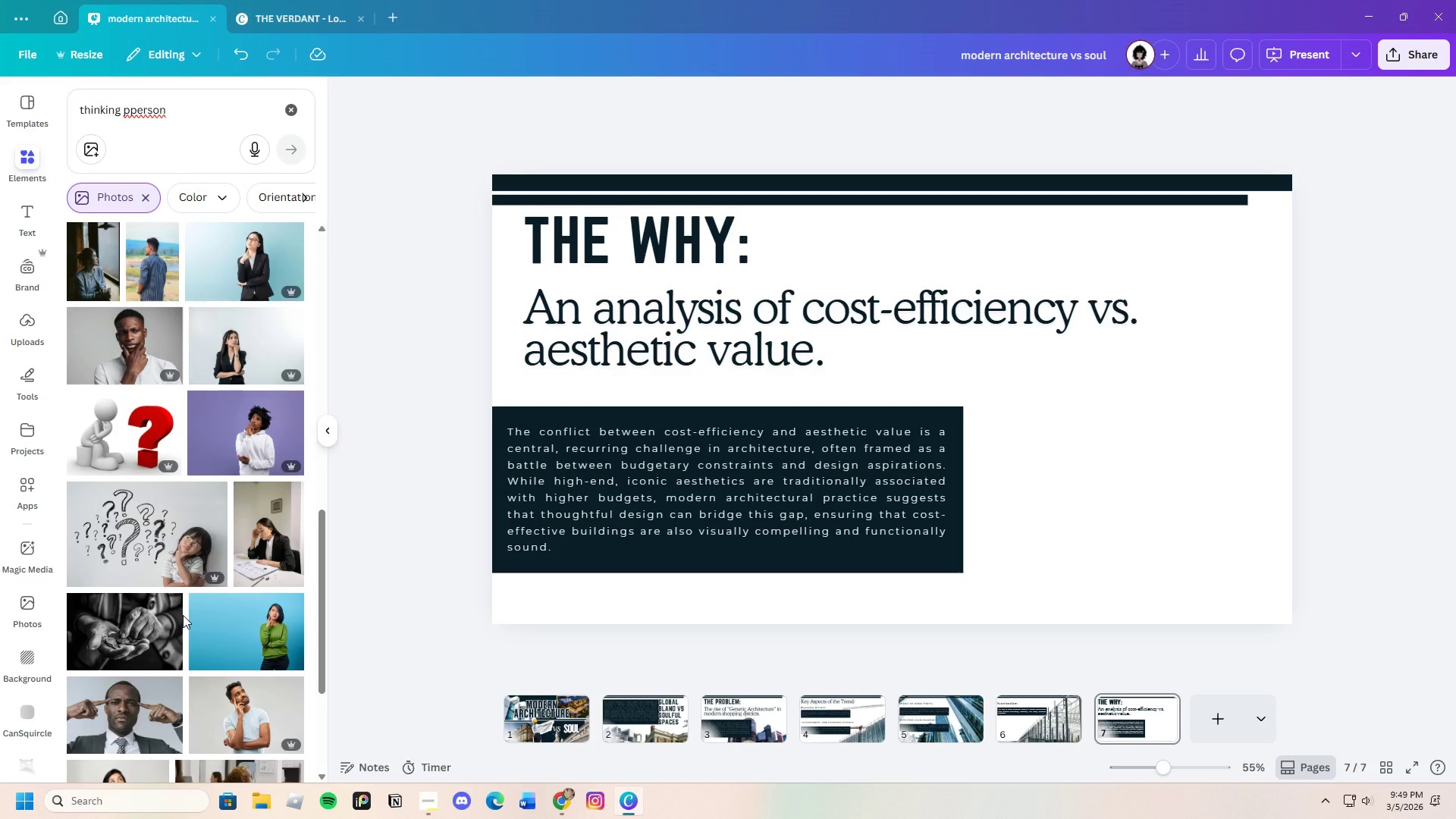 
wait(8.92)
 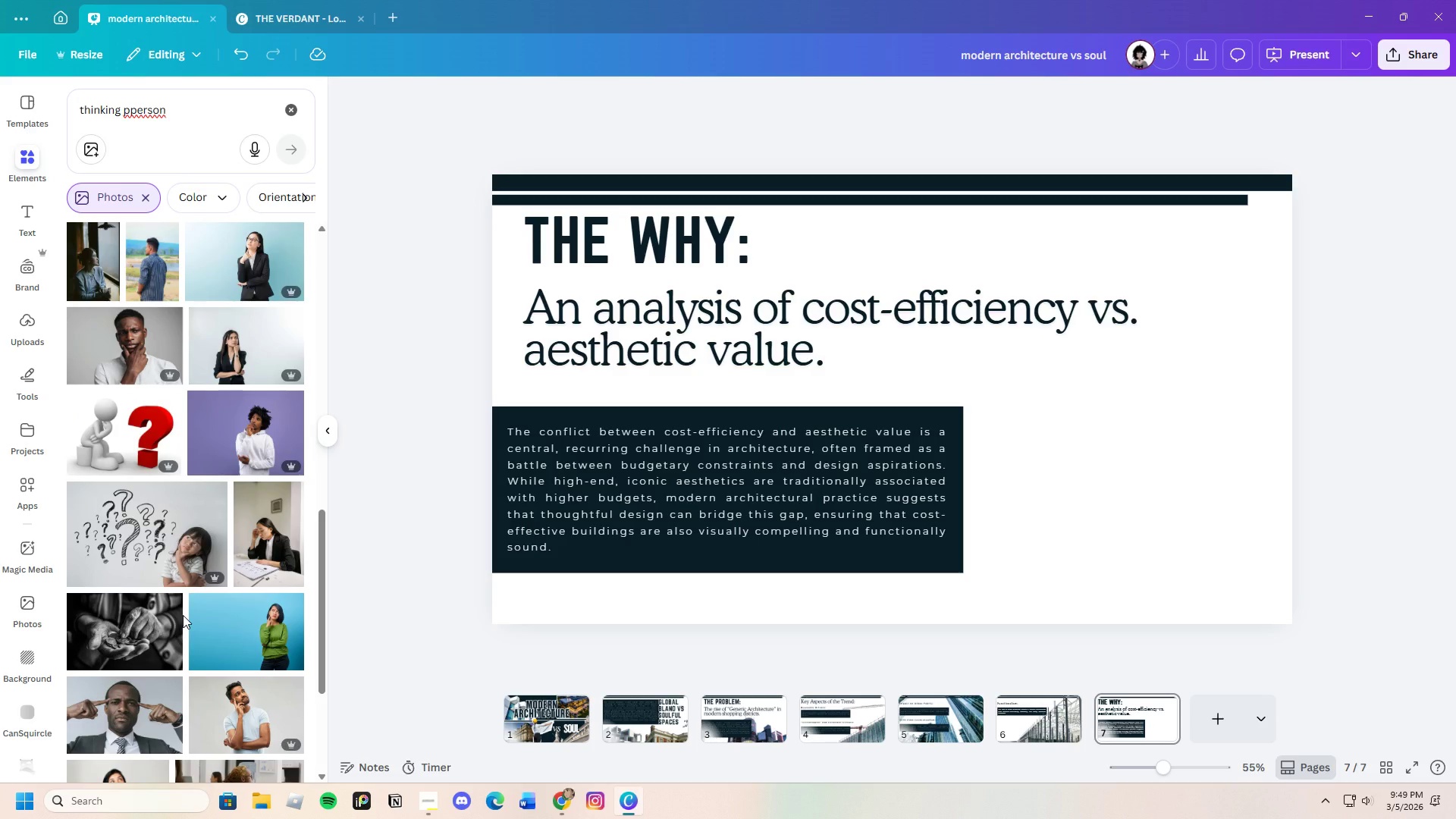 
left_click([117, 444])
 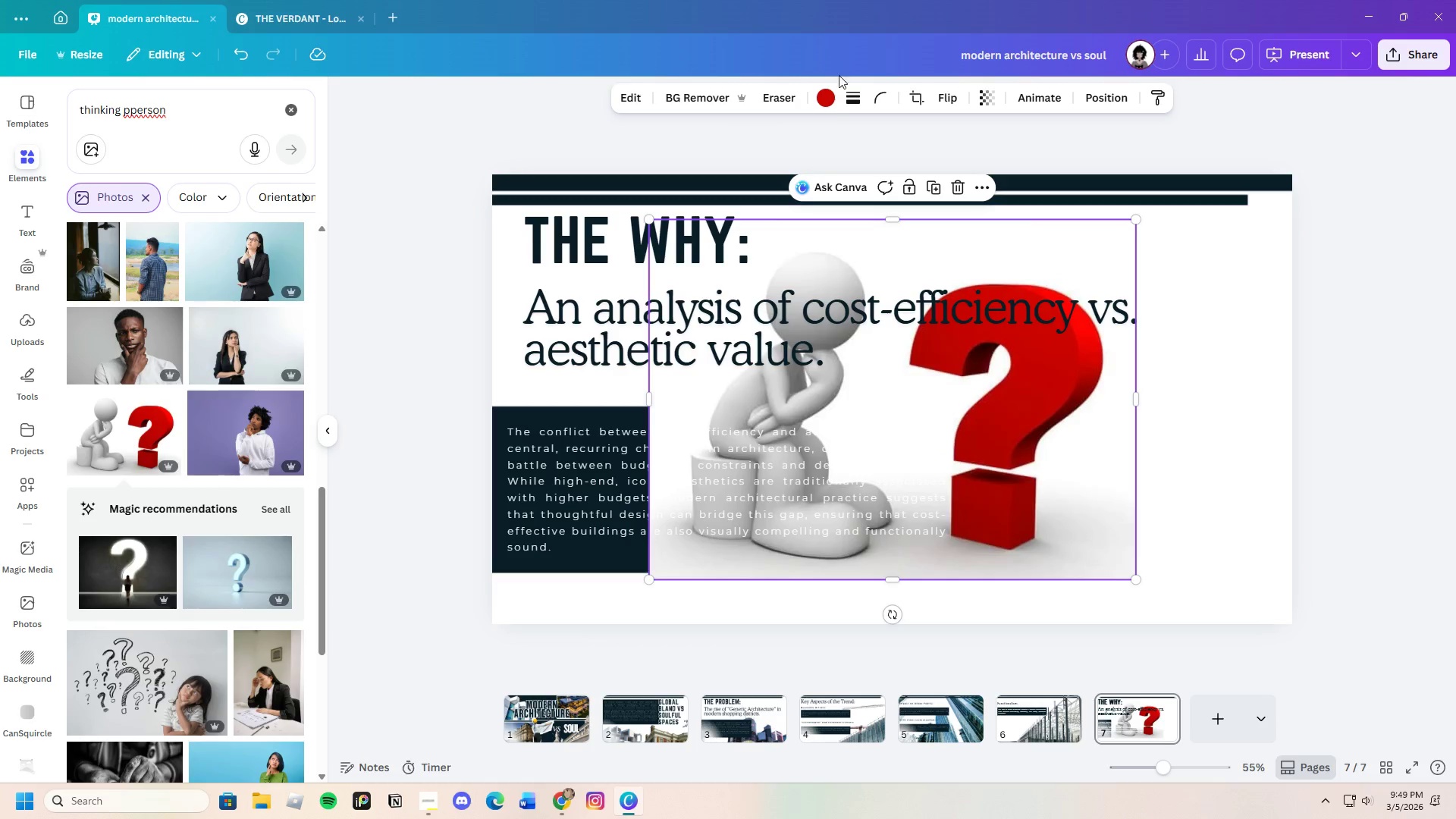 
left_click([830, 94])
 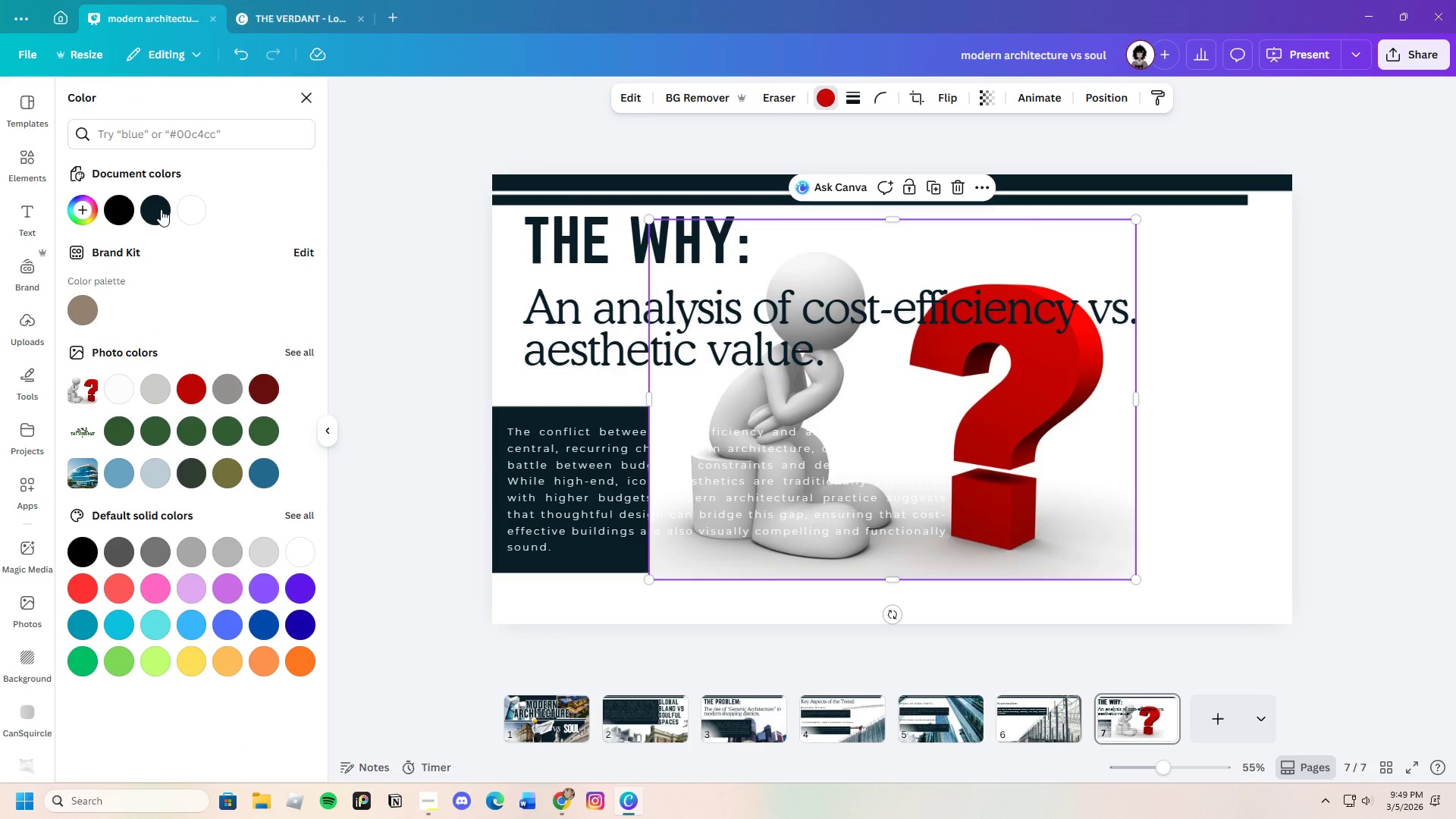 
left_click([160, 208])
 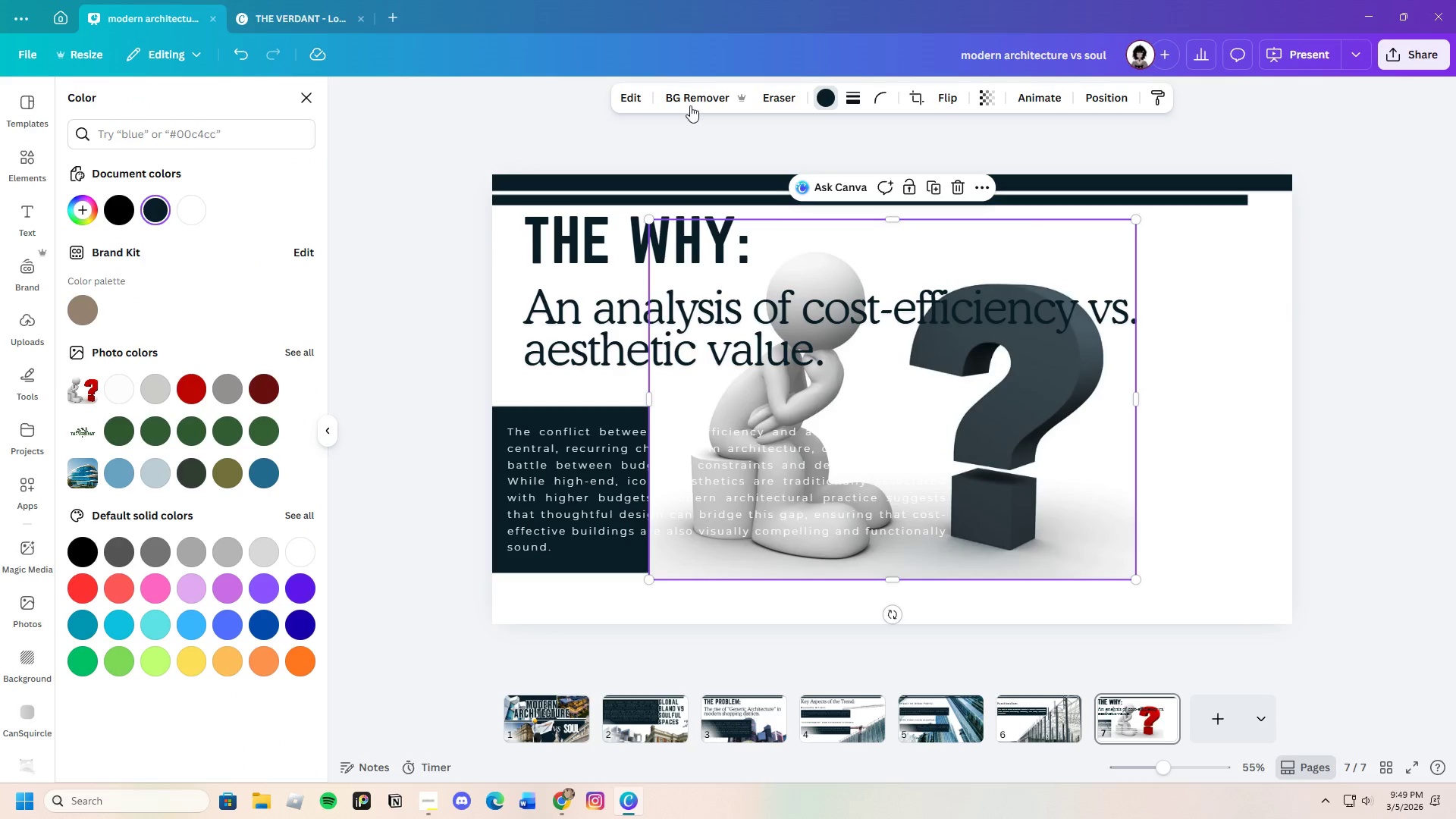 
left_click_drag(start_coordinate=[1014, 494], to_coordinate=[1207, 519])
 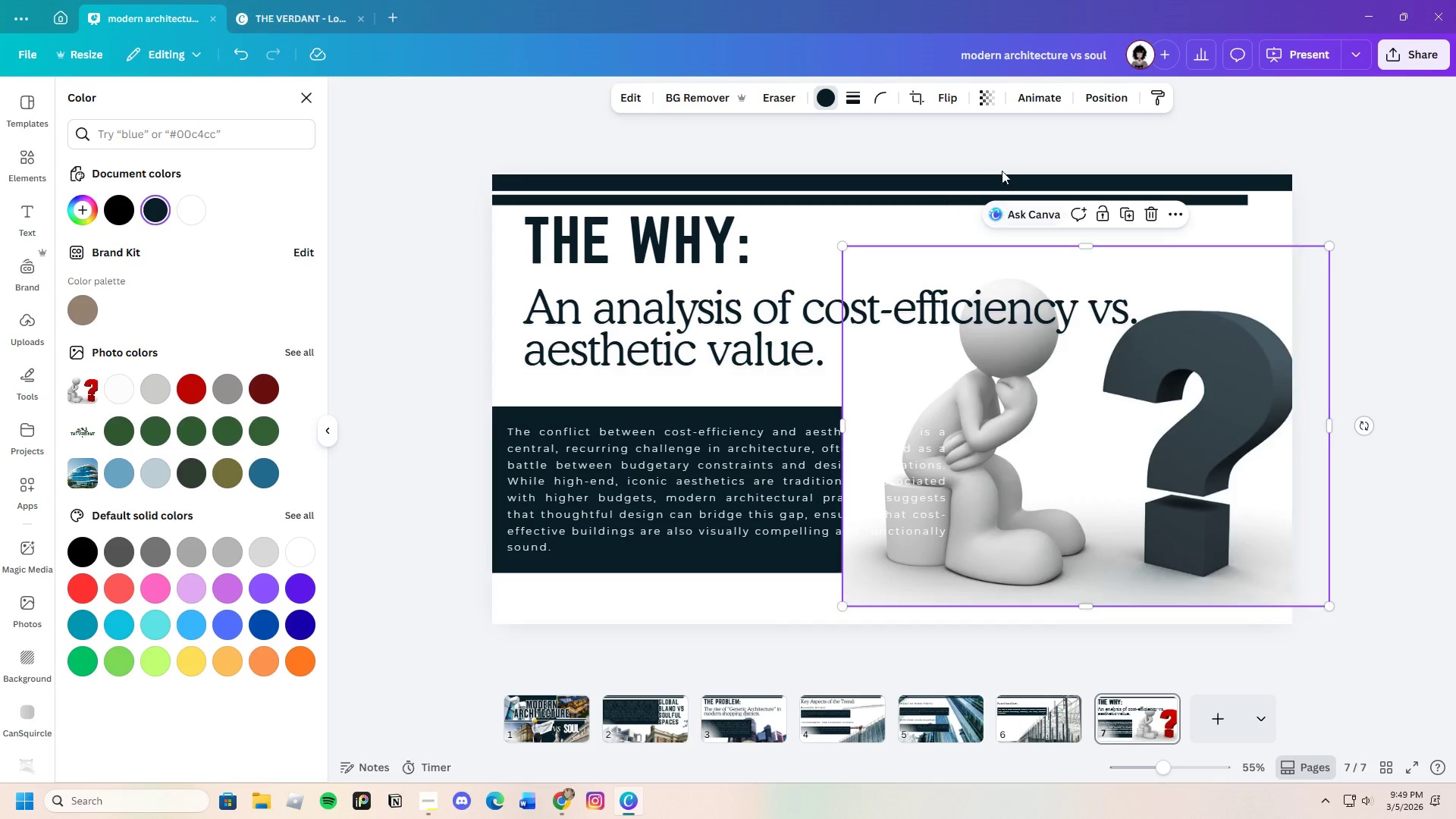 
left_click([940, 96])
 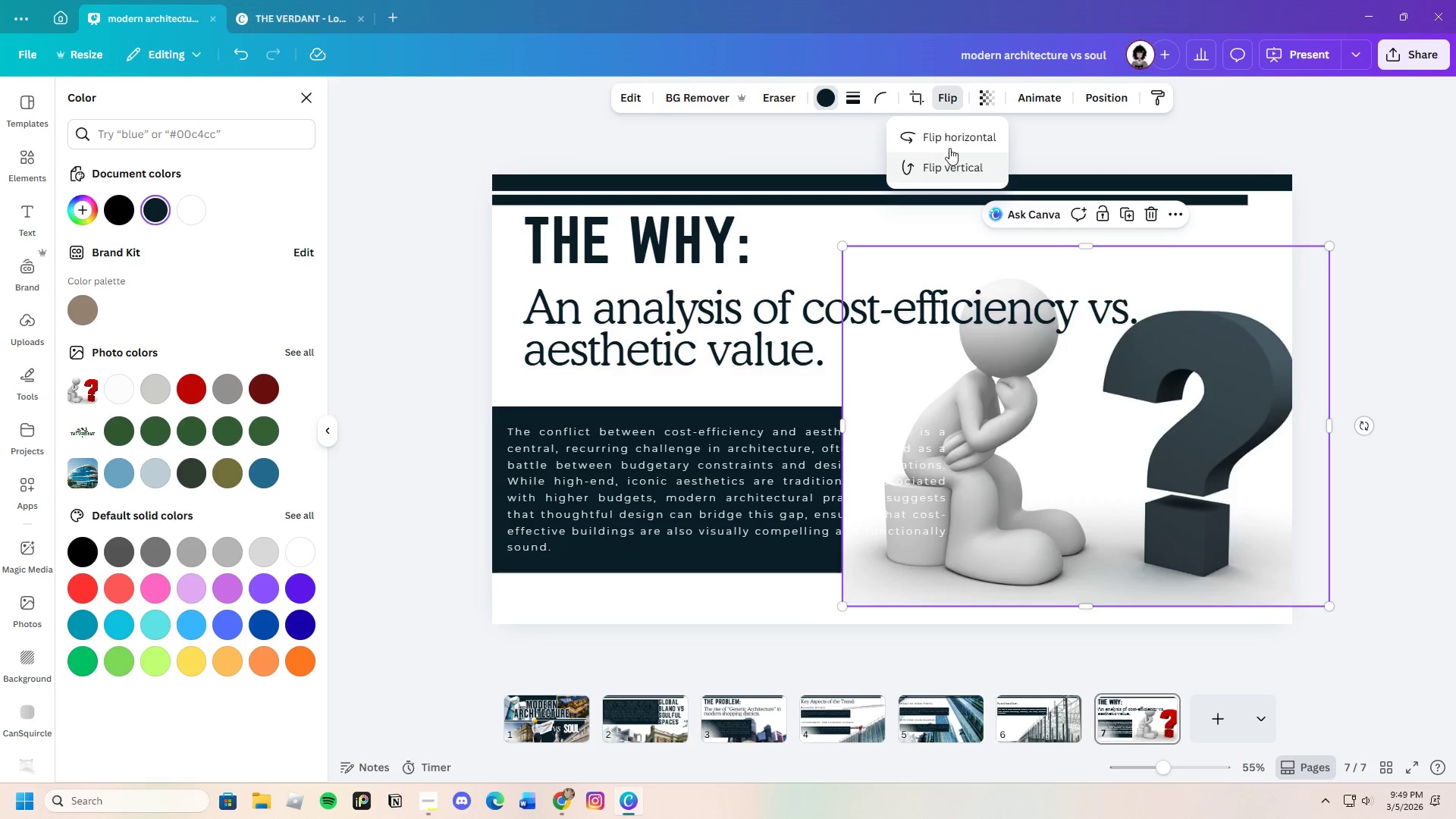 
left_click([945, 138])
 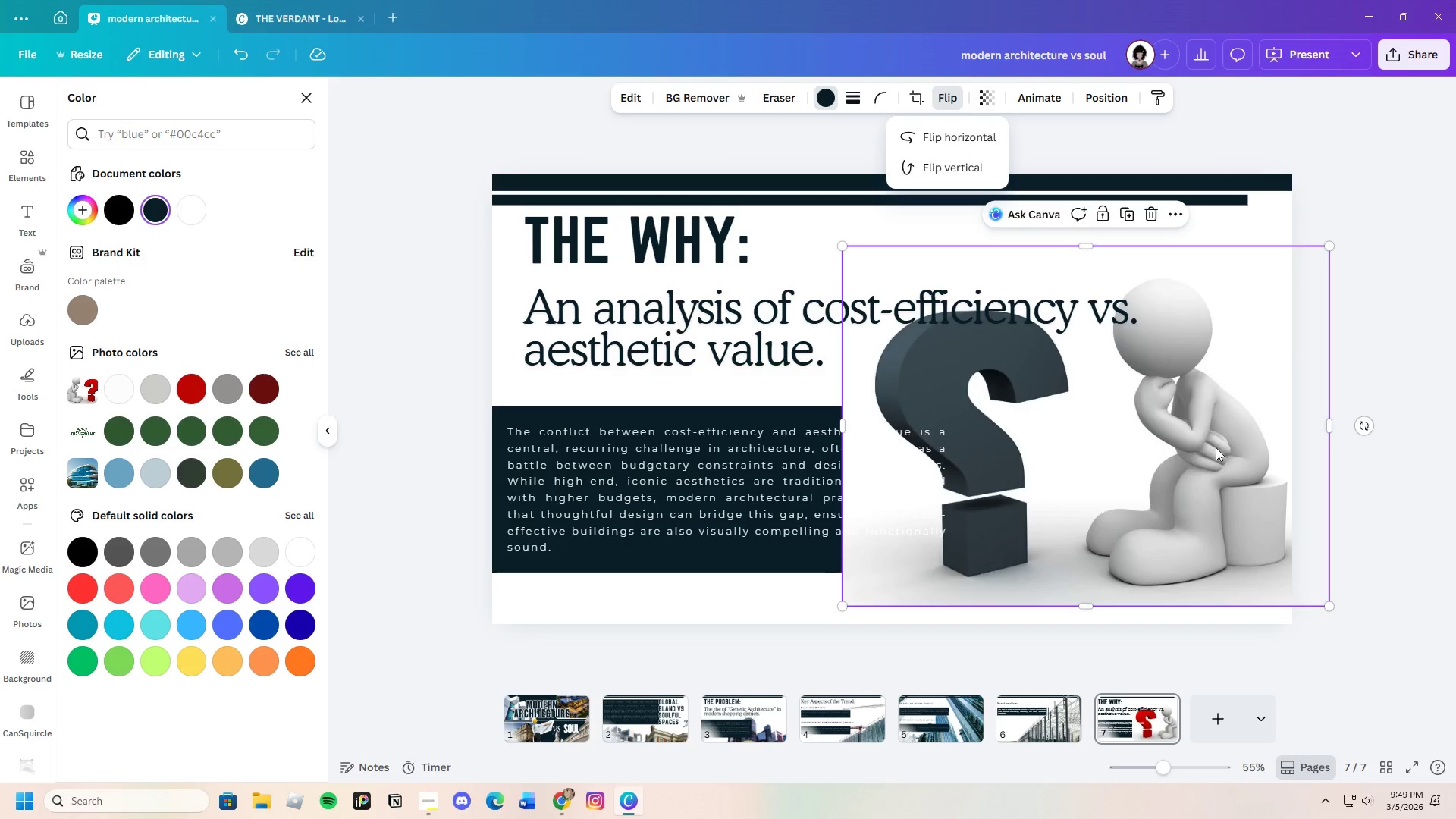 
left_click_drag(start_coordinate=[1200, 449], to_coordinate=[1269, 451])
 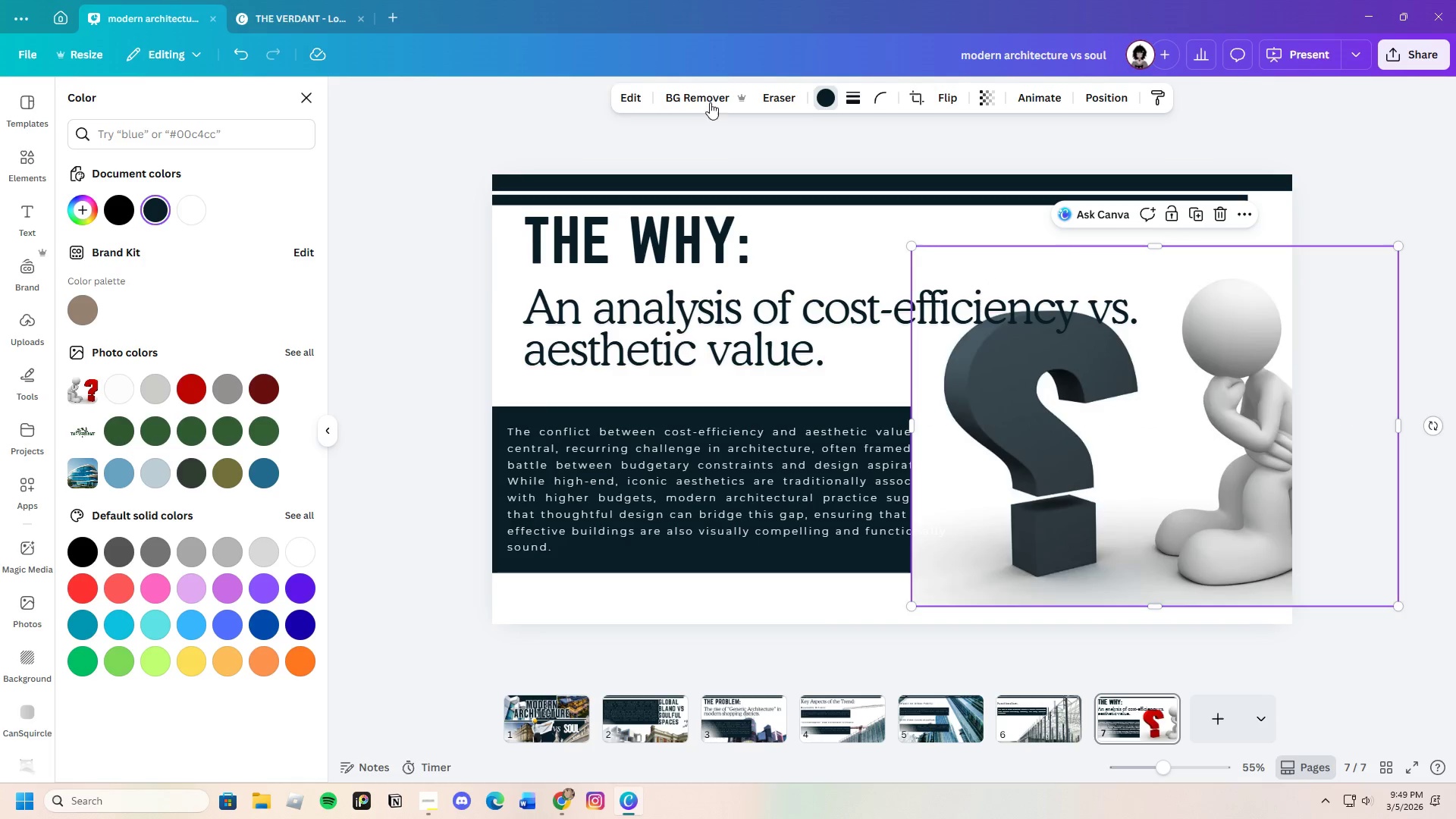 
left_click([706, 89])
 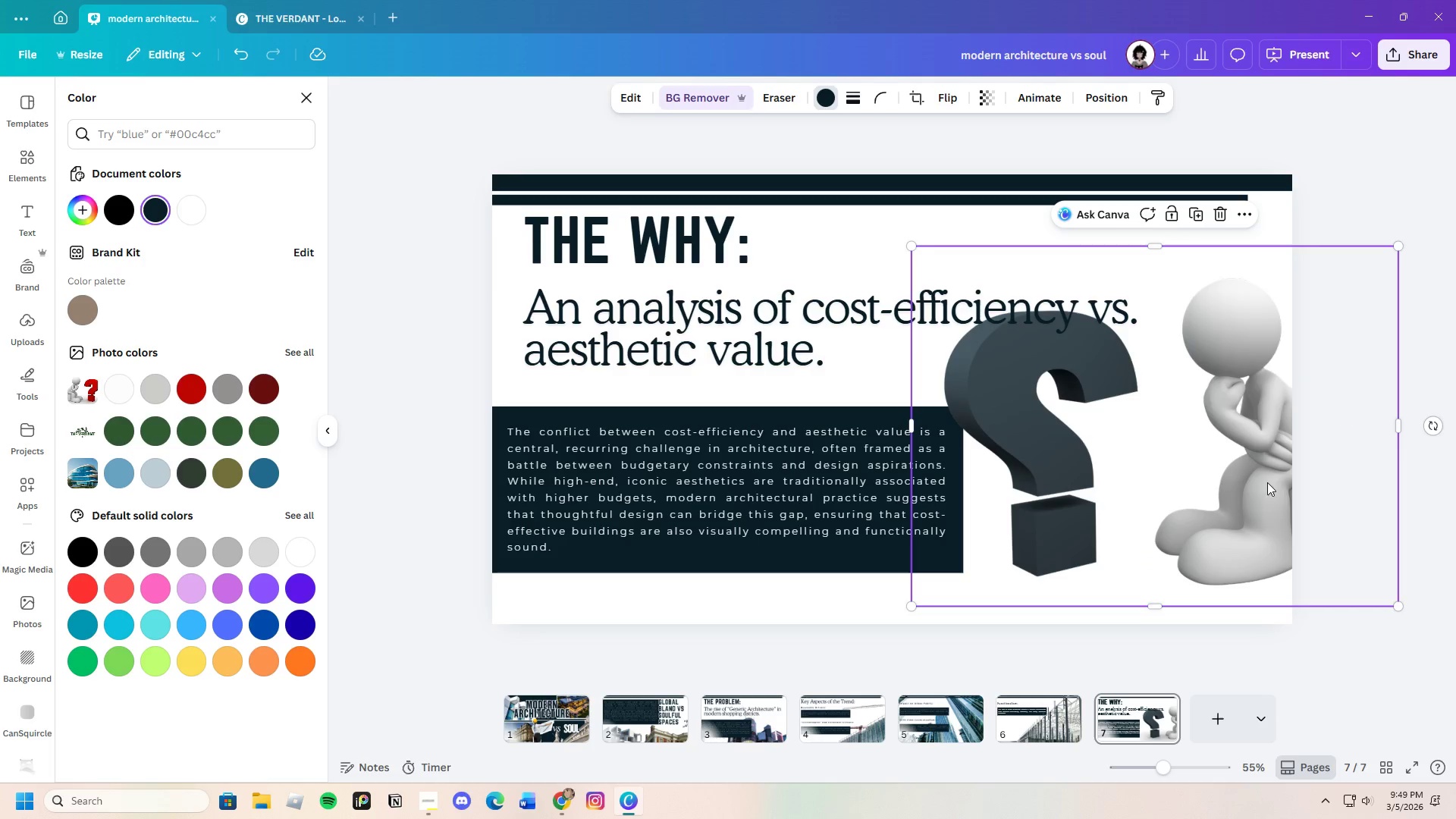 
left_click_drag(start_coordinate=[1248, 479], to_coordinate=[1224, 487])
 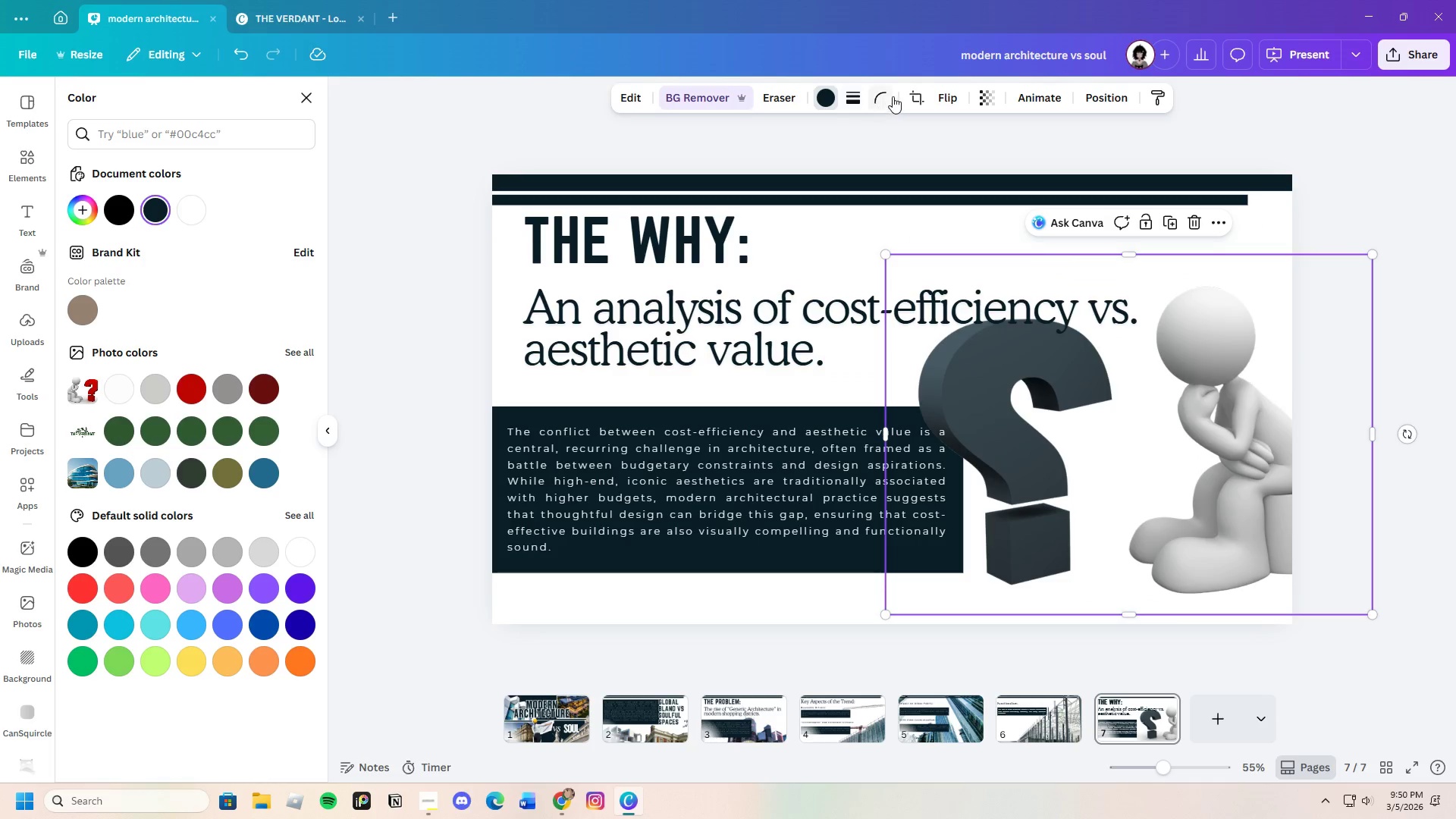 
left_click([882, 99])
 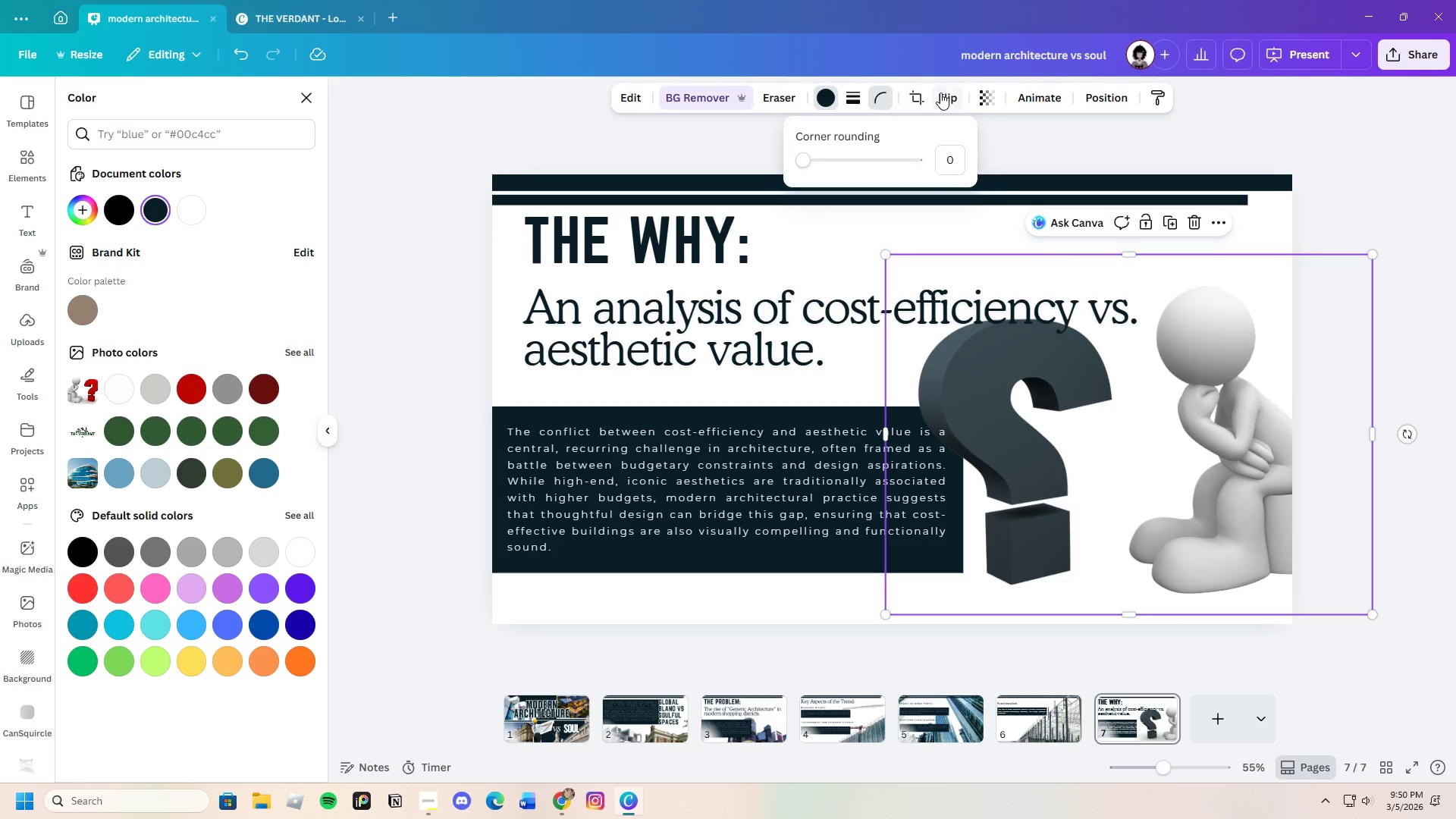 
double_click([941, 116])
 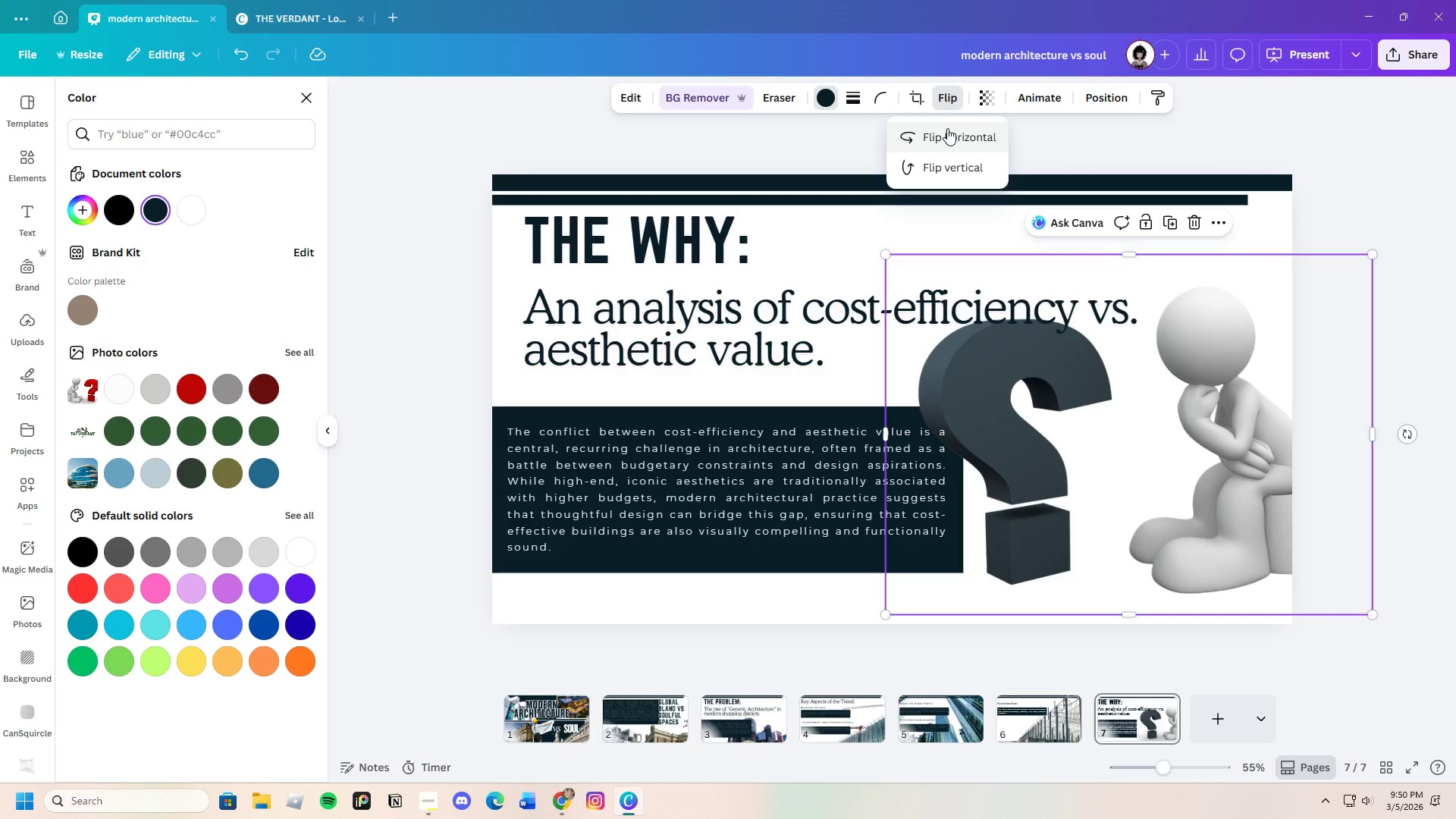 
left_click([947, 128])
 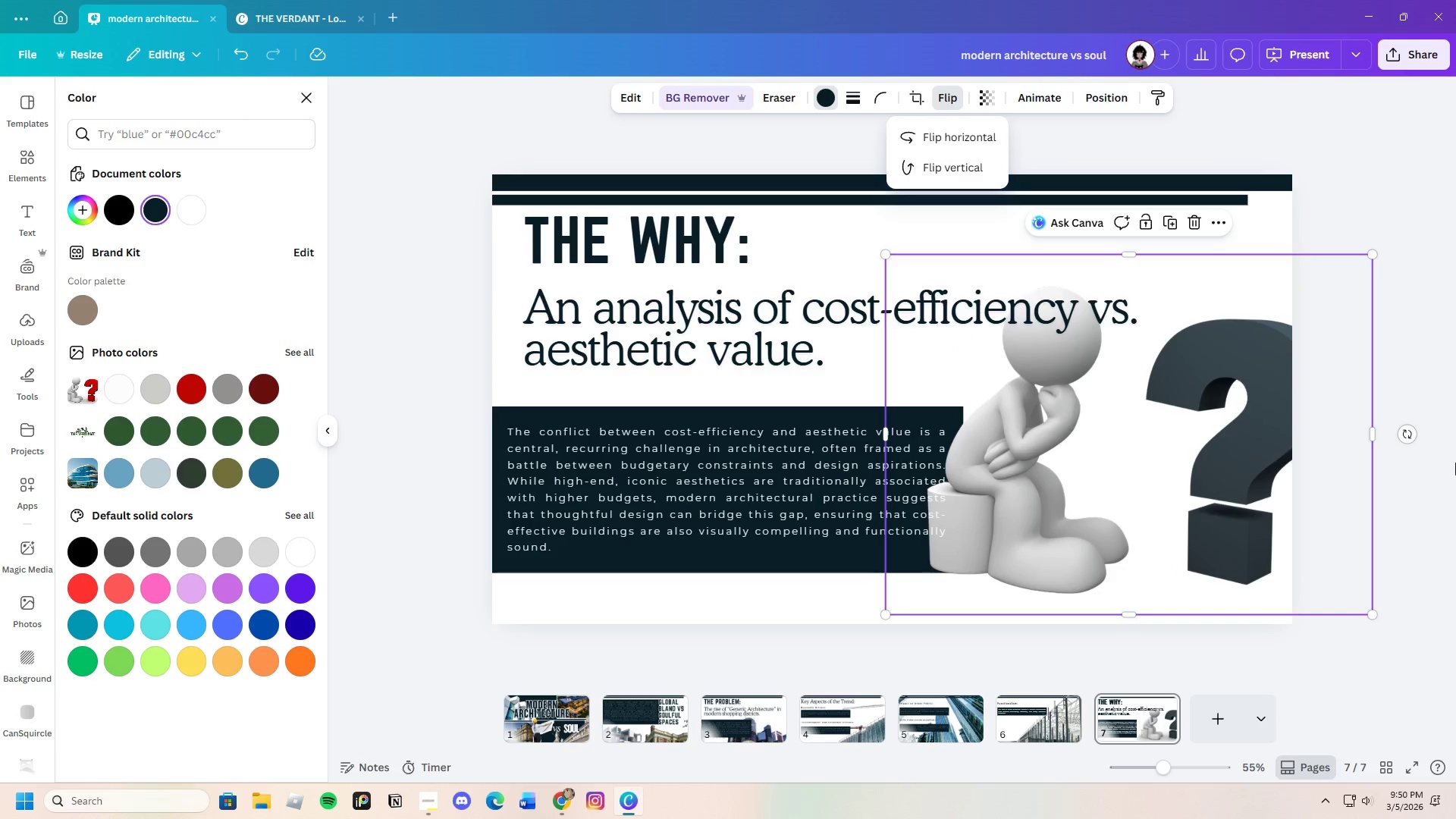 
left_click([1455, 463])
 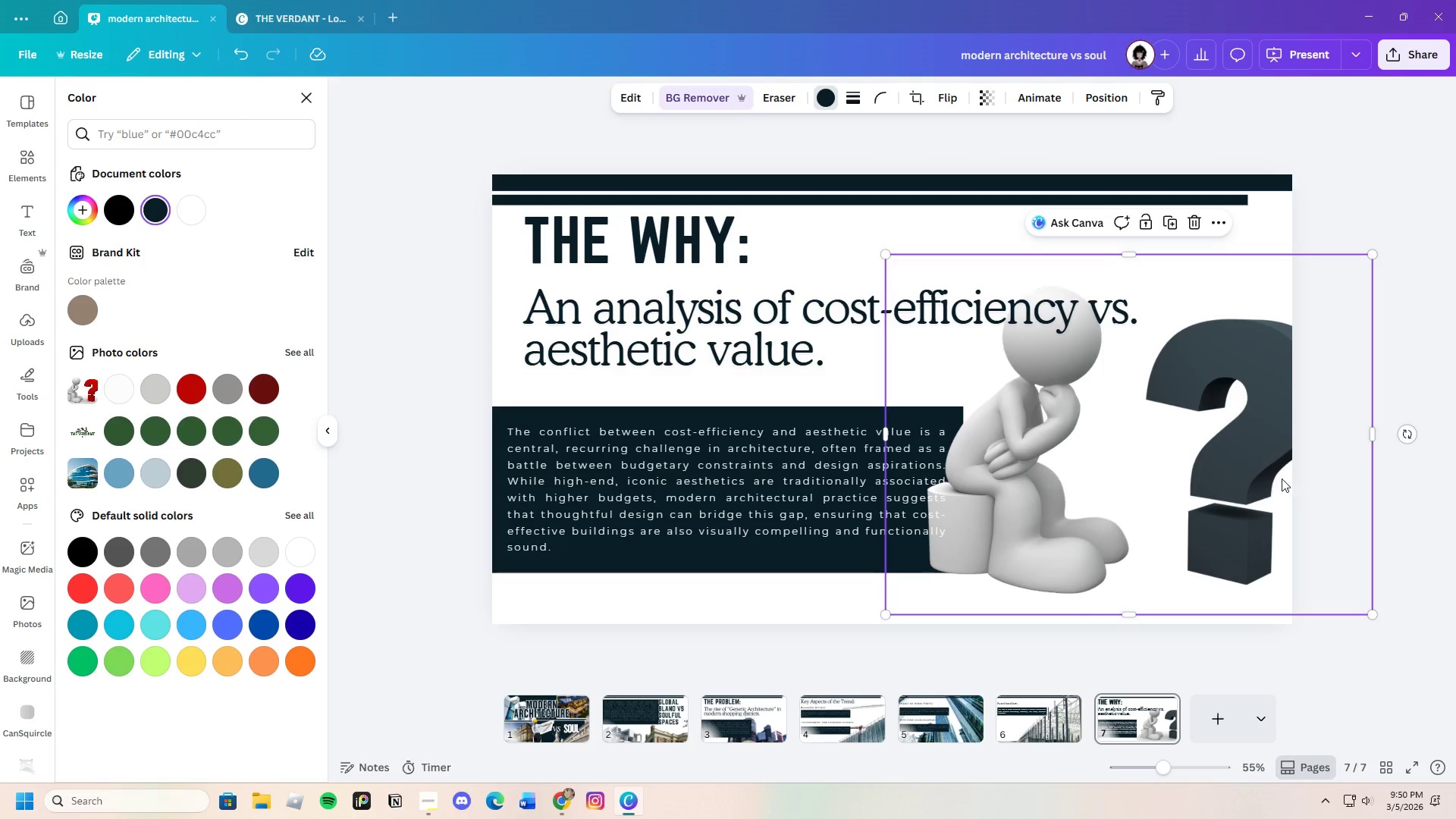 
left_click_drag(start_coordinate=[1282, 480], to_coordinate=[1285, 557])
 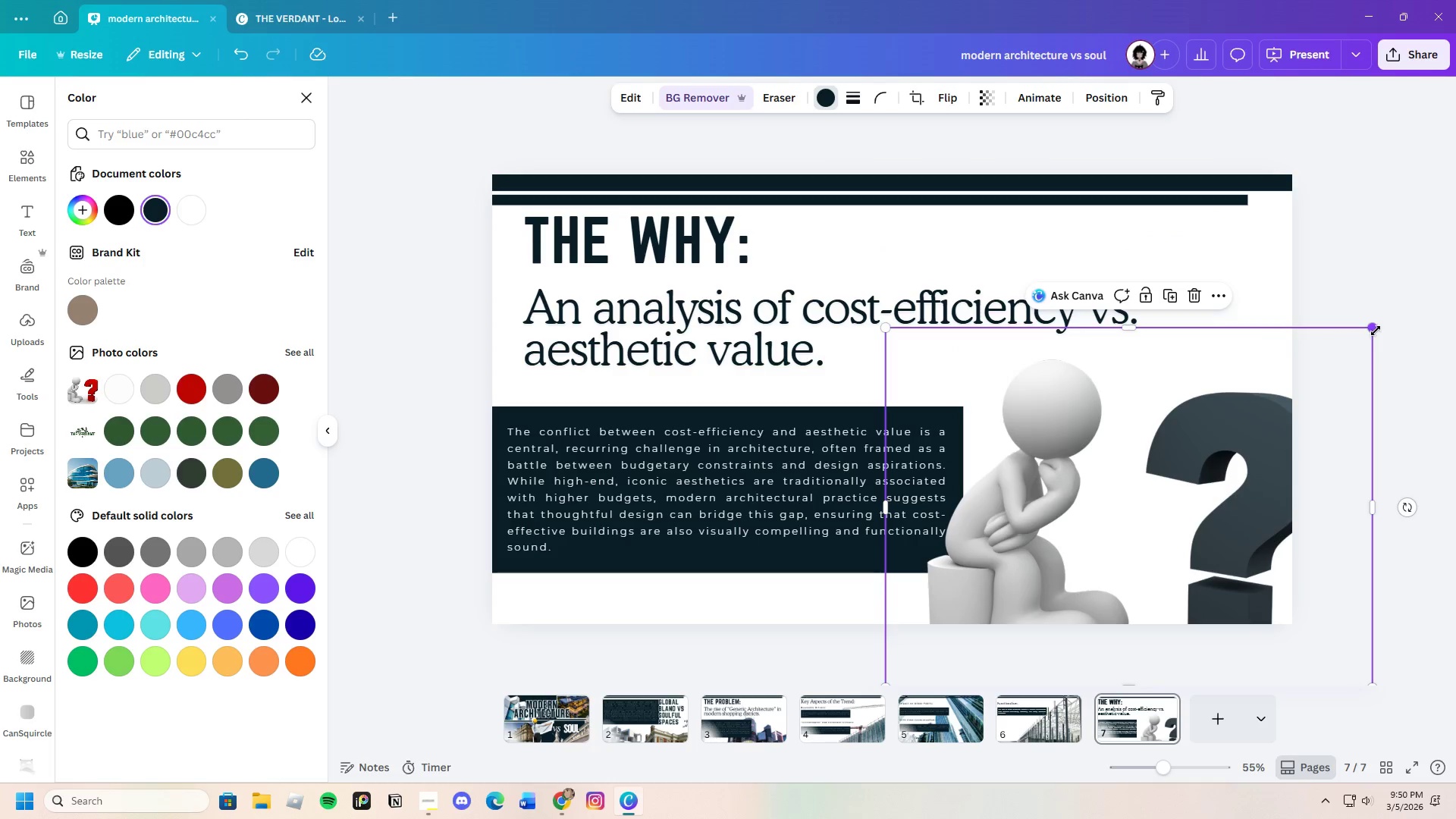 
left_click_drag(start_coordinate=[1375, 329], to_coordinate=[1227, 394])
 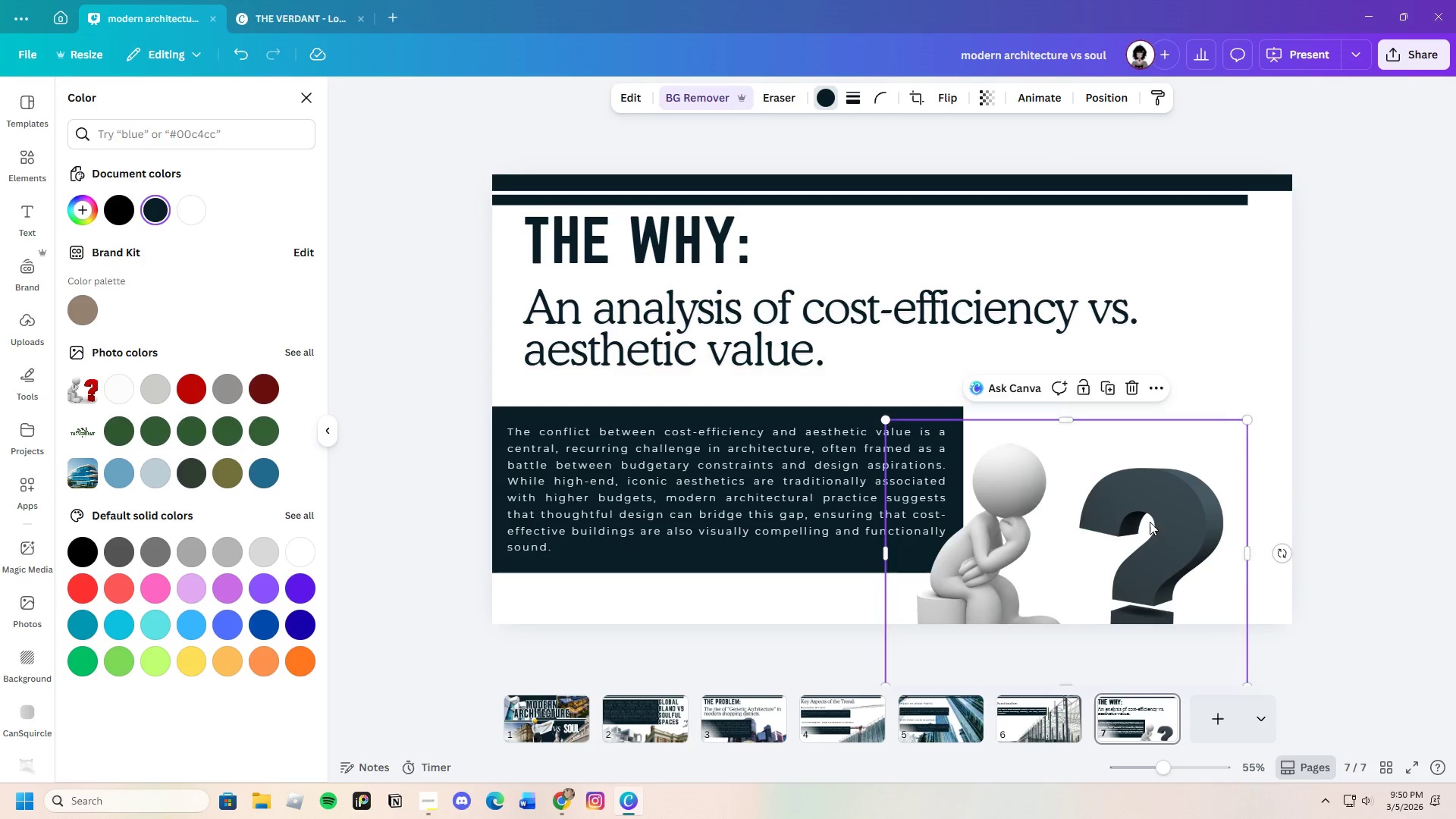 
left_click_drag(start_coordinate=[1150, 522], to_coordinate=[1181, 490])
 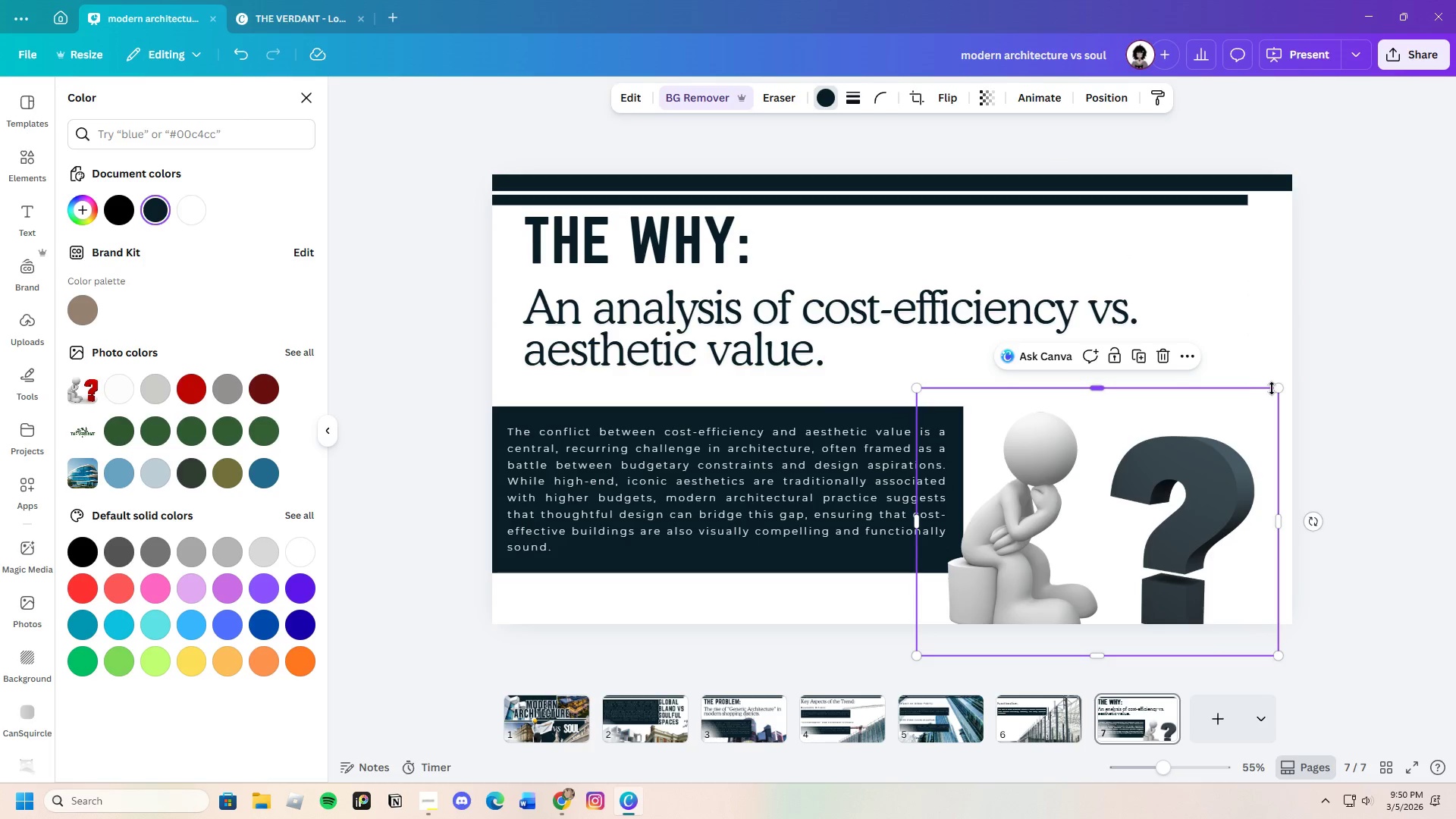 
left_click_drag(start_coordinate=[1278, 388], to_coordinate=[1321, 371])
 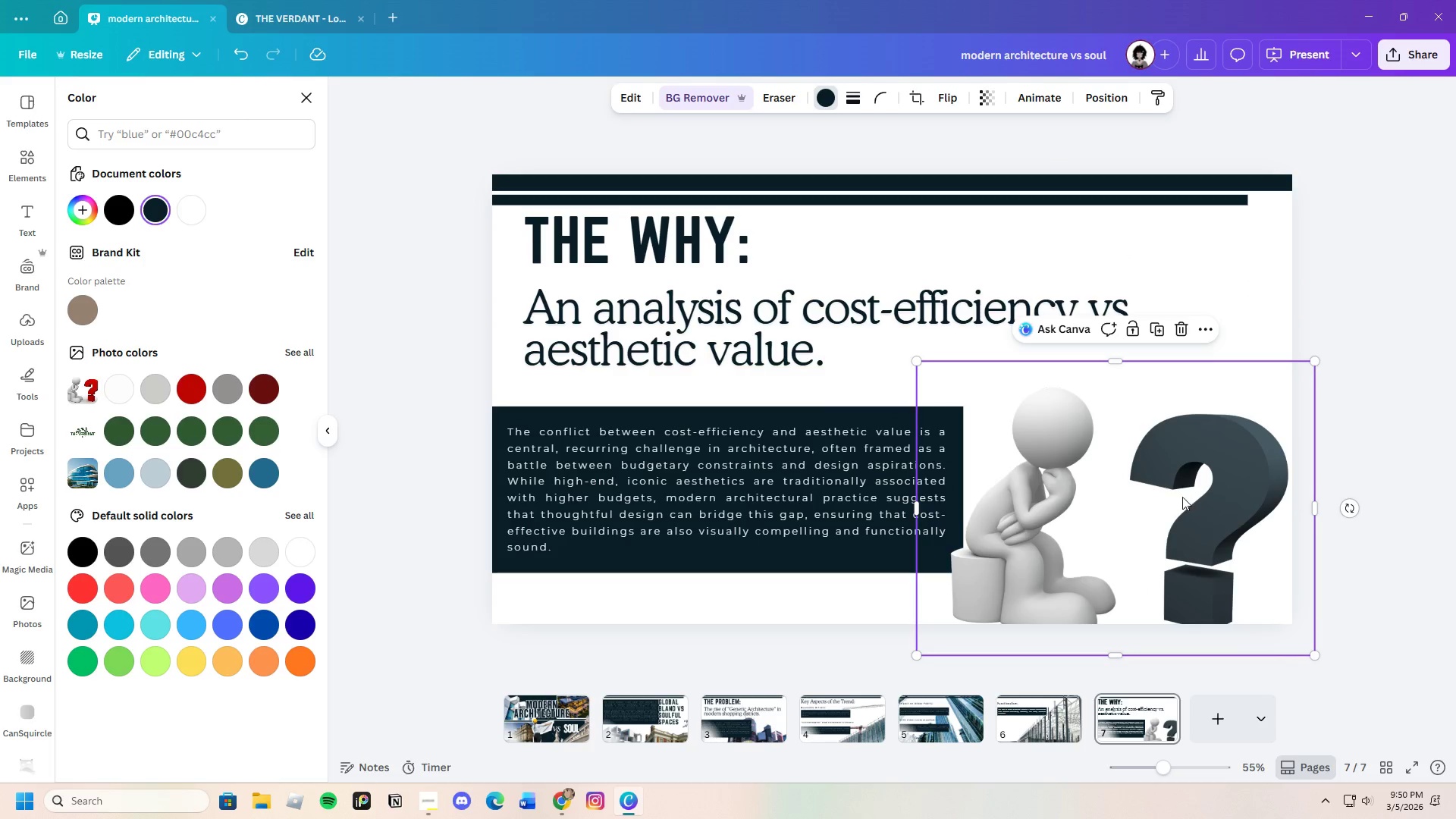 
left_click_drag(start_coordinate=[1182, 497], to_coordinate=[1176, 494])
 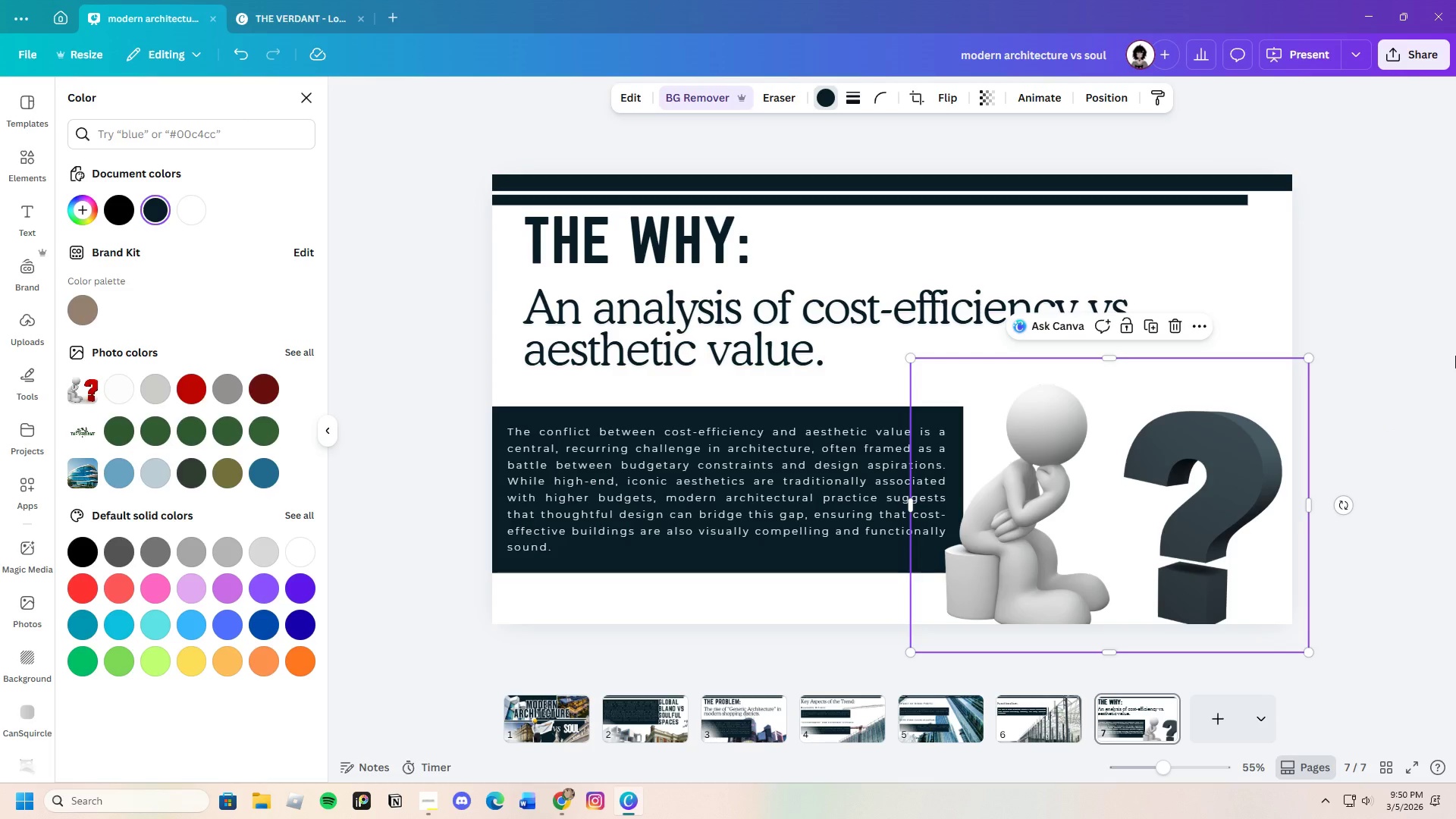 
left_click([1455, 356])
 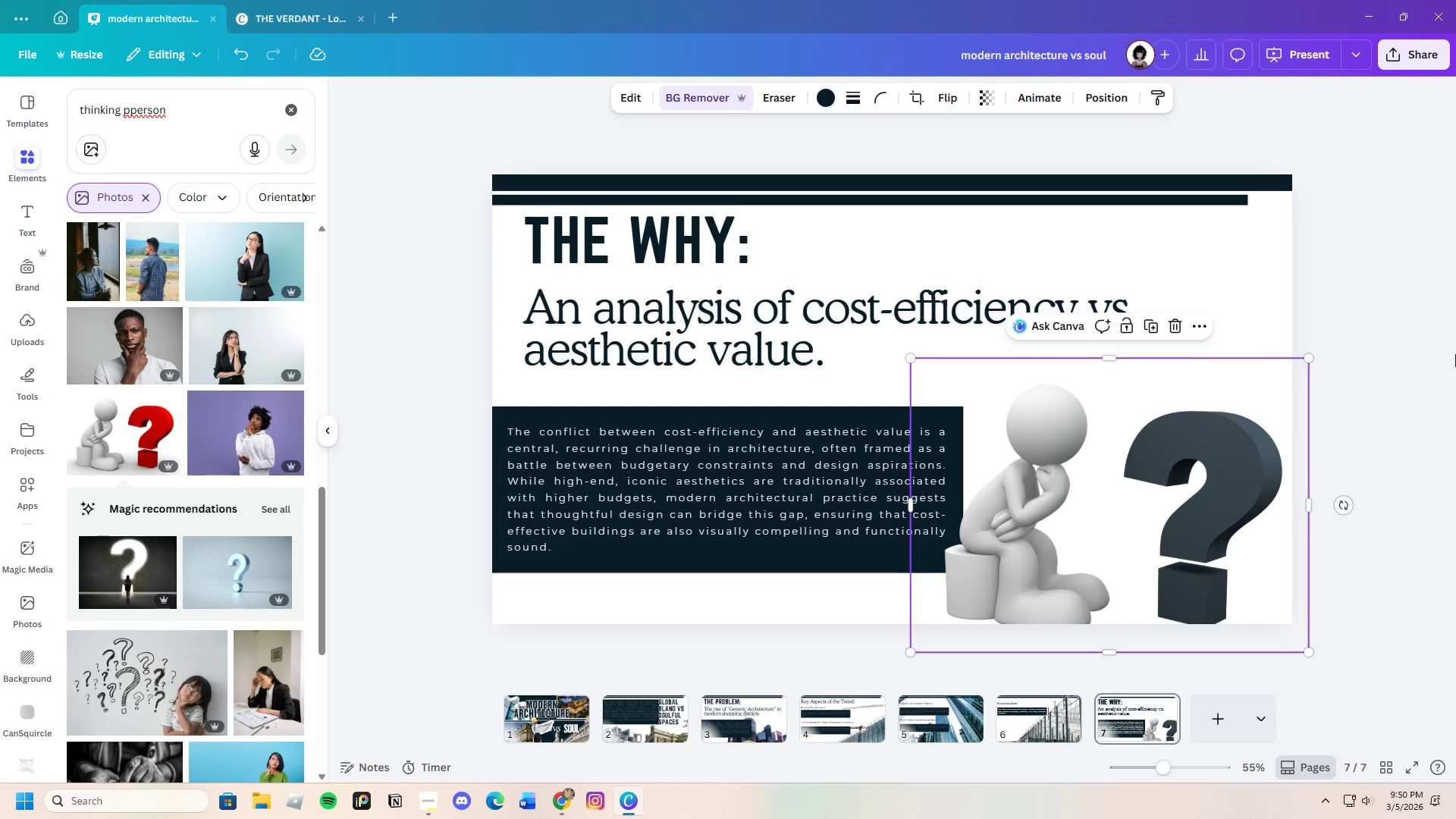 
left_click([1455, 354])
 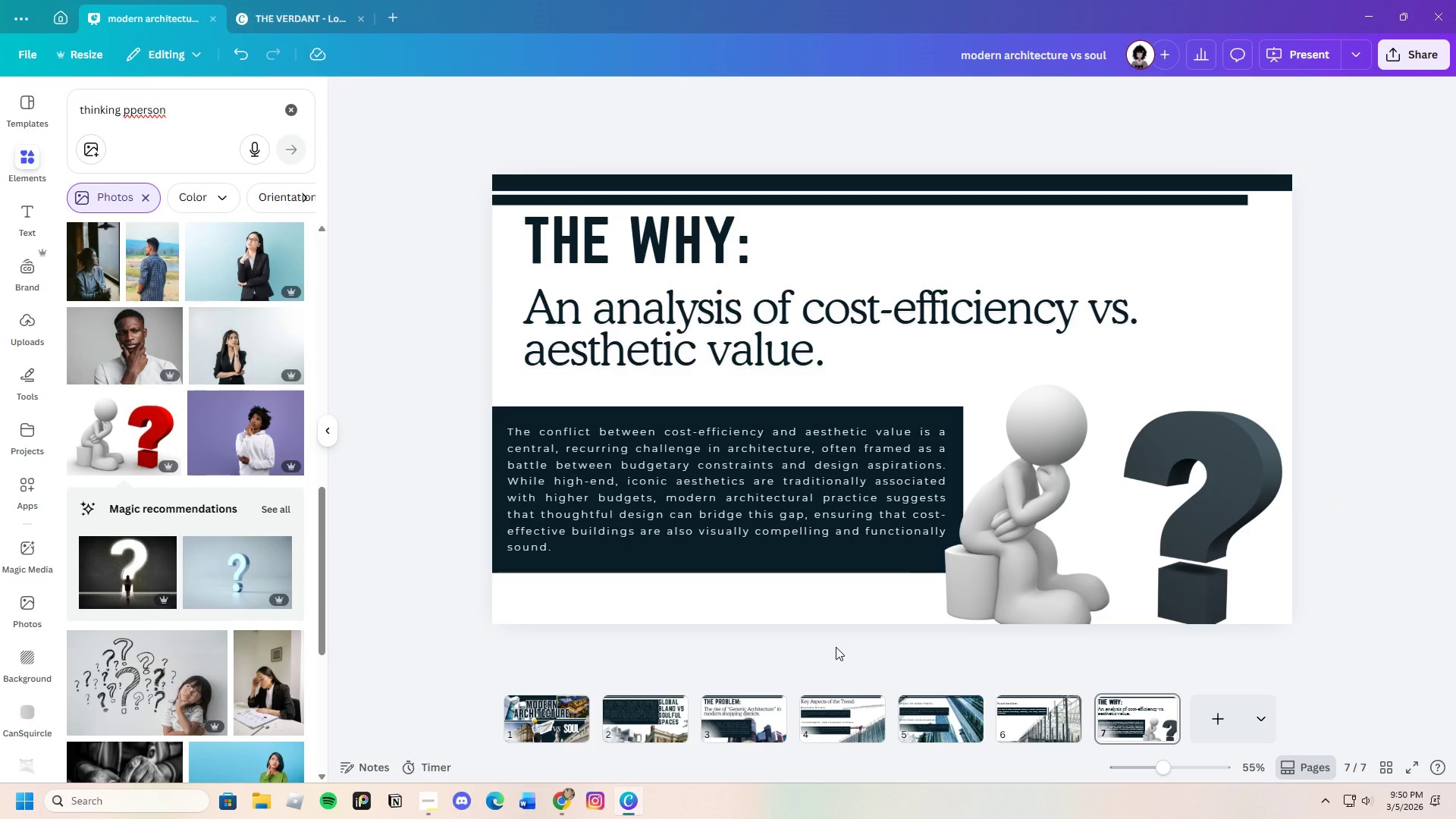 
wait(13.47)
 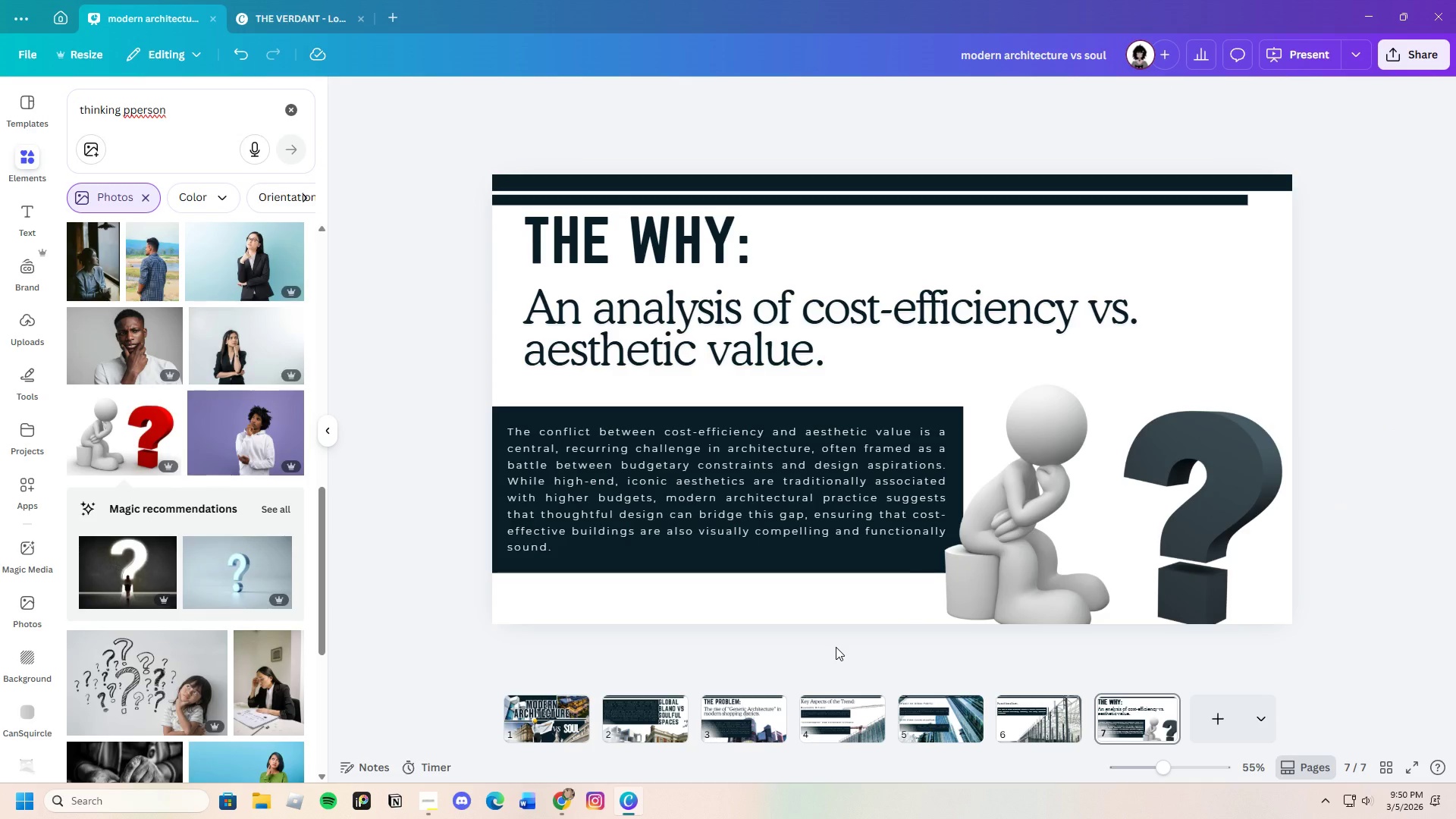 
scroll: coordinate [836, 647], scroll_direction: down, amount: 1.0
 